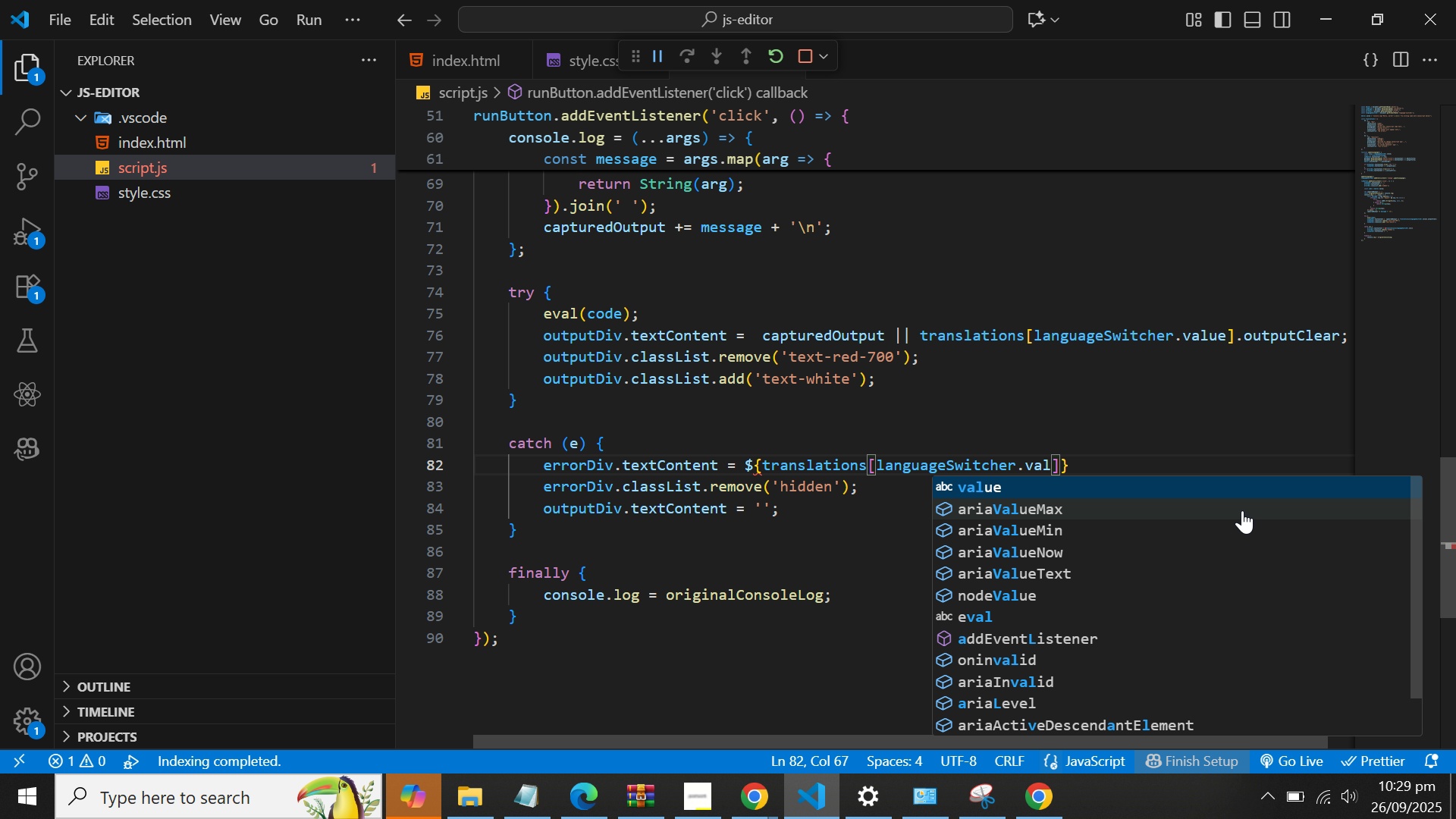 
key(Enter)
 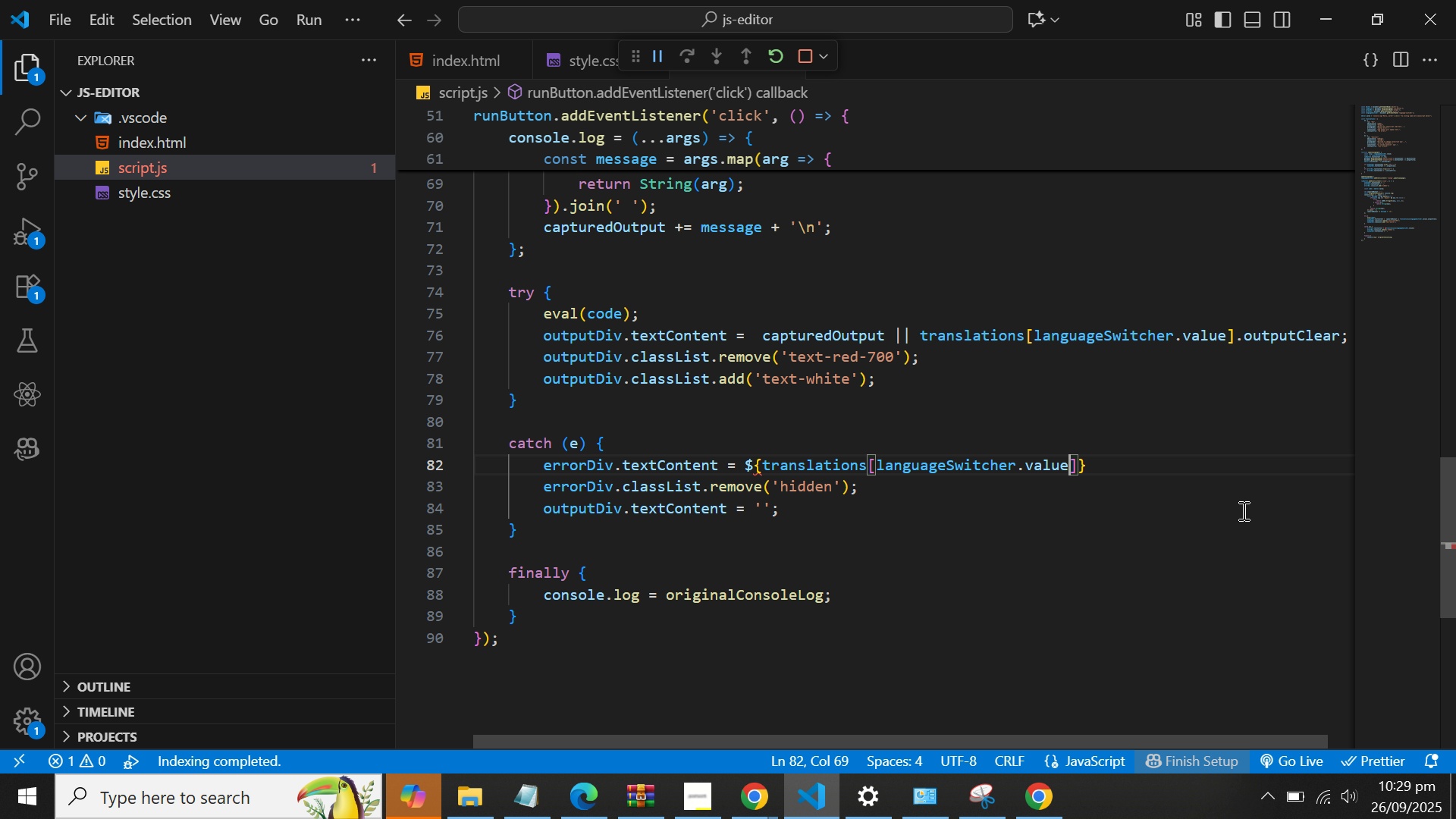 
key(ArrowRight)
 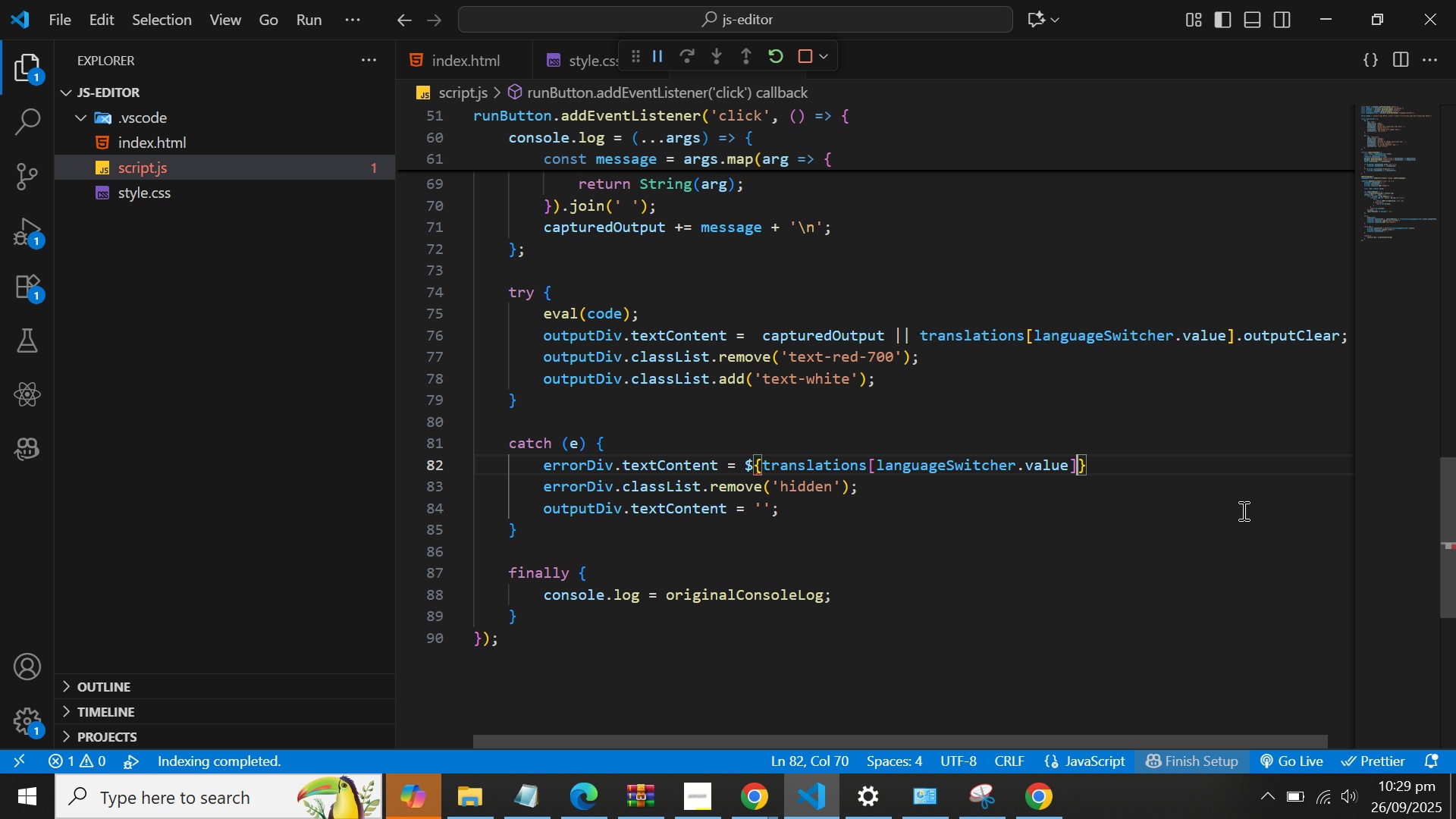 
type(.eror)
 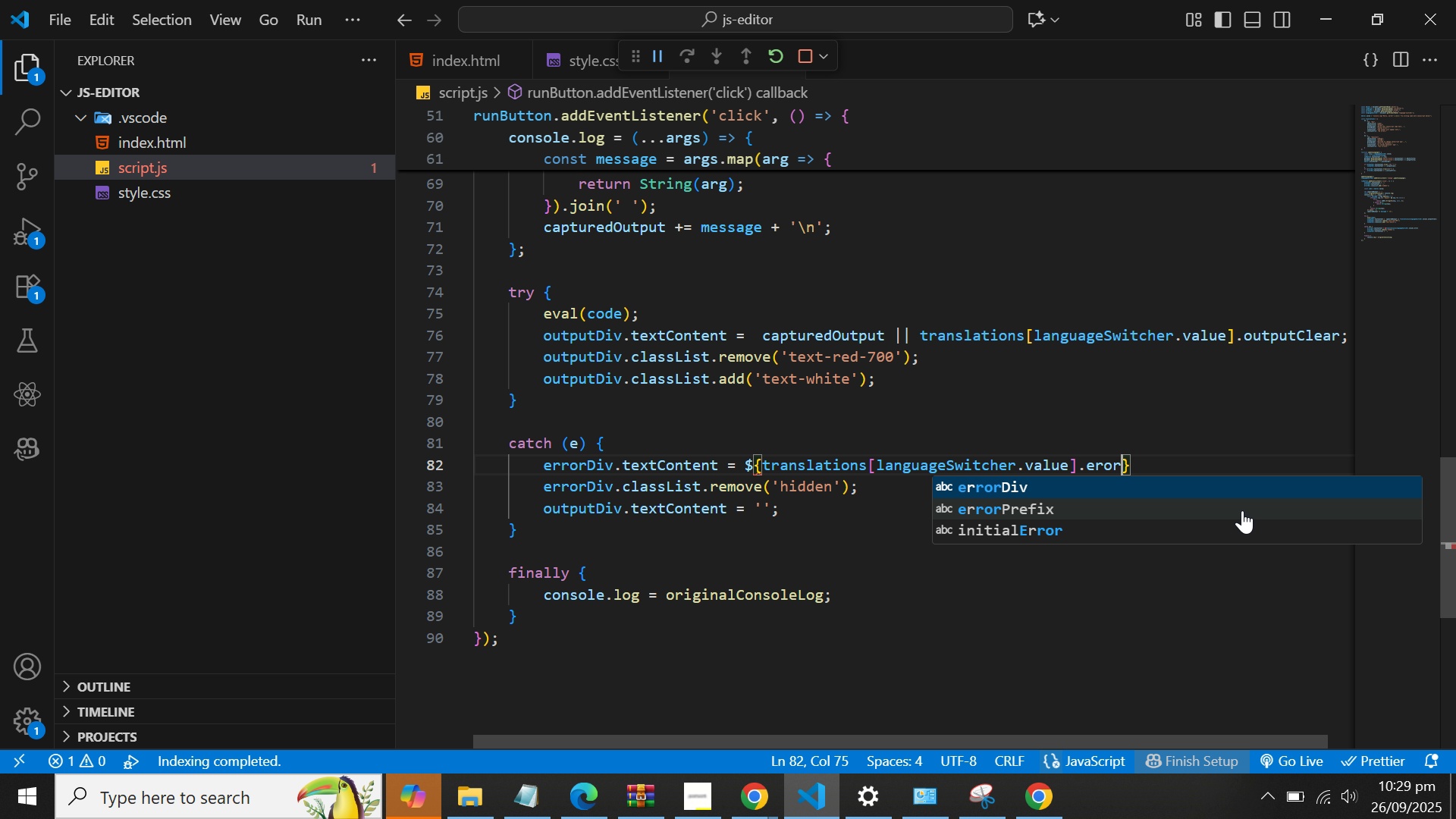 
key(ArrowDown)
 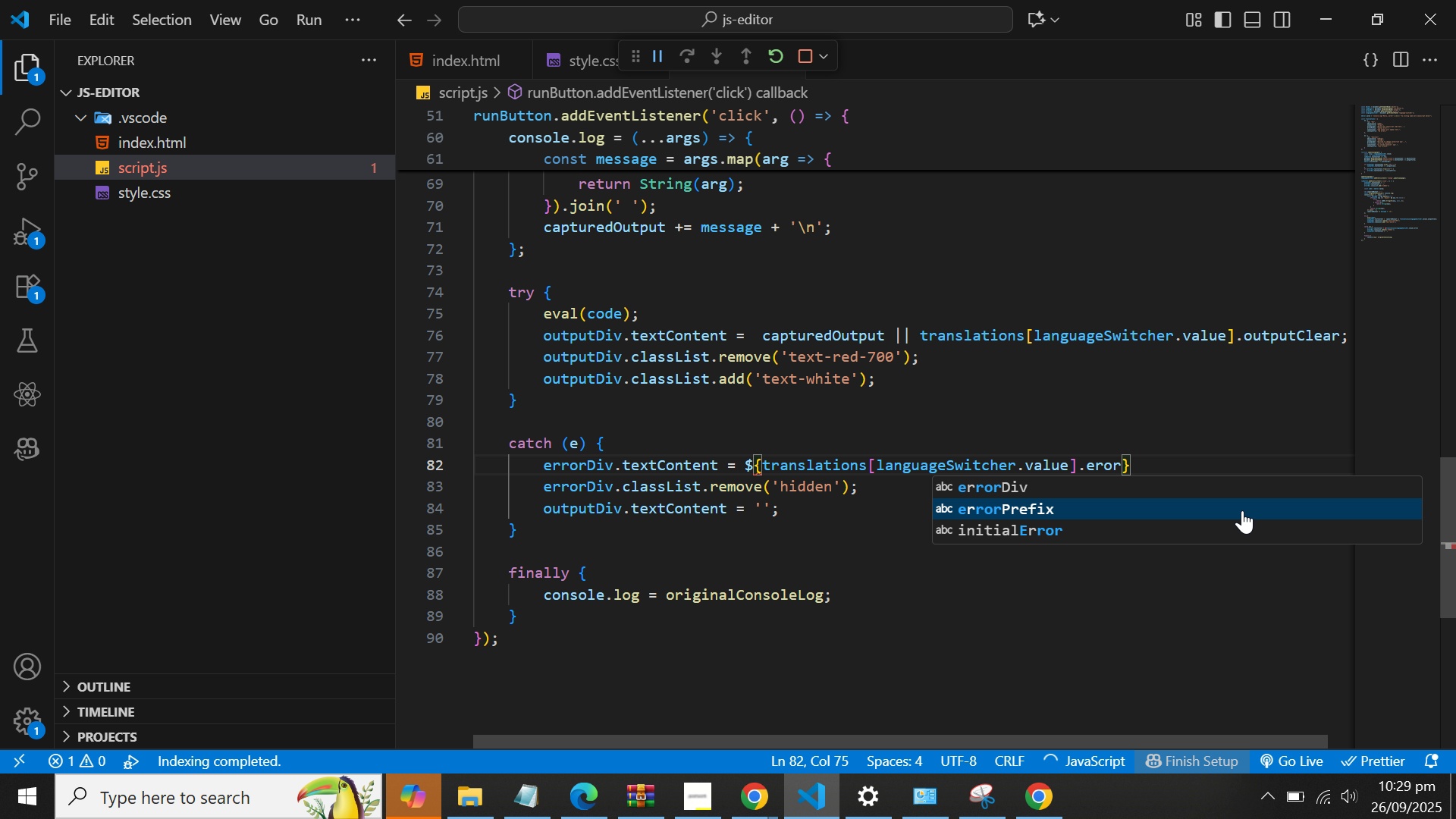 
key(Enter)
 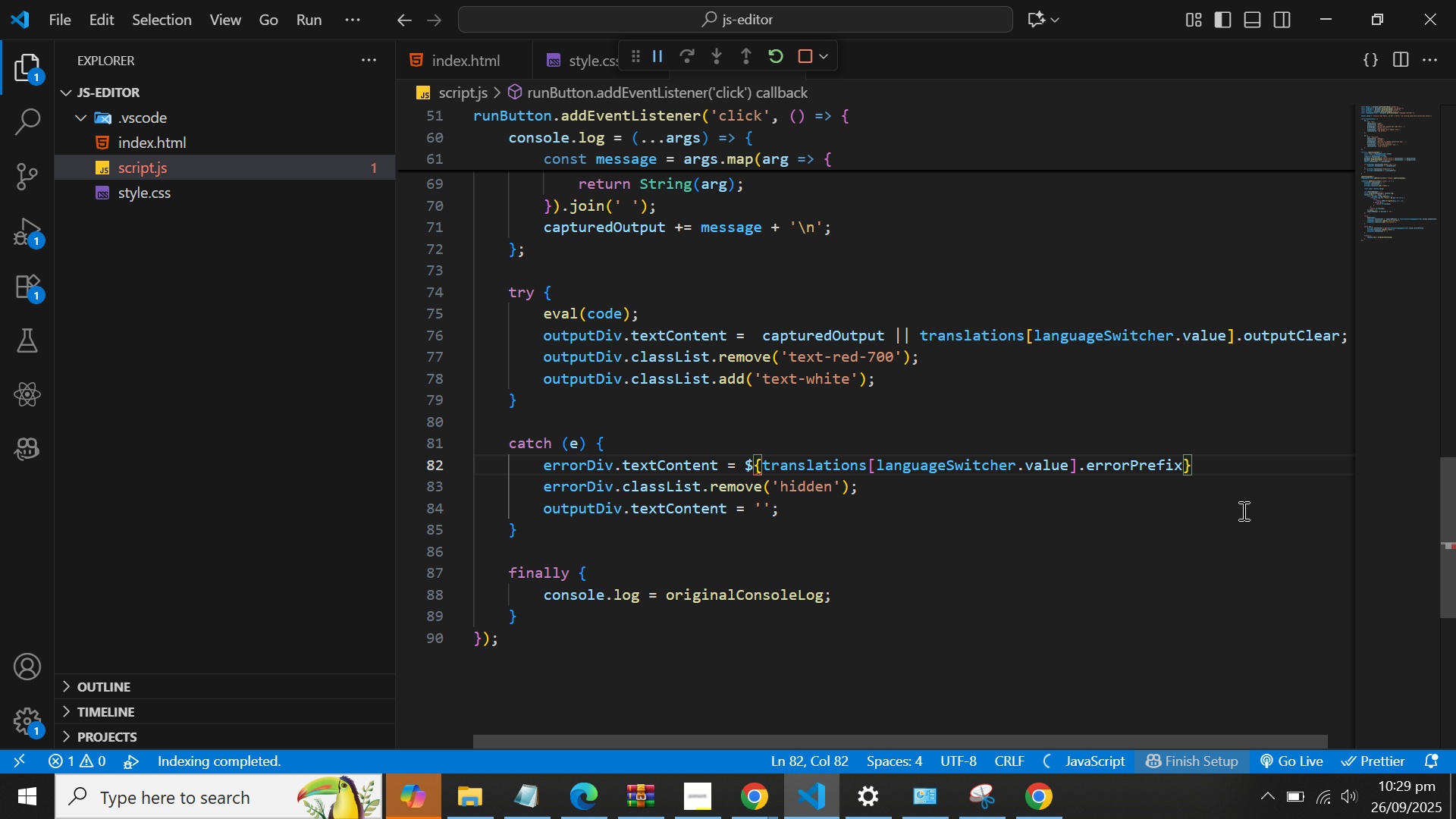 
key(ArrowRight)
 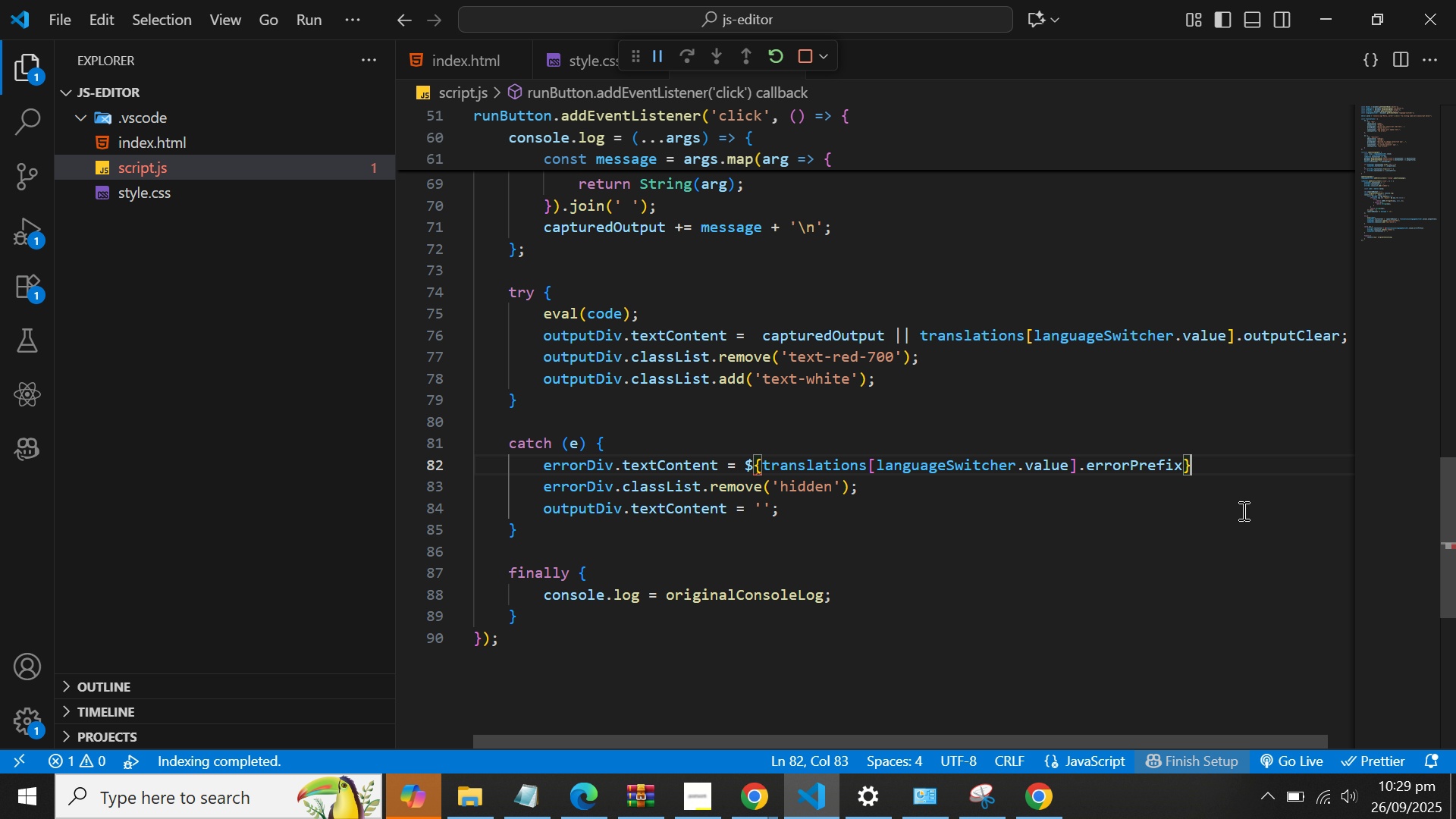 
key(Space)
 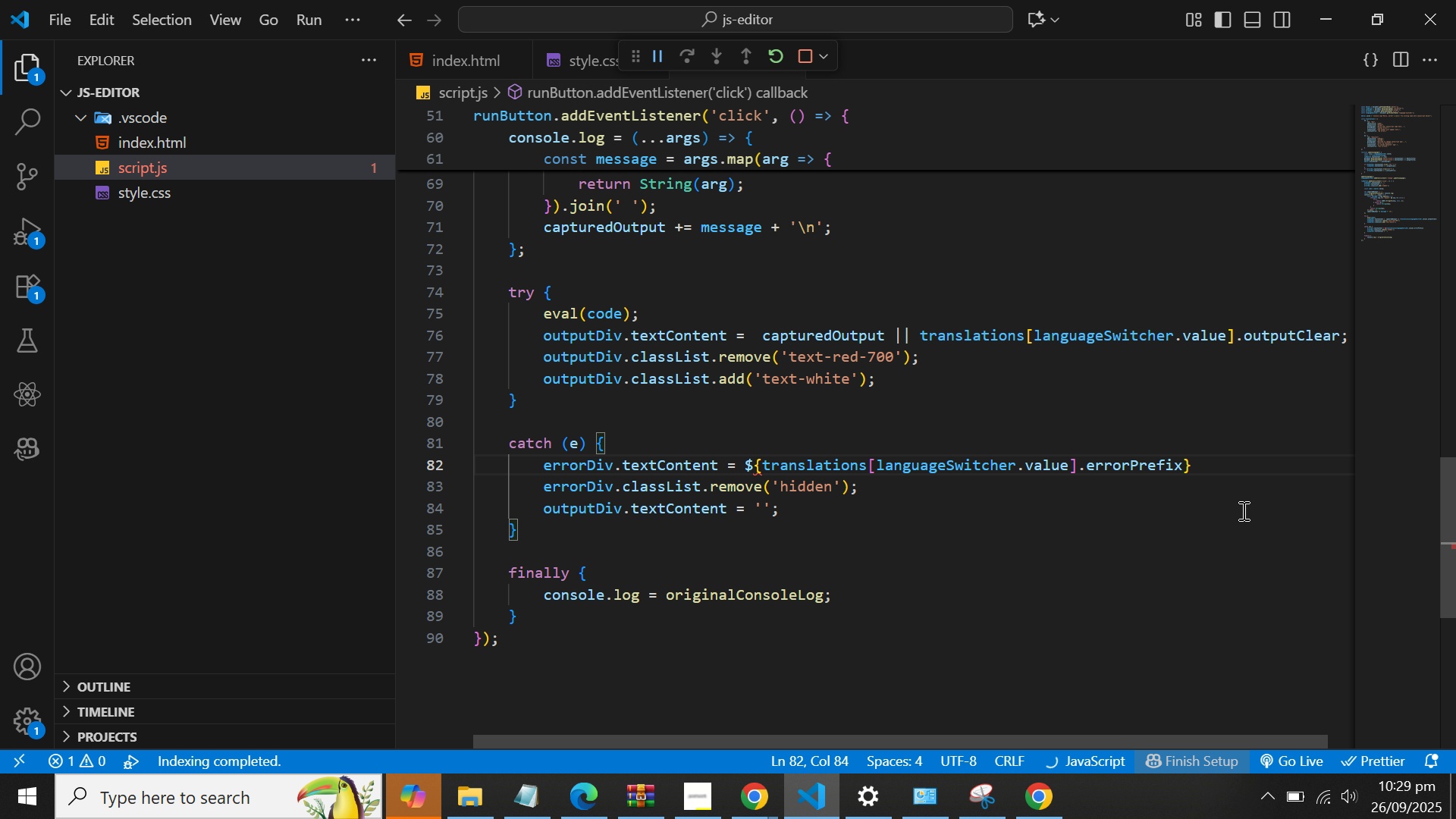 
hold_key(key=ShiftLeft, duration=1.53)
 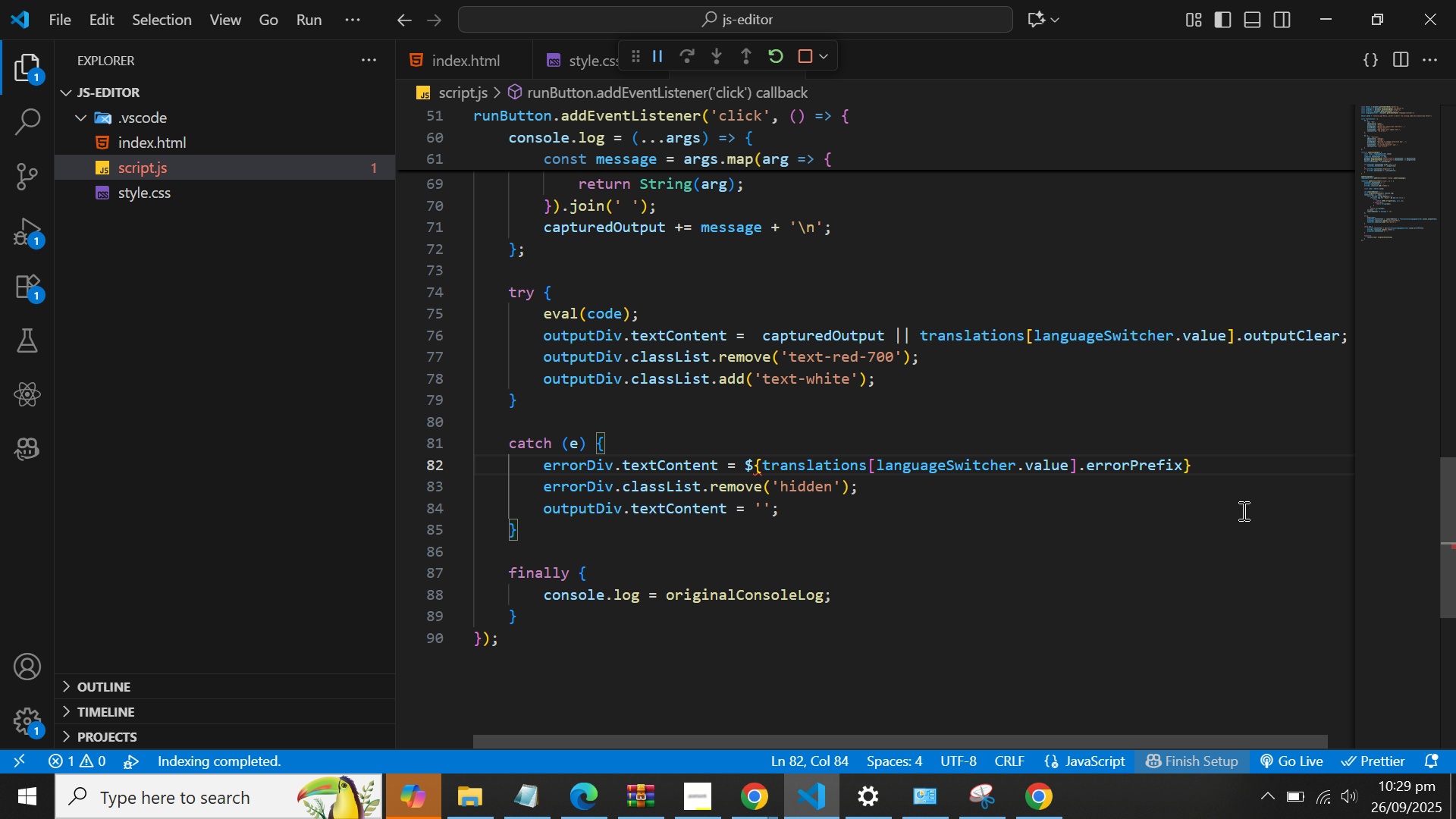 
type(${error)
key(Backspace)
key(Backspace)
key(Backspace)
key(Backspace)
key(Backspace)
type(e.)
 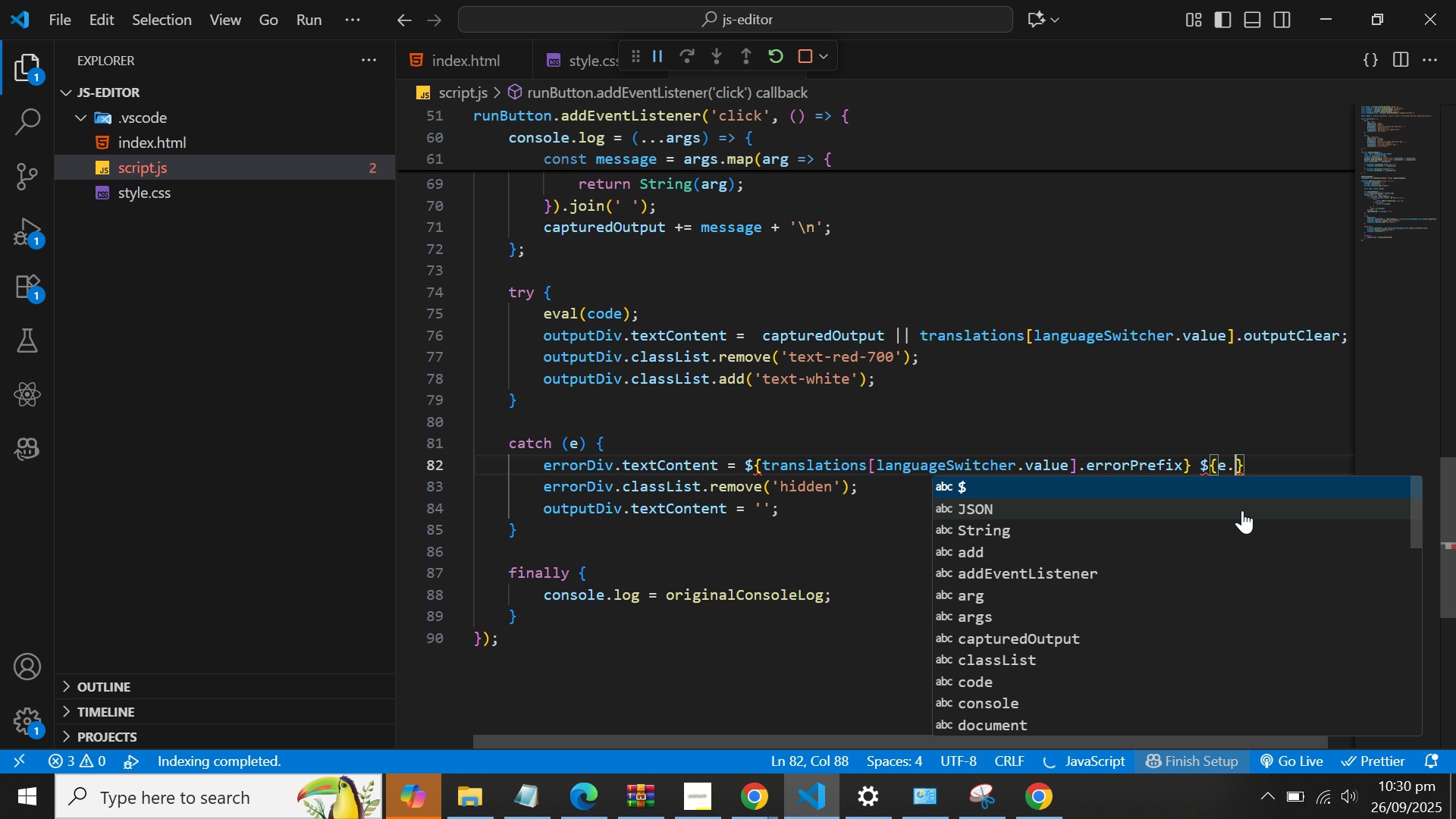 
key(M)
 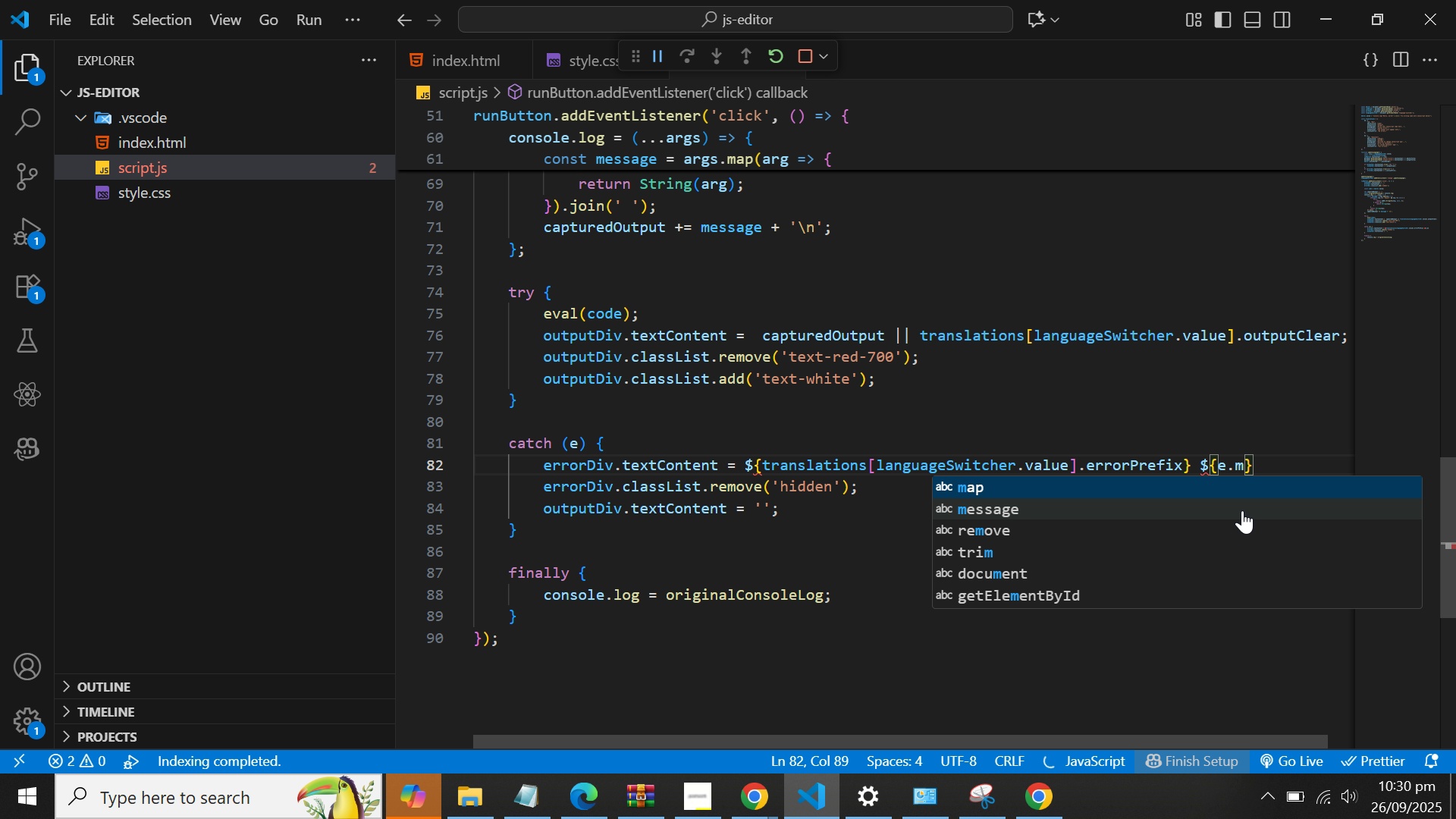 
key(ArrowDown)
 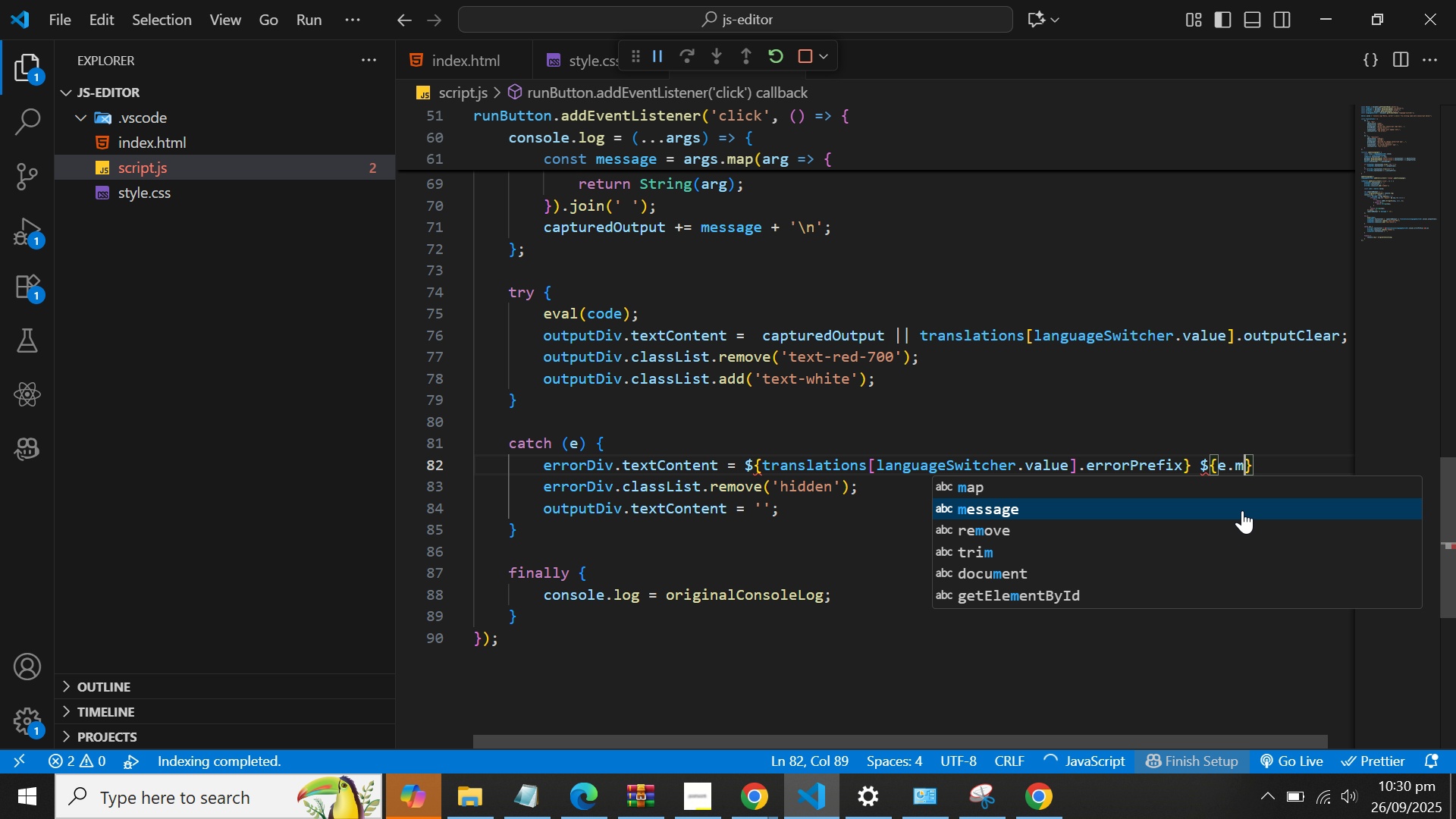 
key(Enter)
 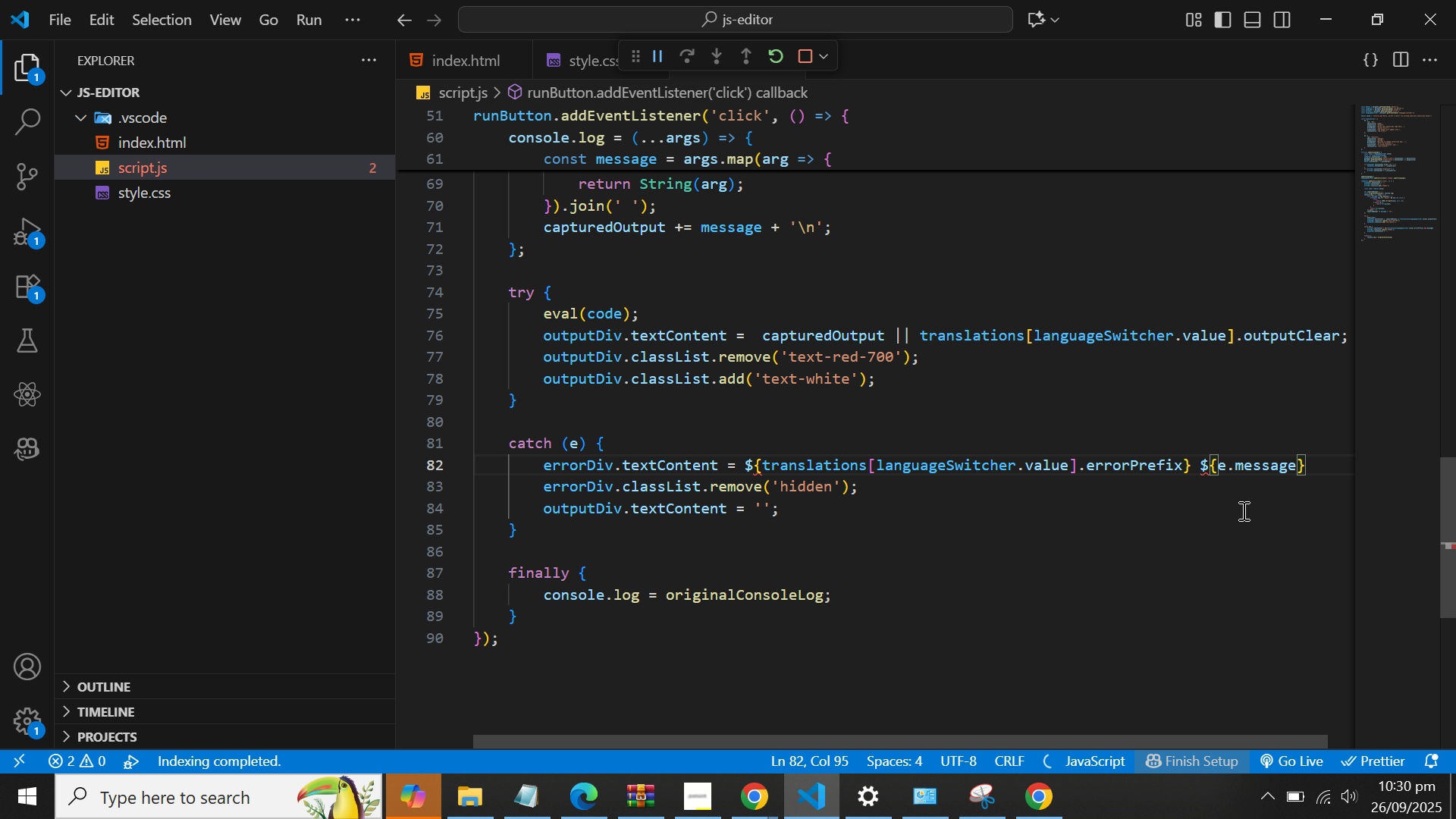 
key(ArrowRight)
 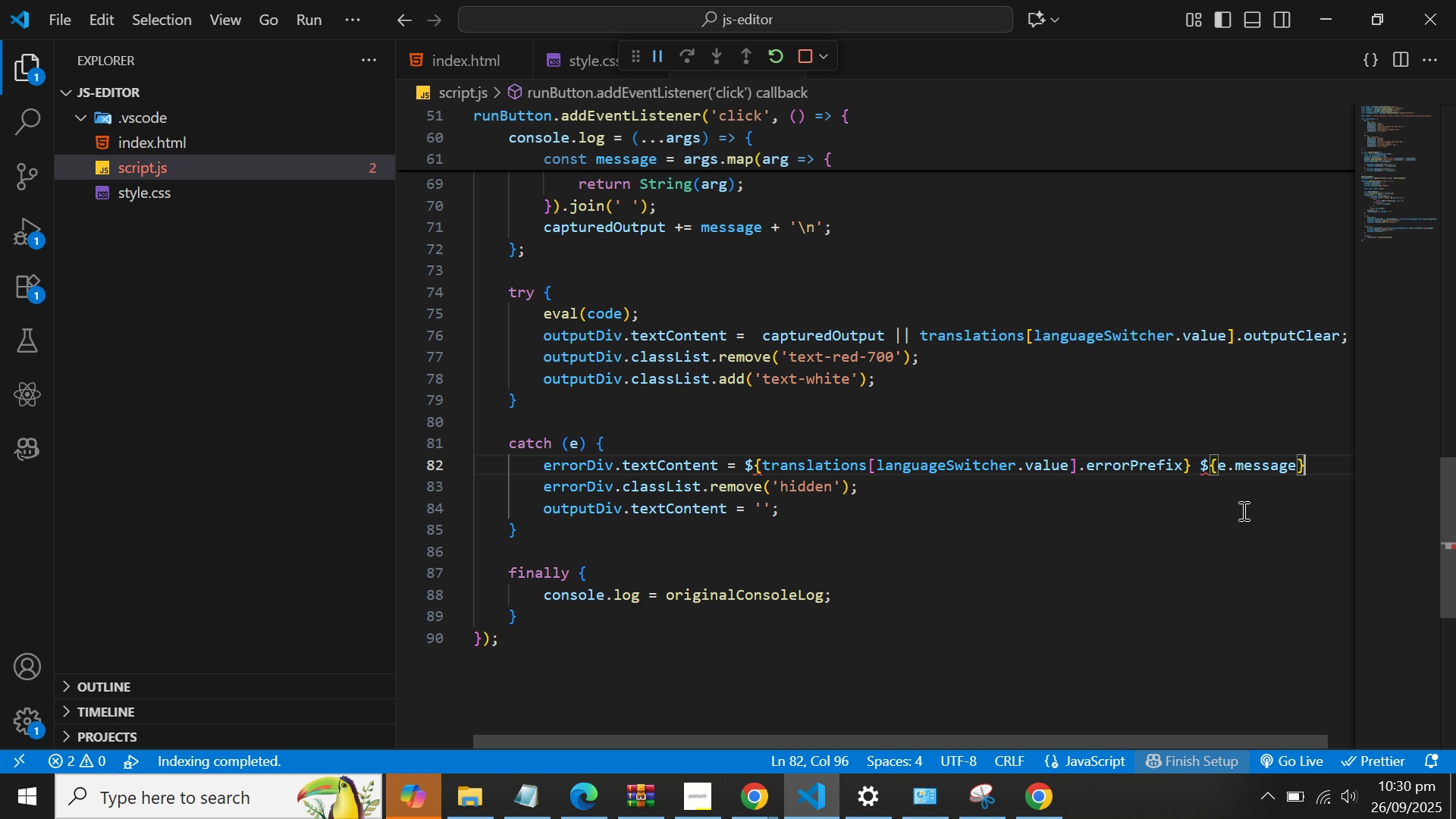 
key(Semicolon)
 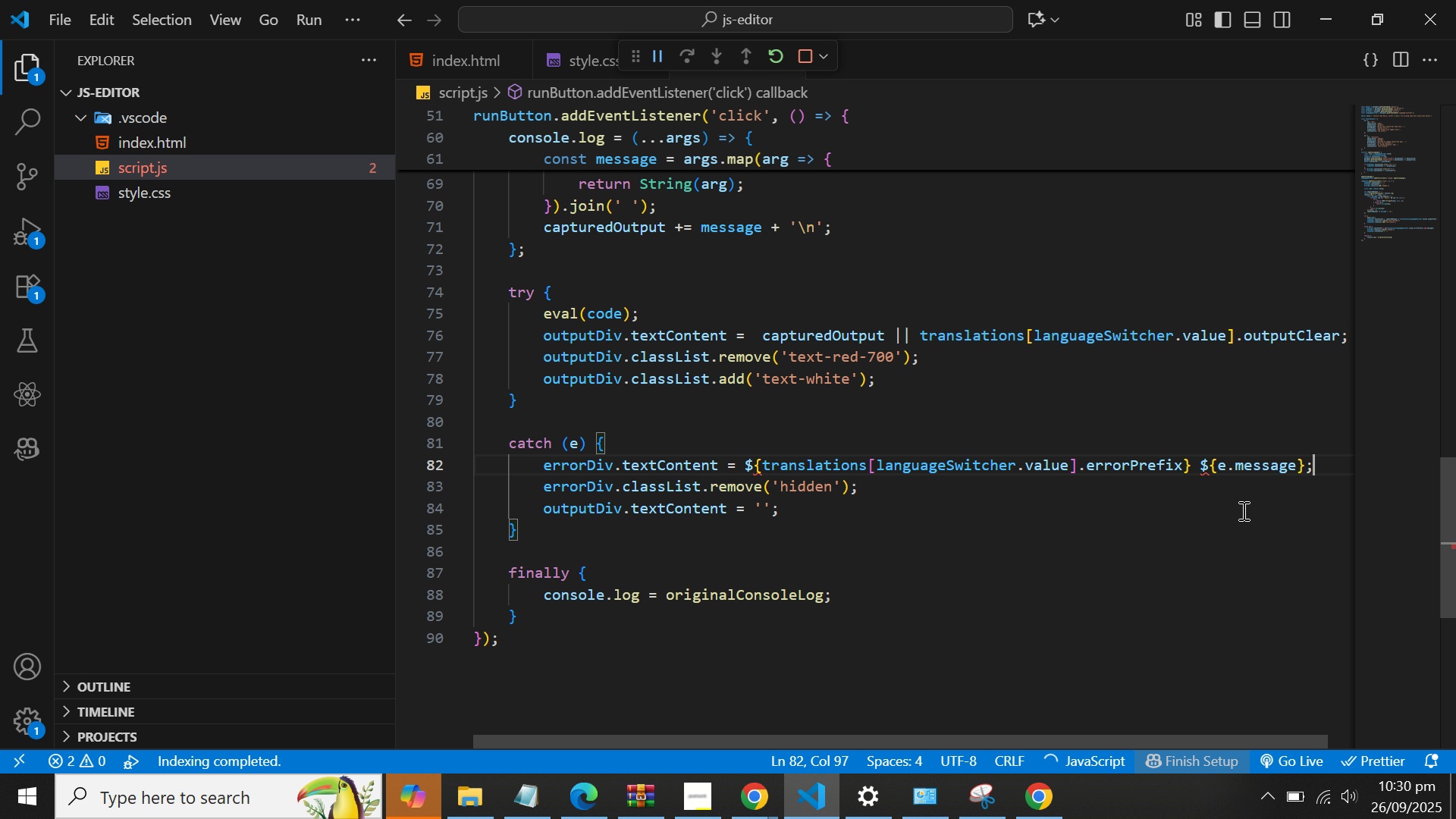 
key(ArrowLeft)
 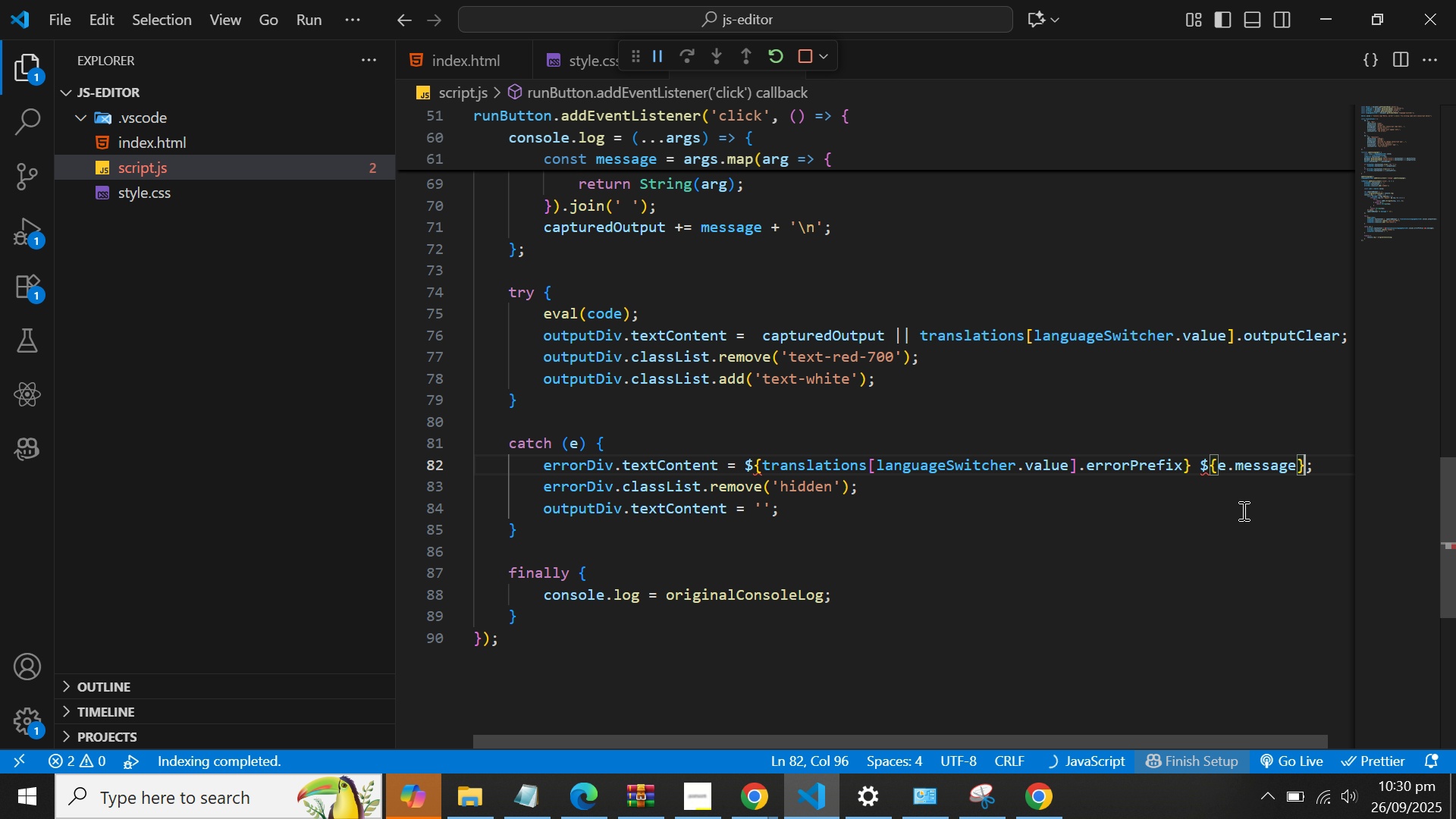 
key(ArrowLeft)
 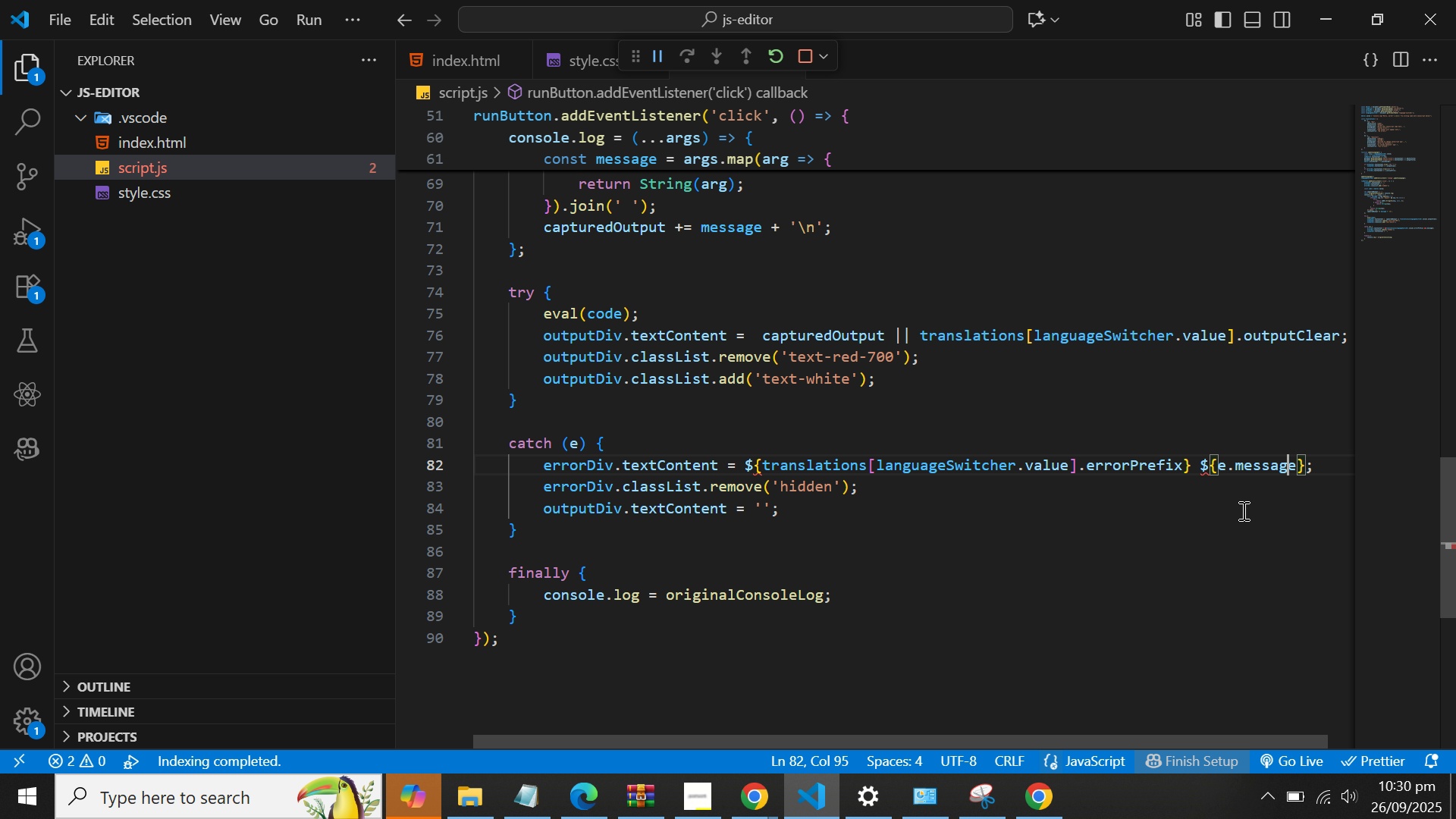 
key(ArrowLeft)
 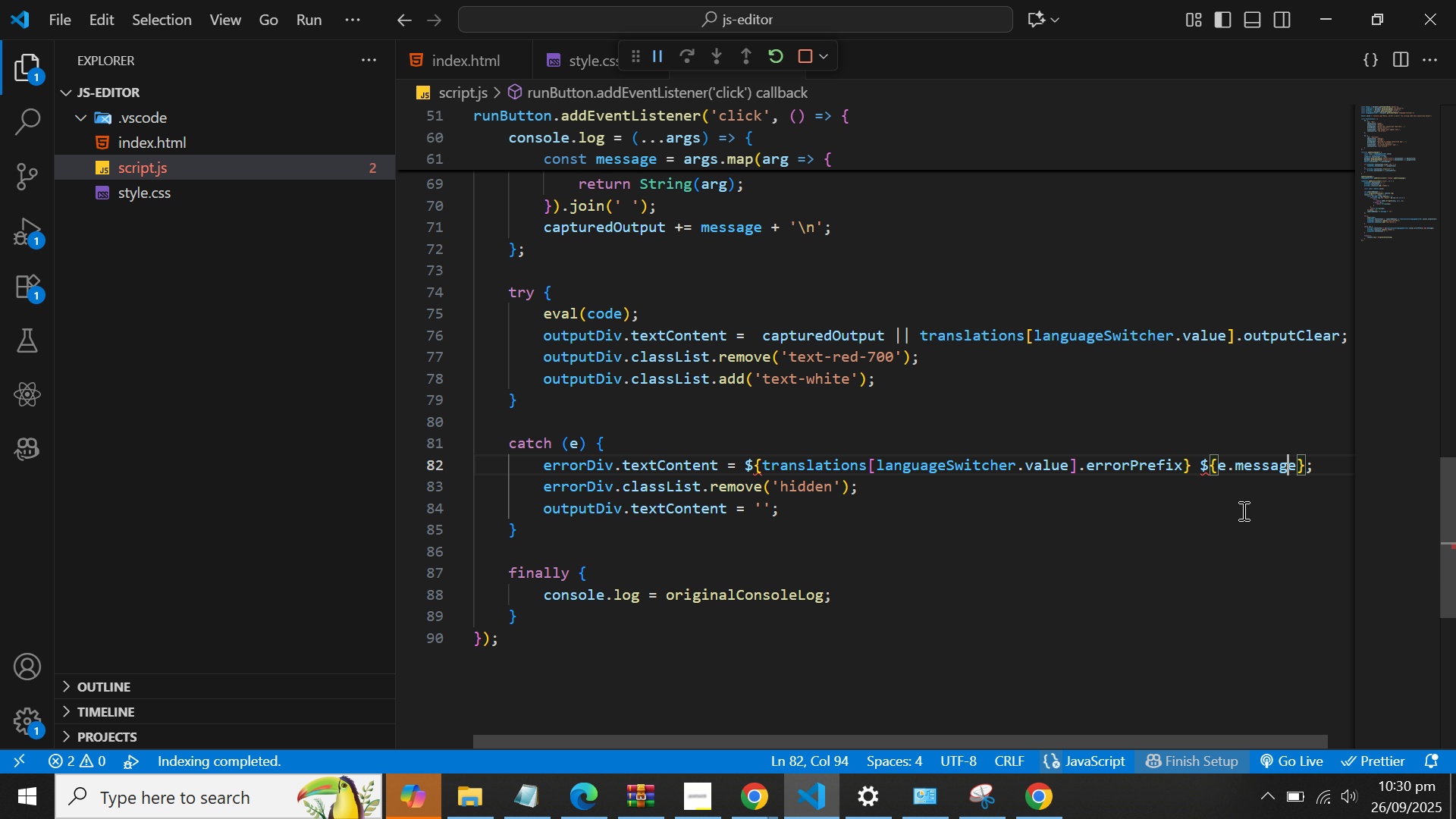 
key(ArrowLeft)
 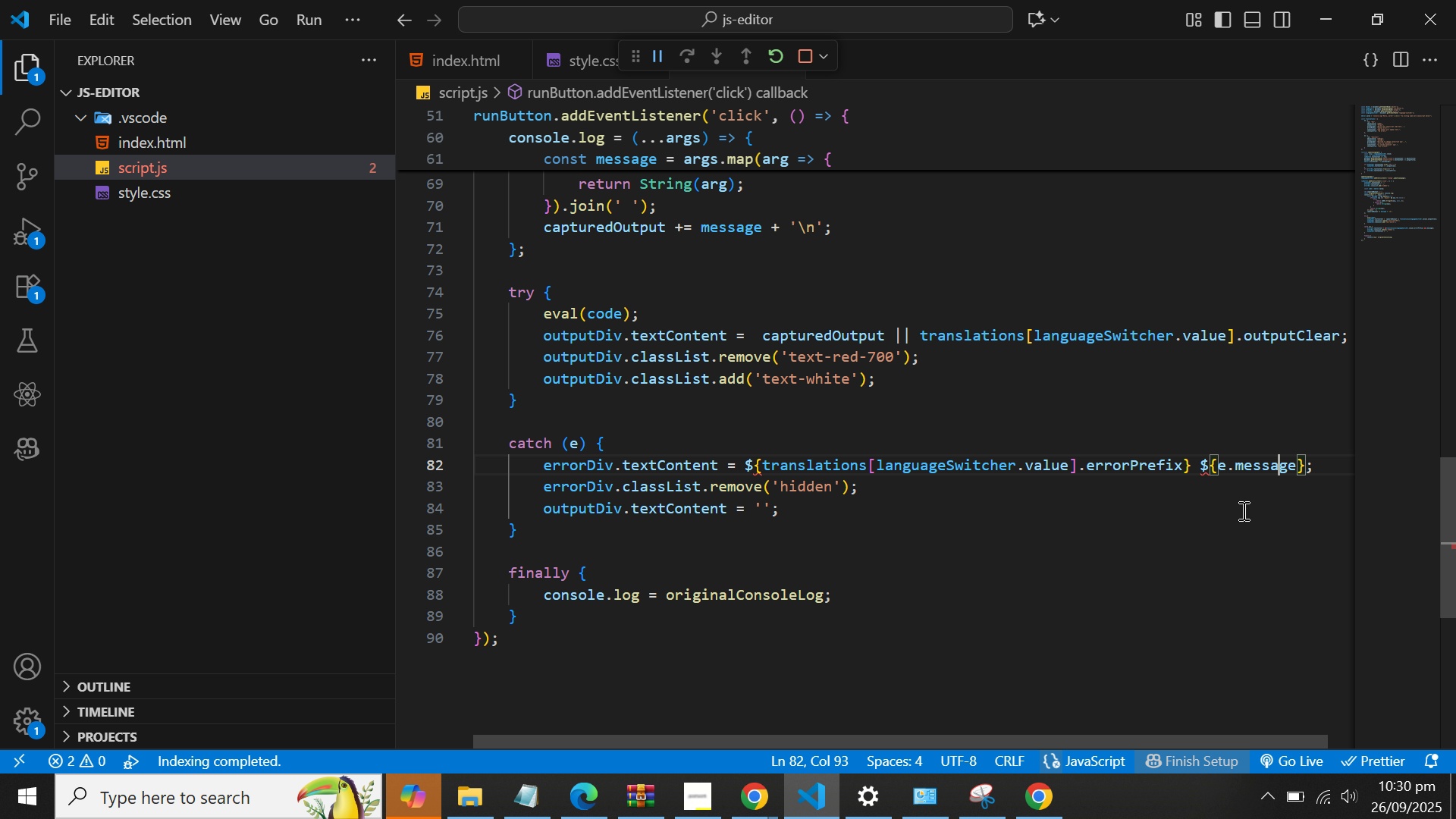 
key(ArrowLeft)
 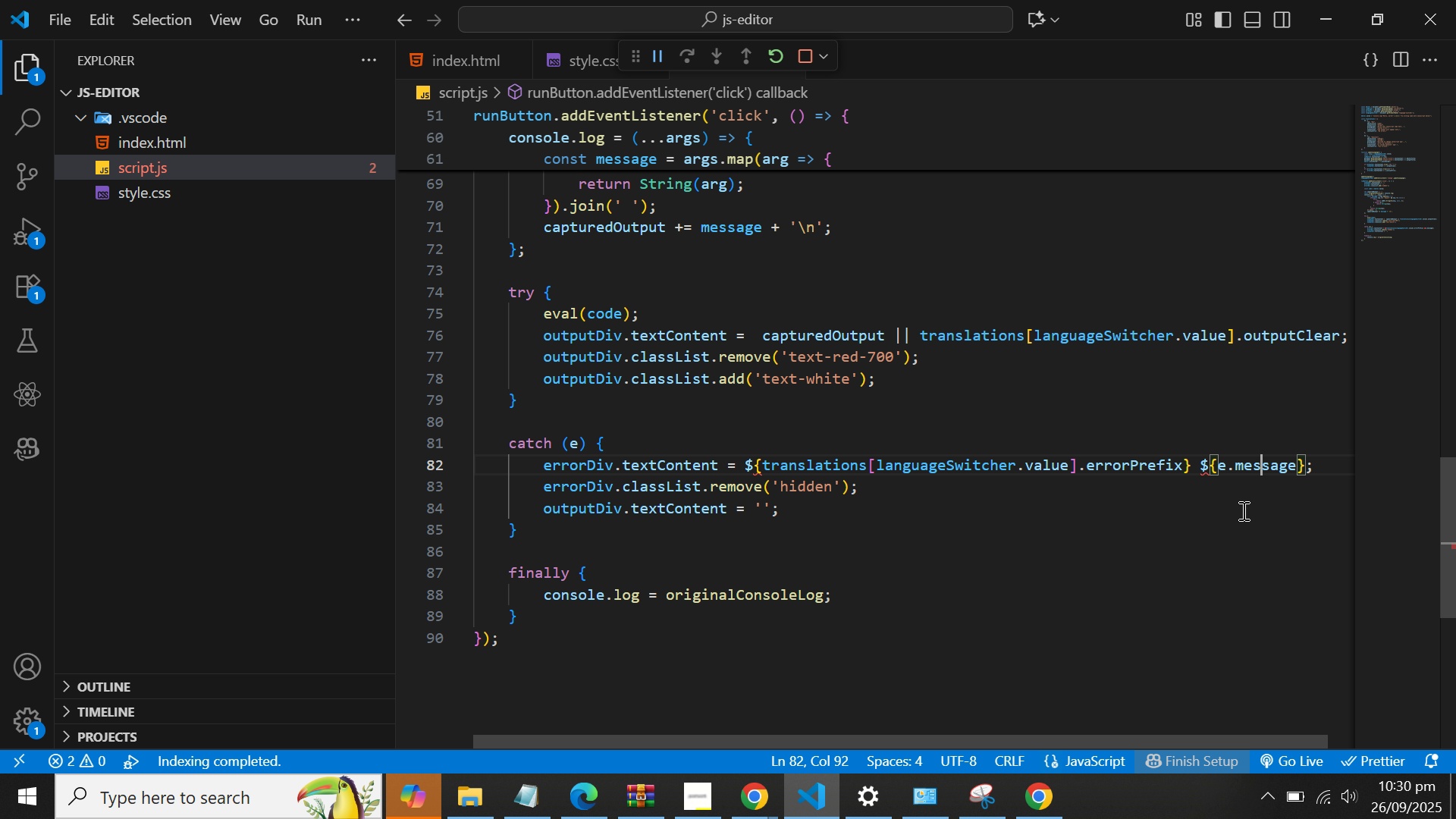 
key(ArrowLeft)
 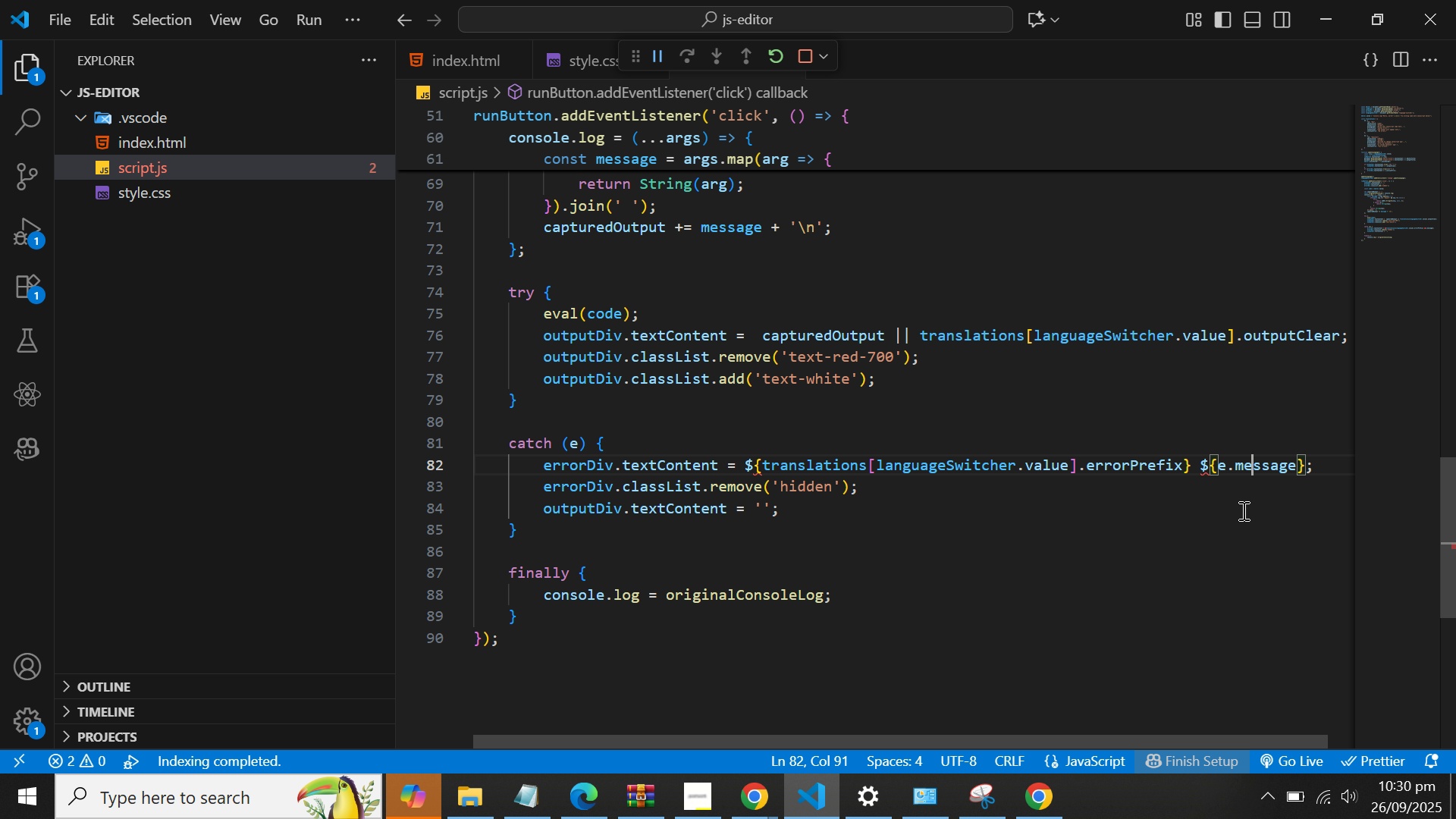 
key(ArrowLeft)
 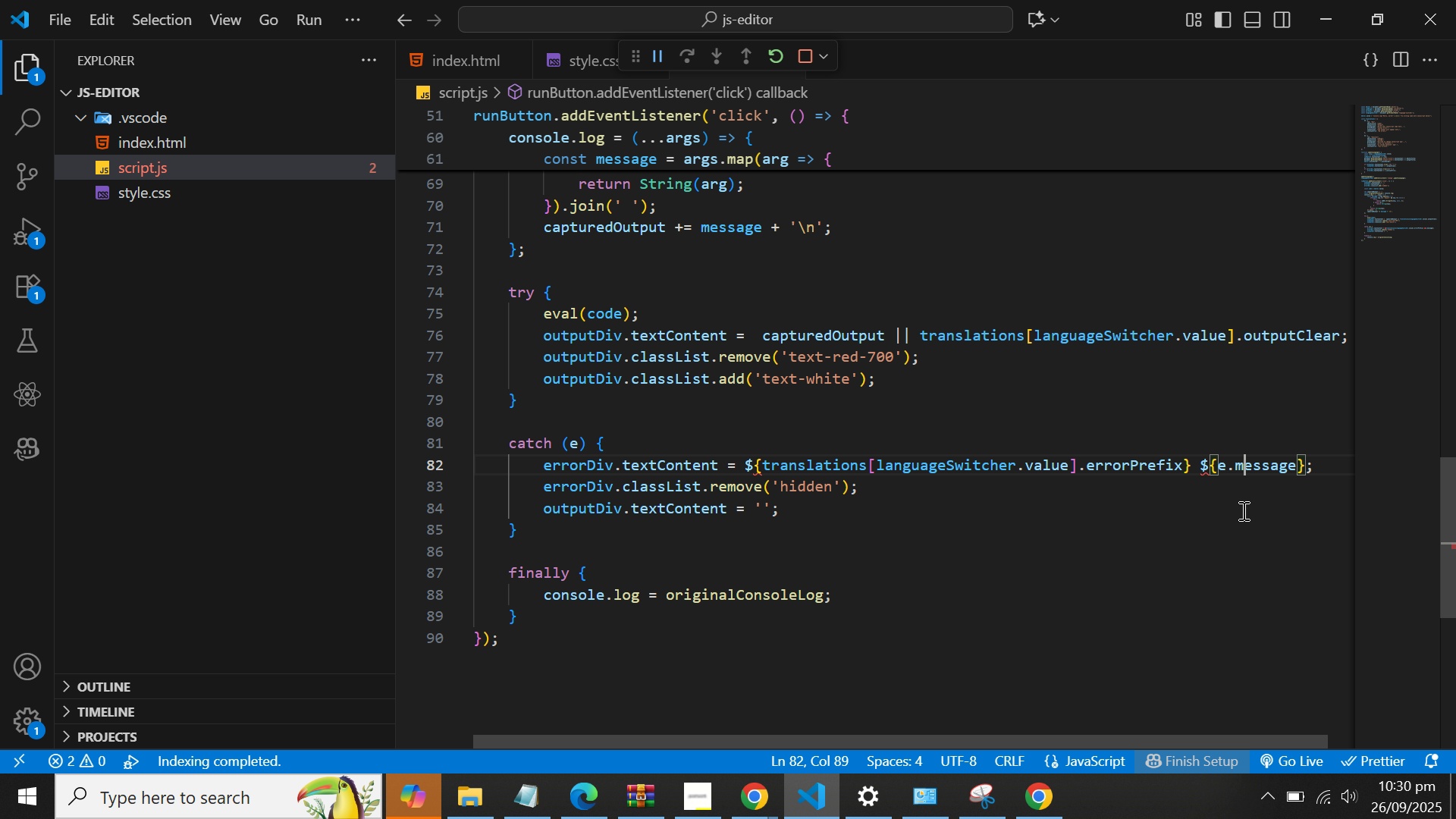 
key(ArrowLeft)
 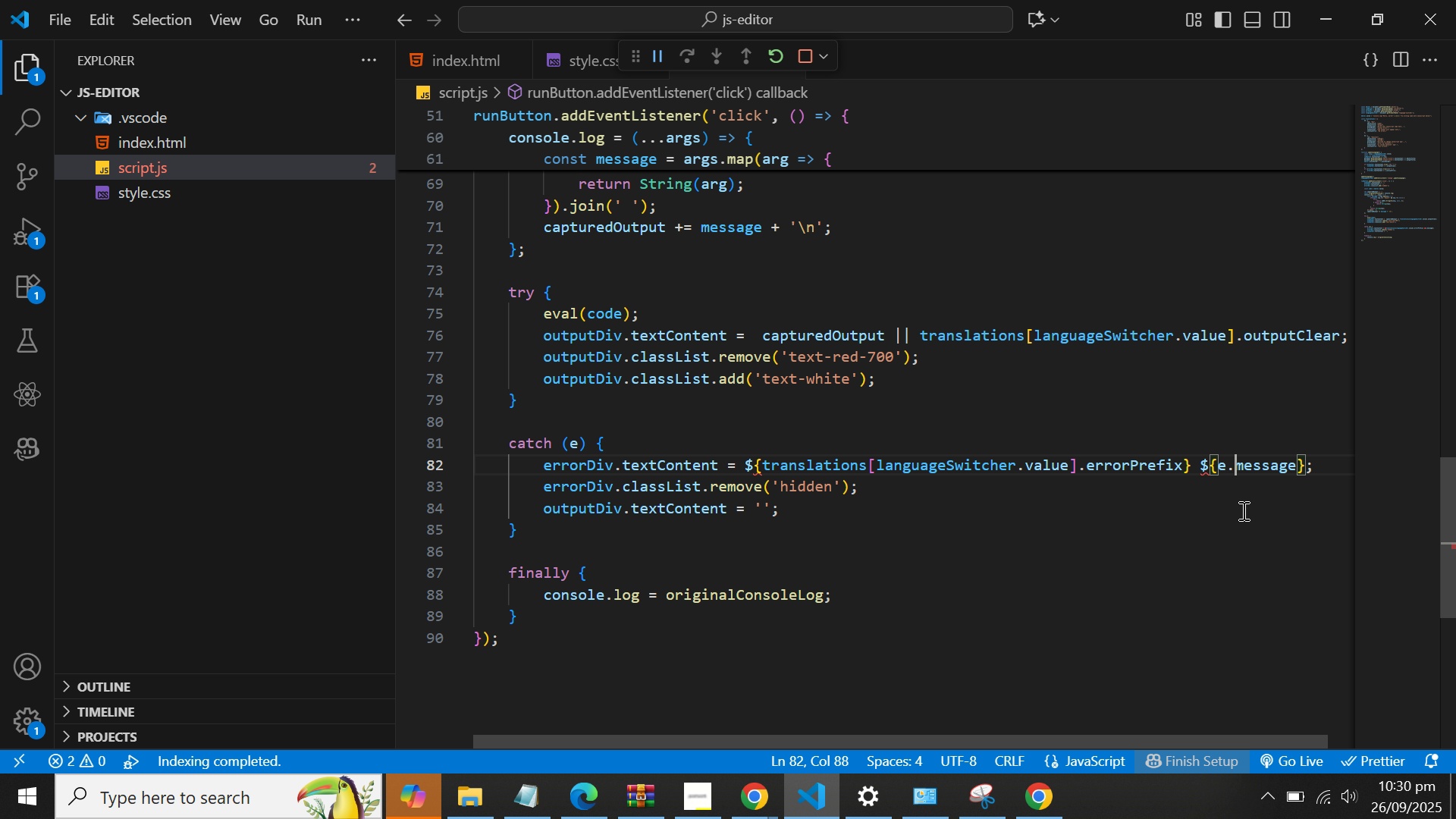 
key(ArrowLeft)
 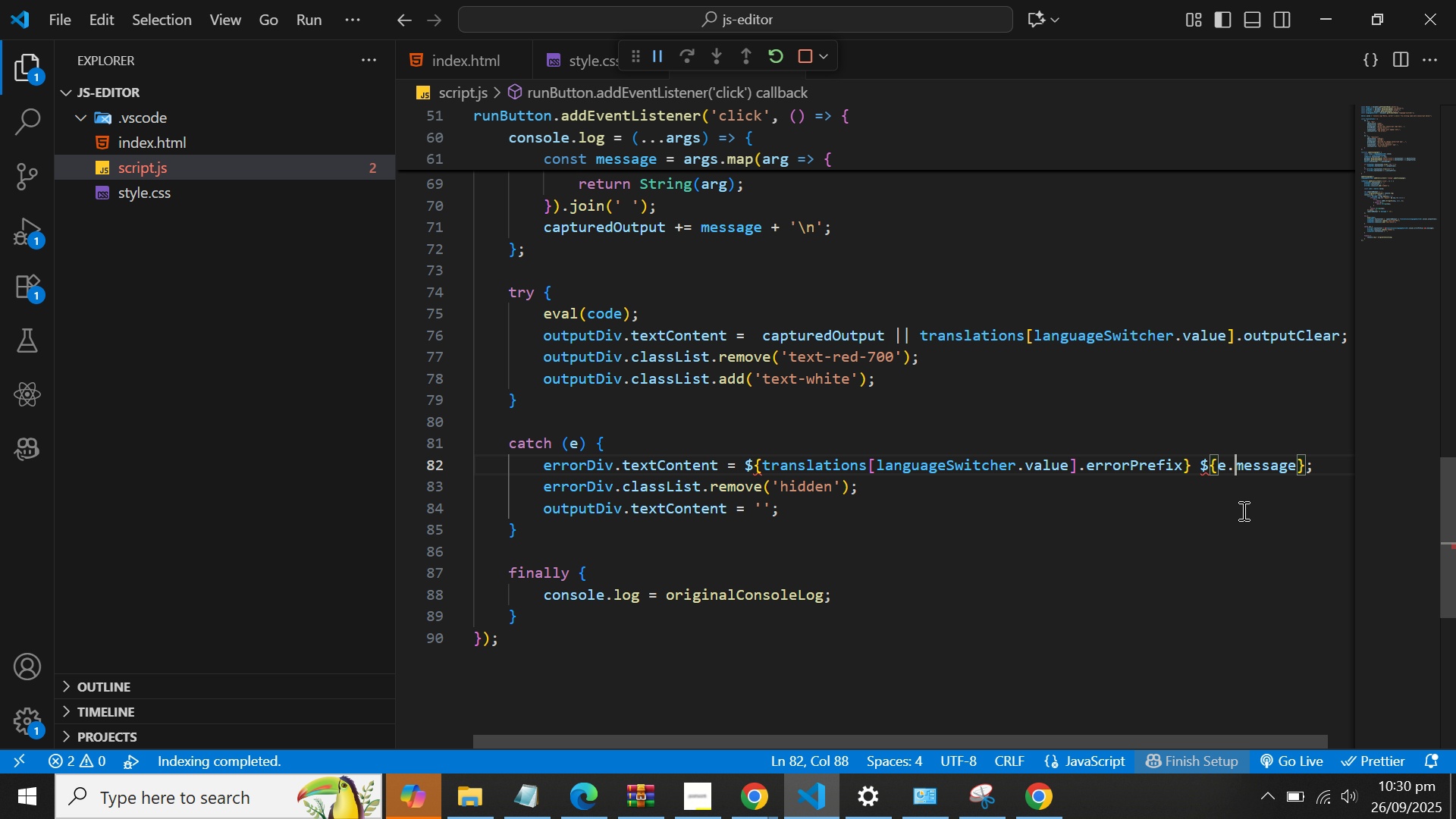 
key(ArrowLeft)
 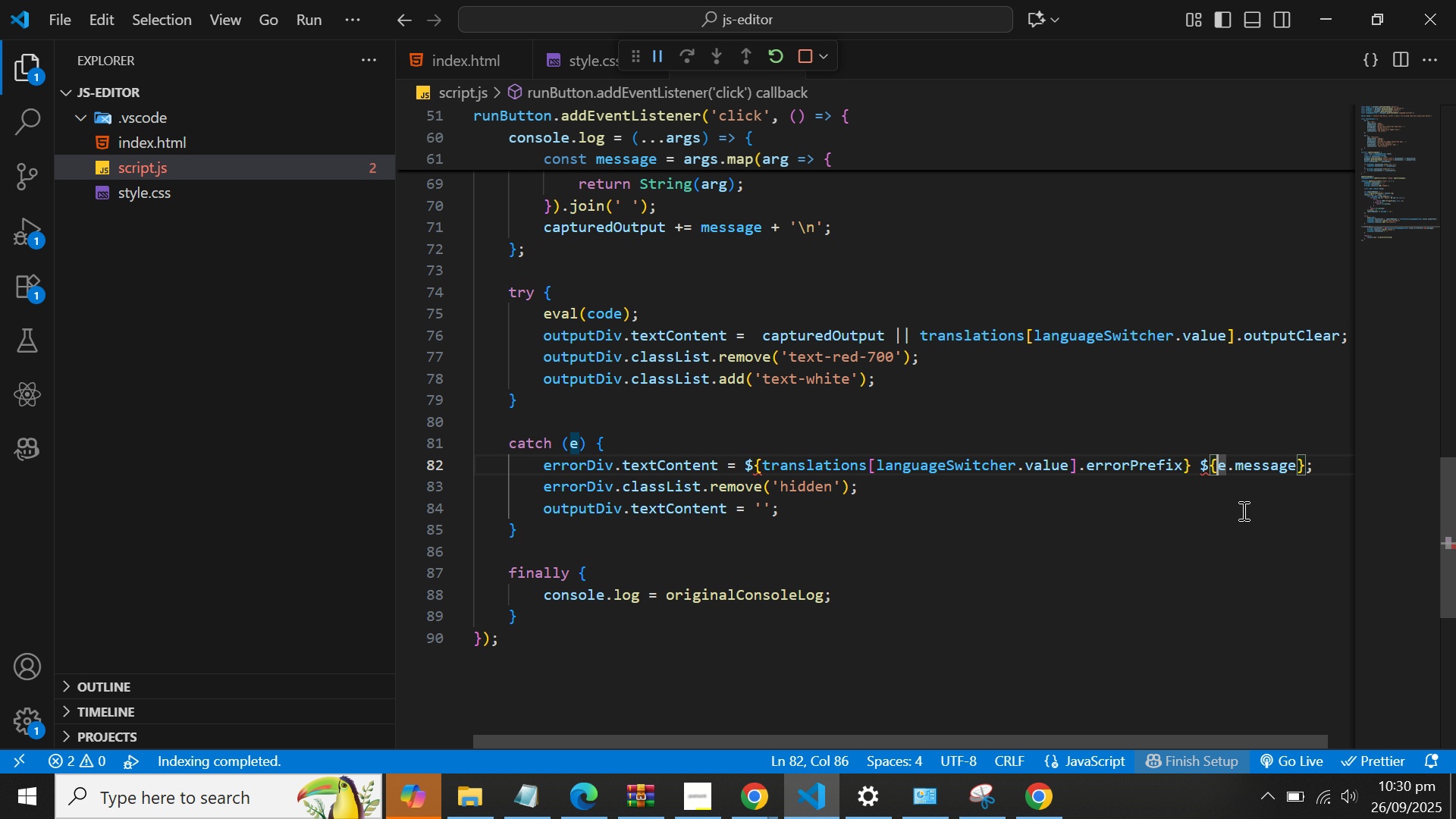 
key(ArrowLeft)
 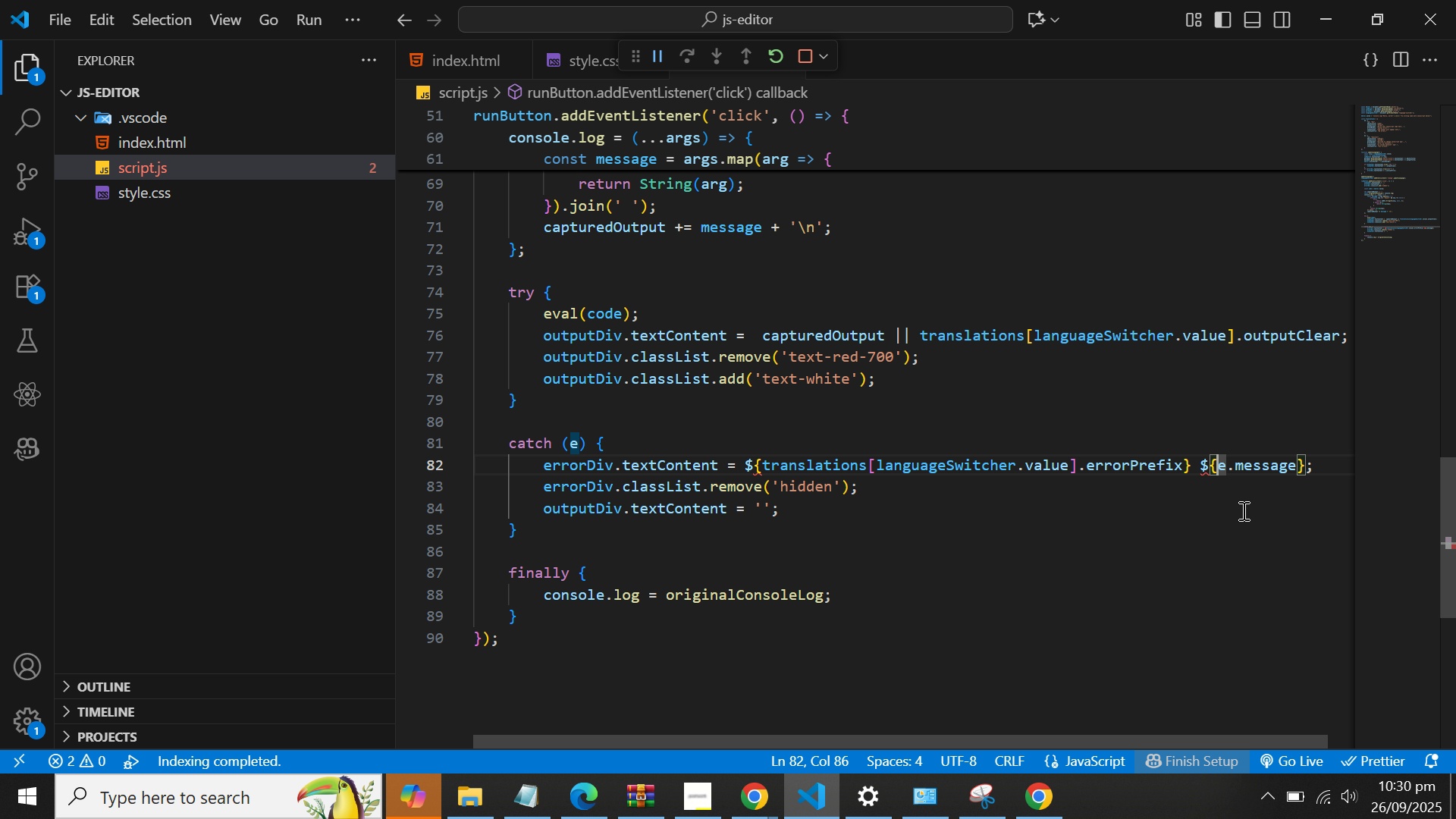 
key(ArrowLeft)
 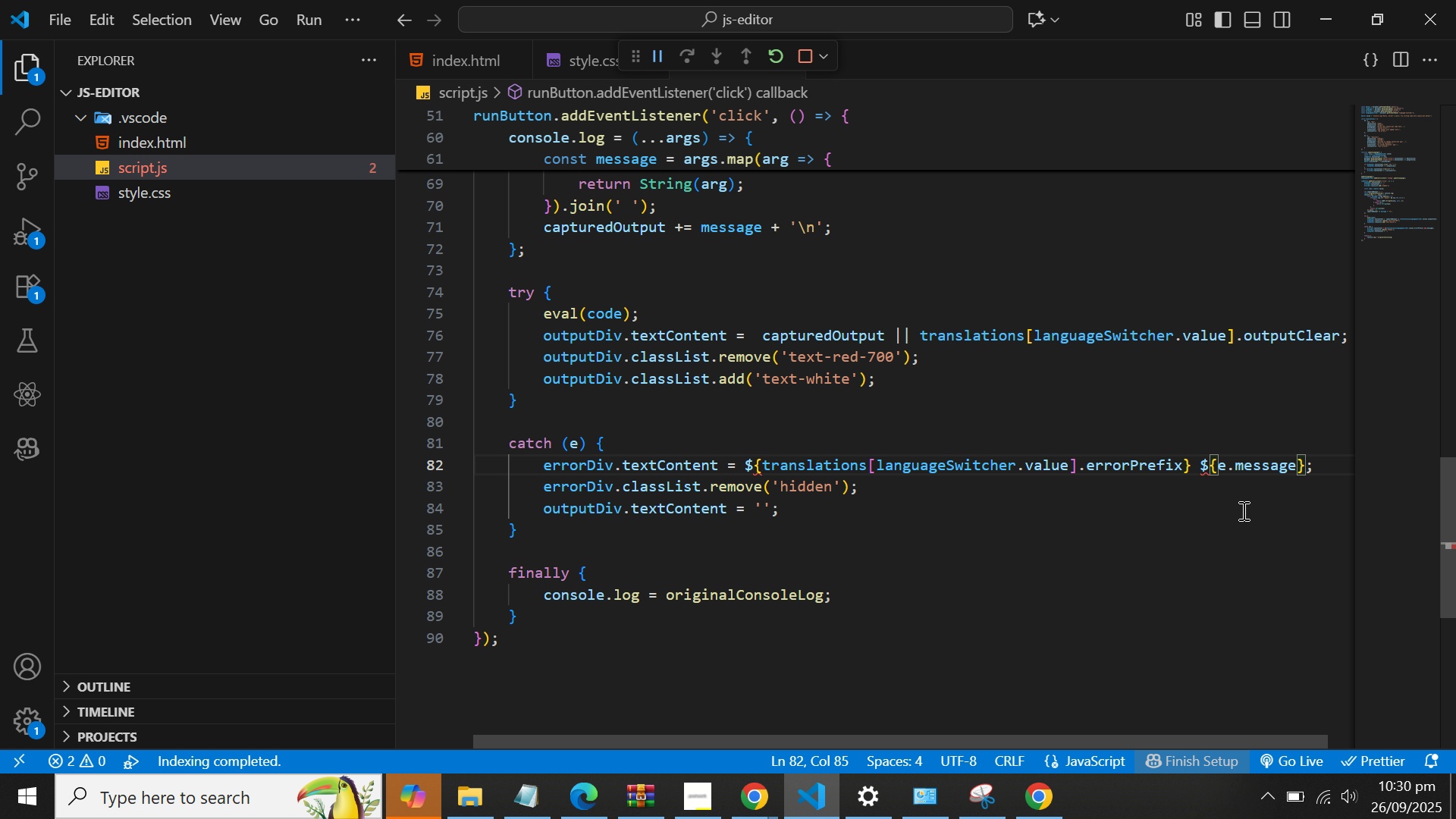 
key(Backspace)
 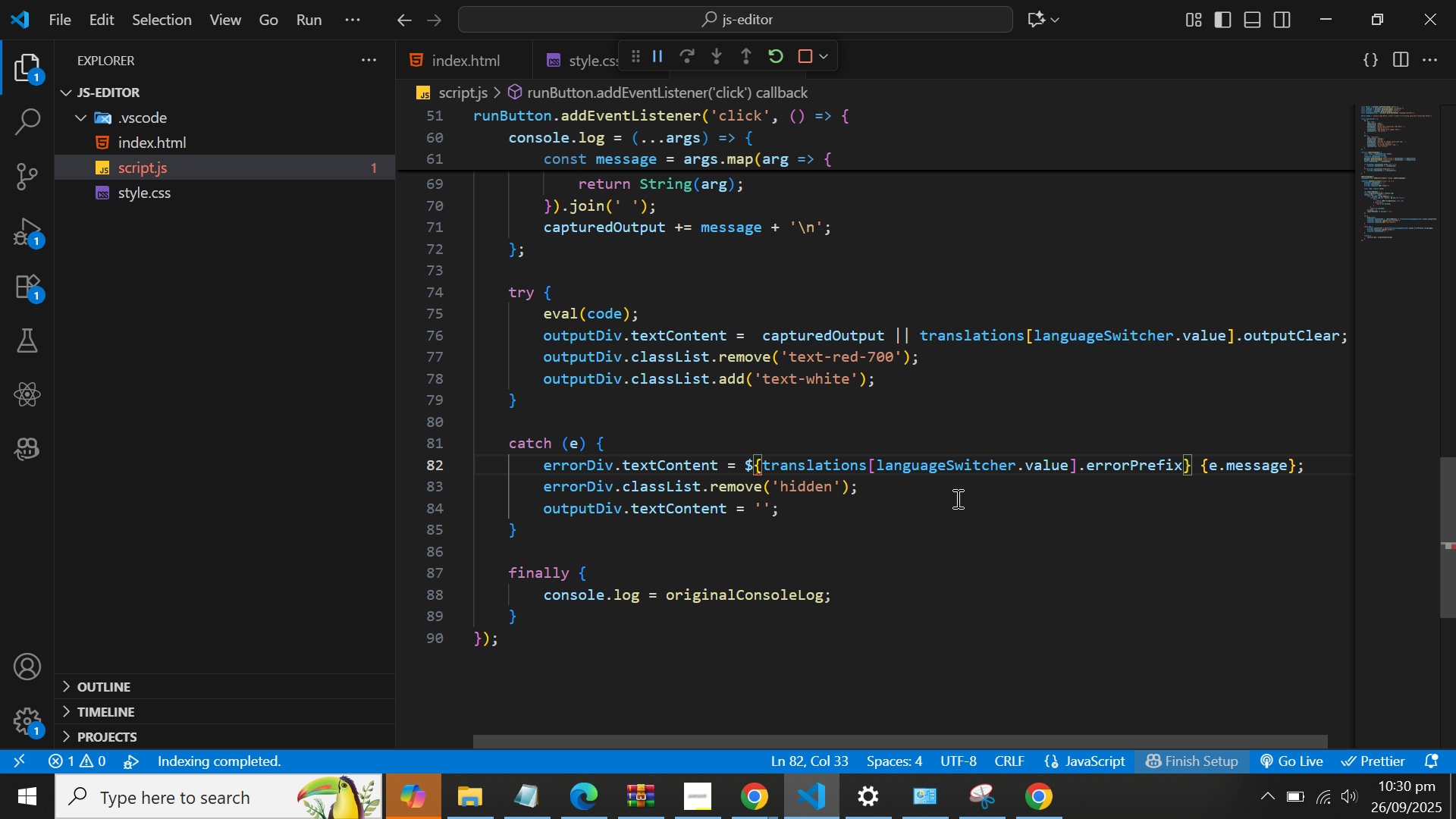 
key(Backspace)
 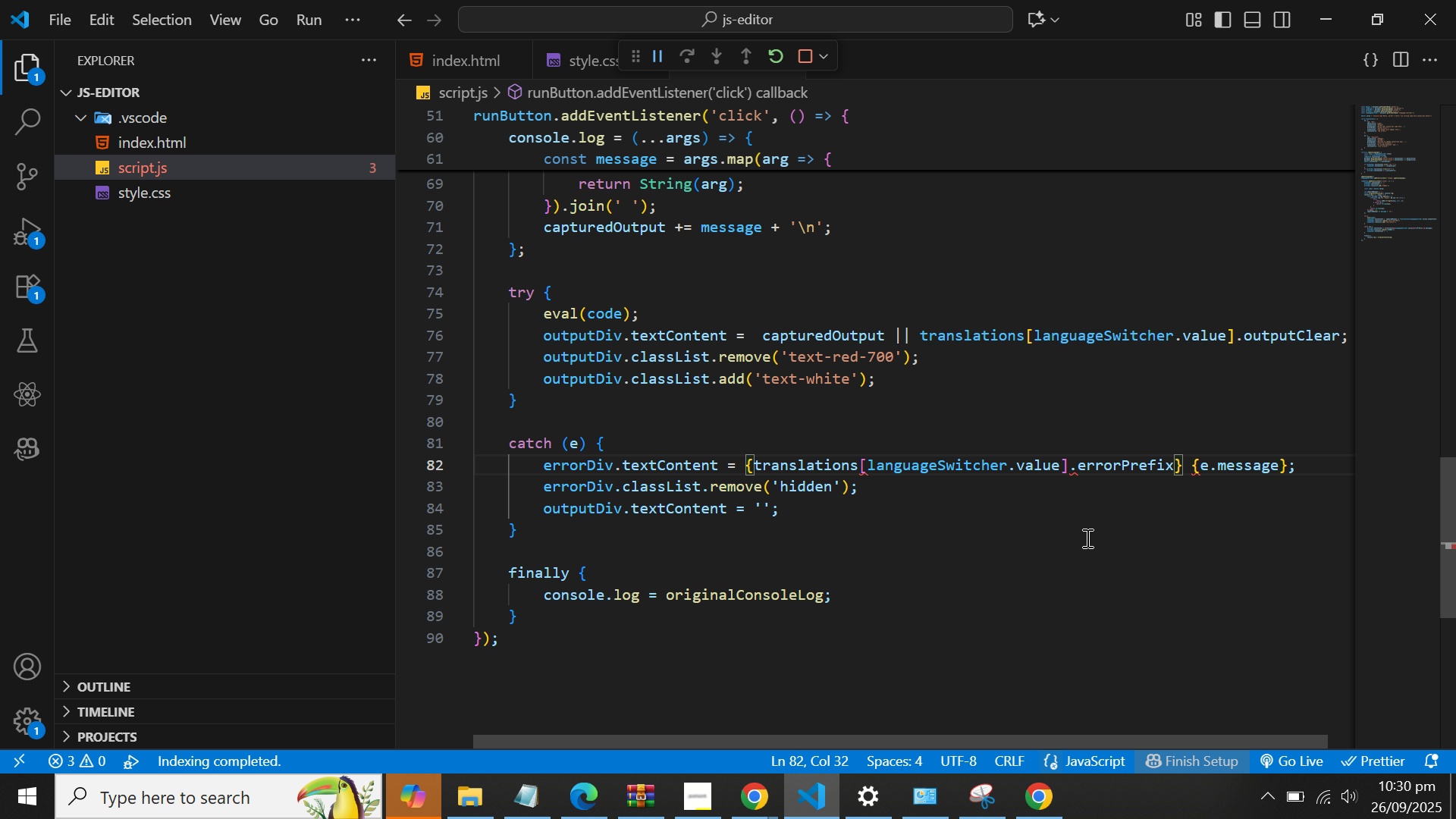 
left_click([1087, 540])
 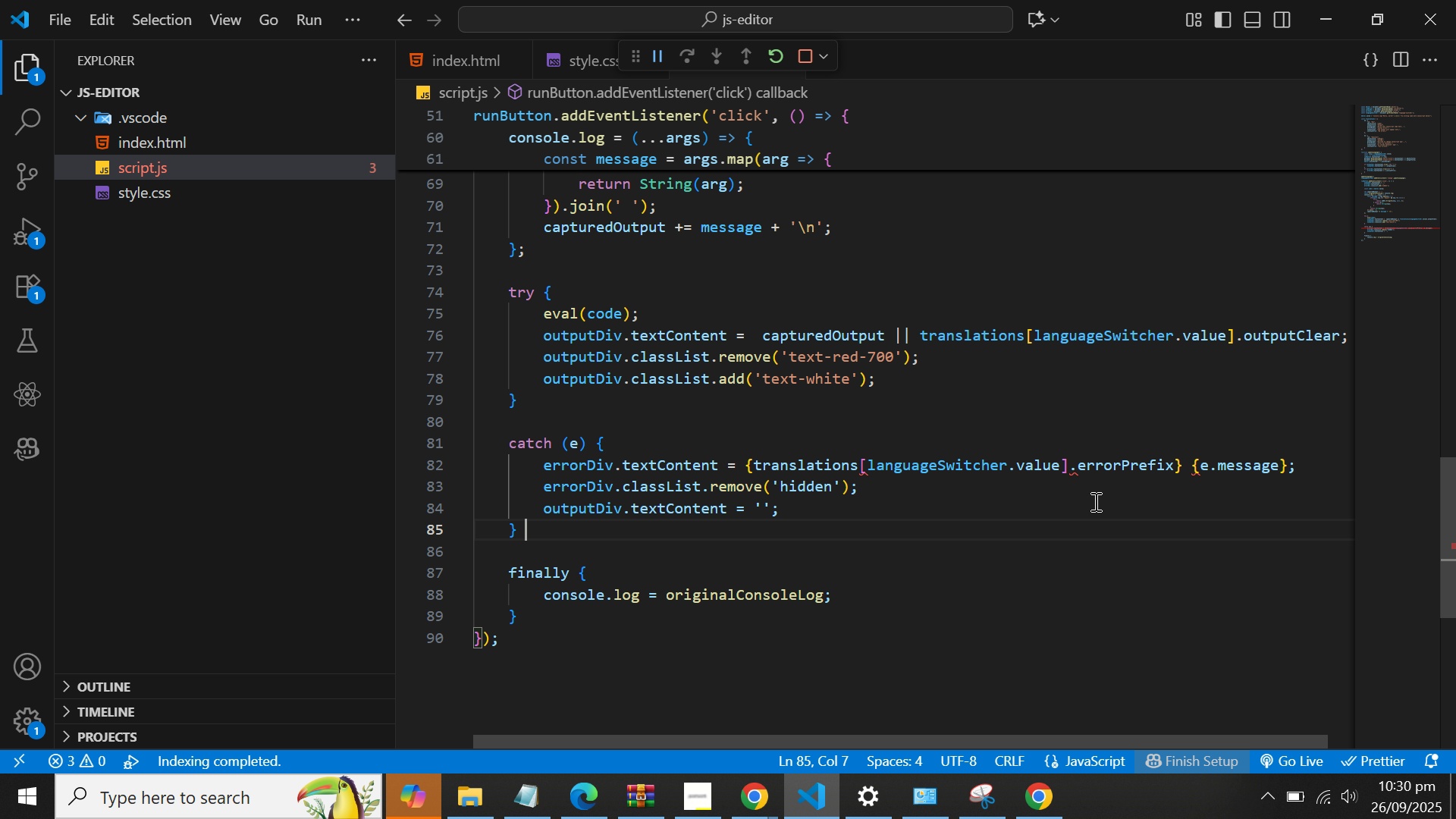 
wait(13.58)
 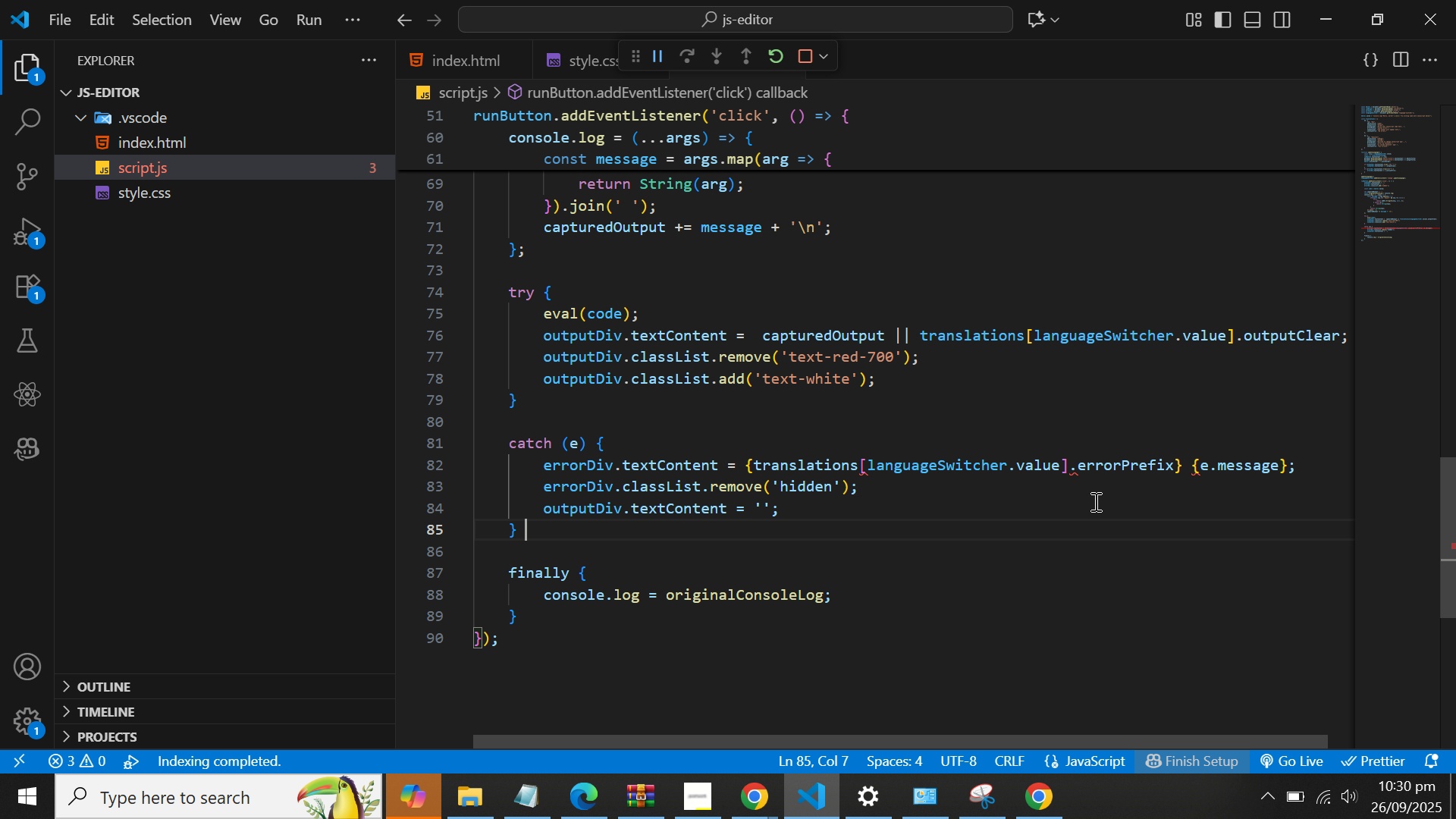 
left_click([1188, 465])
 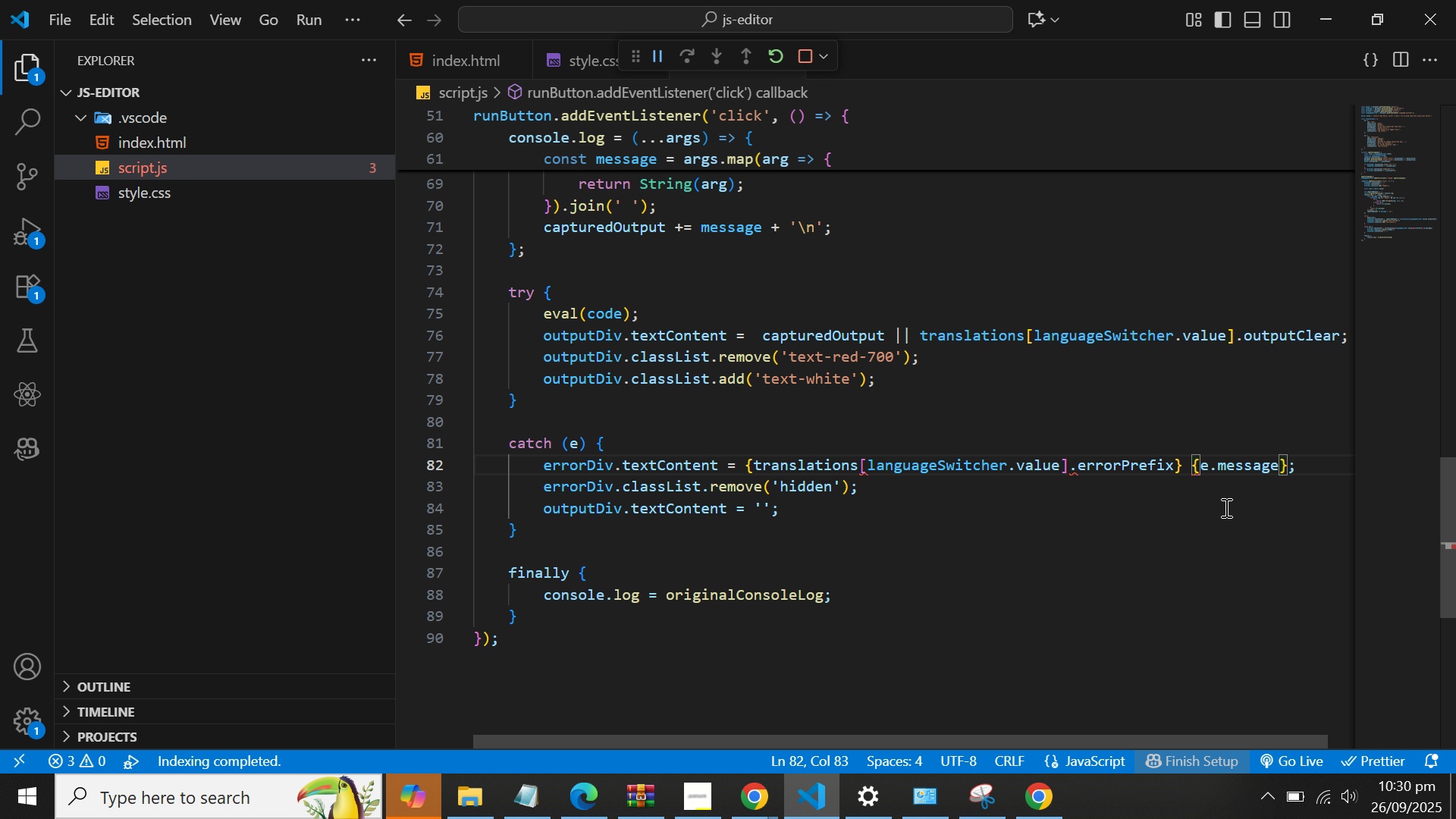 
wait(19.21)
 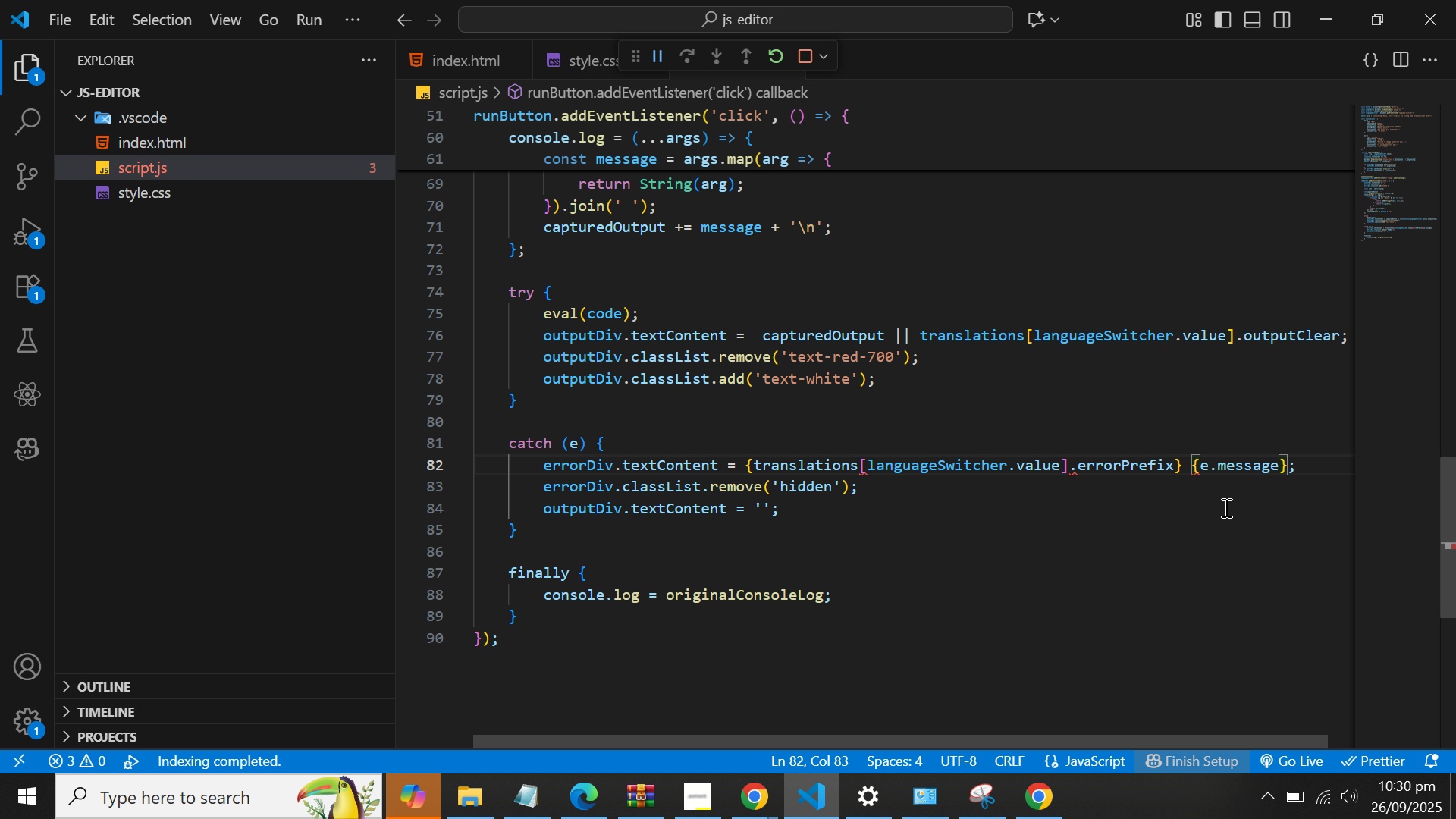 
left_click([742, 463])
 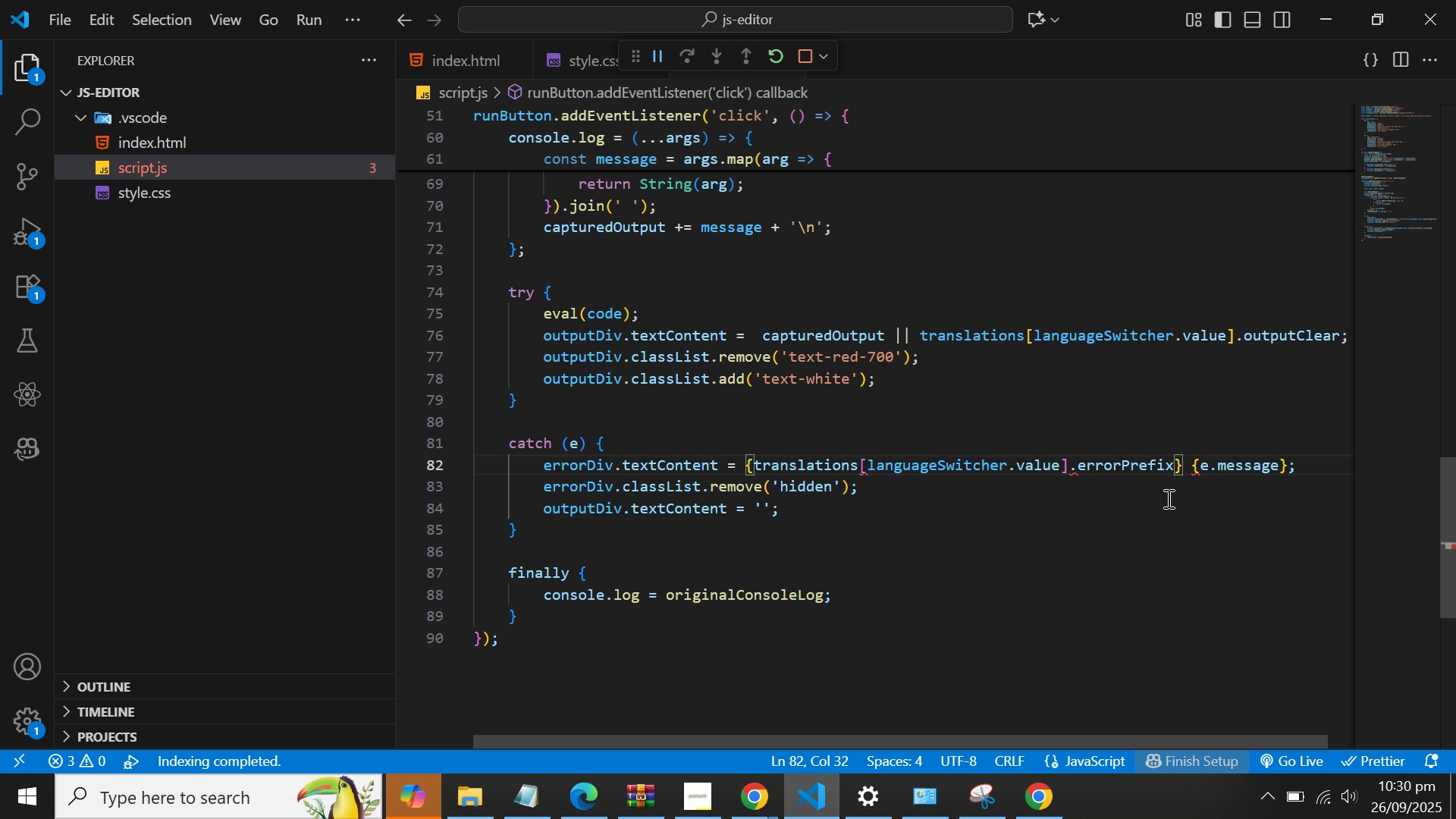 
key(Backquote)
 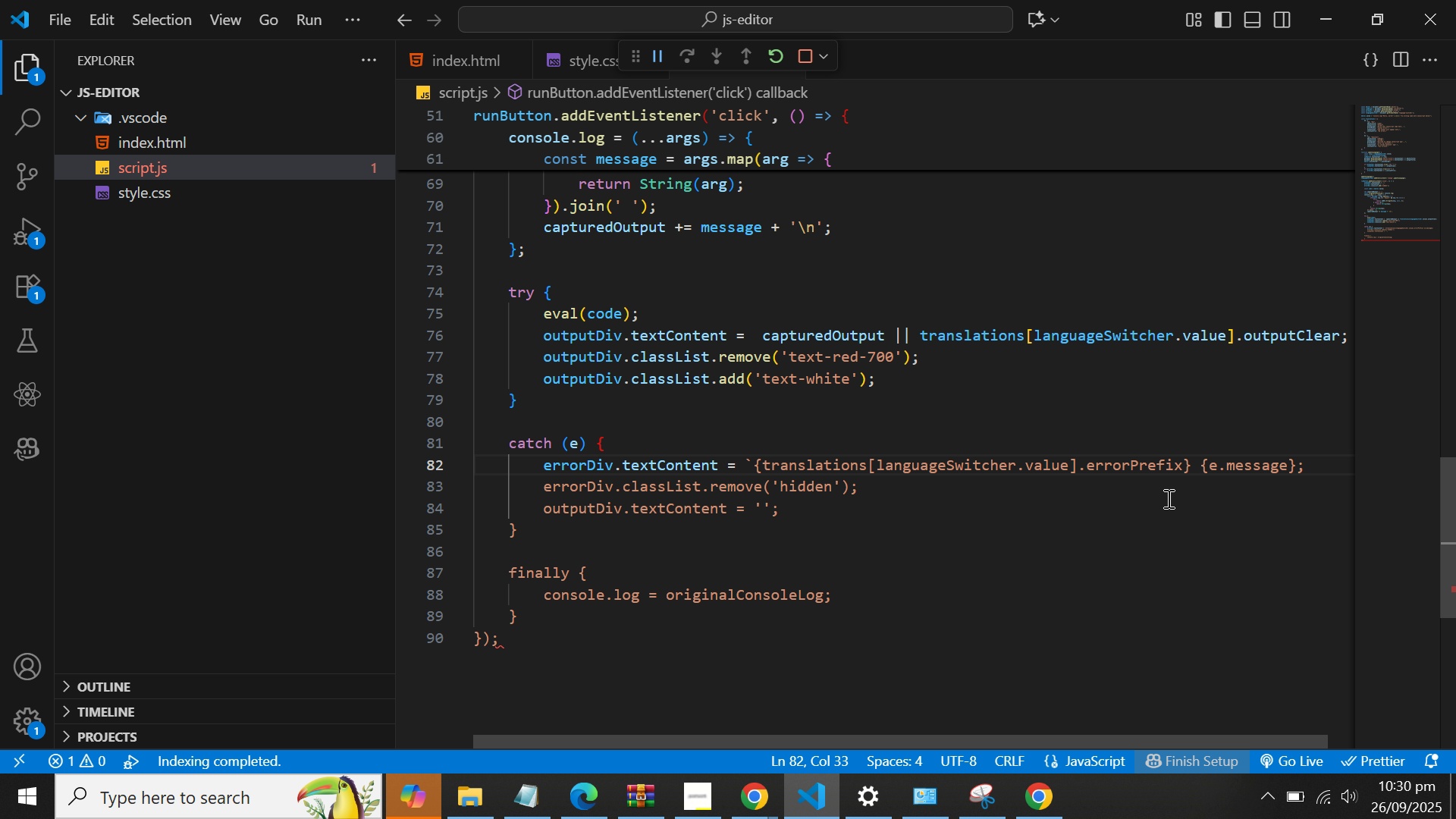 
key(Shift+4)
 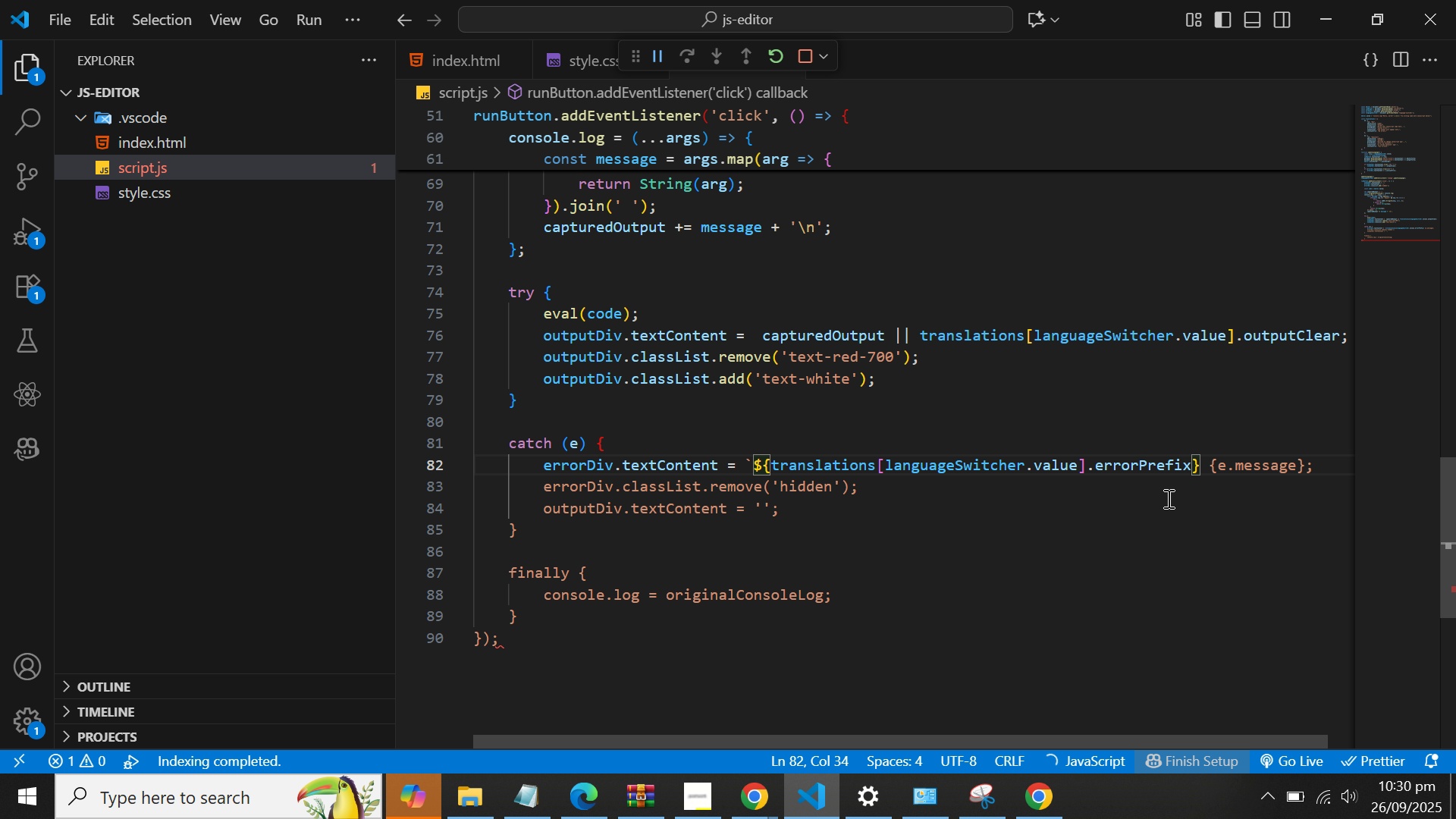 
key(Control+ArrowRight)
 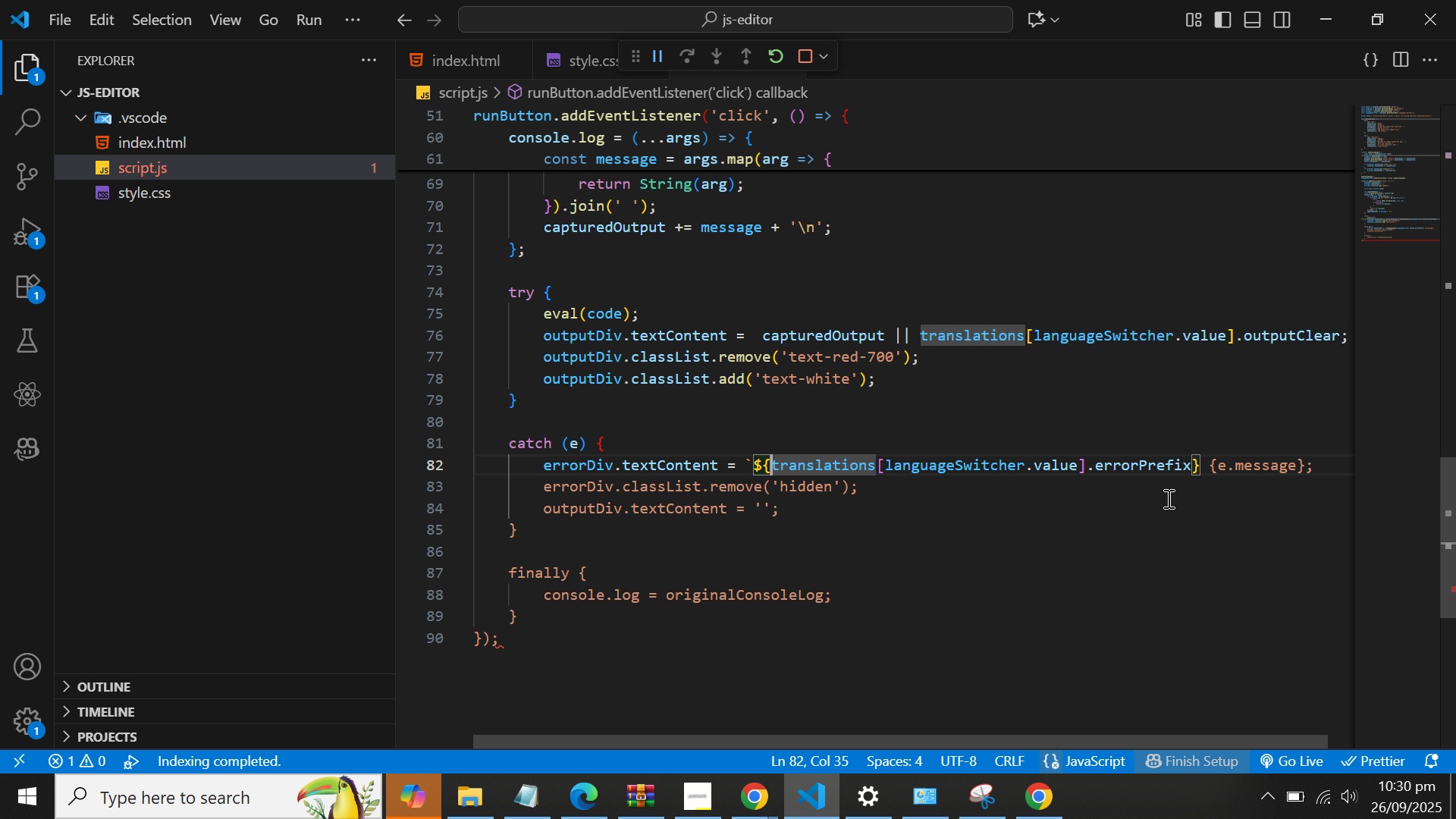 
key(Control+ArrowRight)
 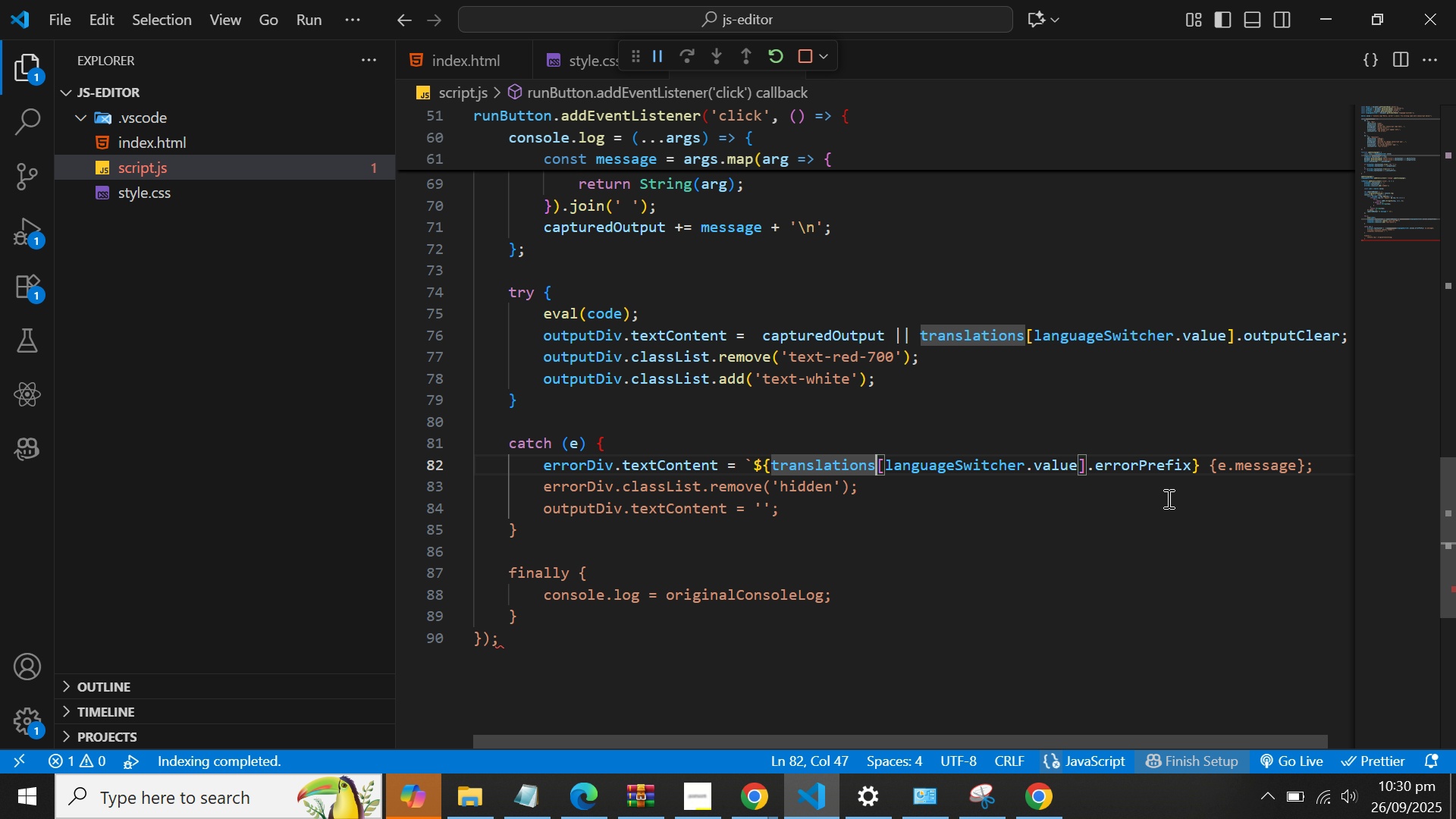 
key(Control+ArrowRight)
 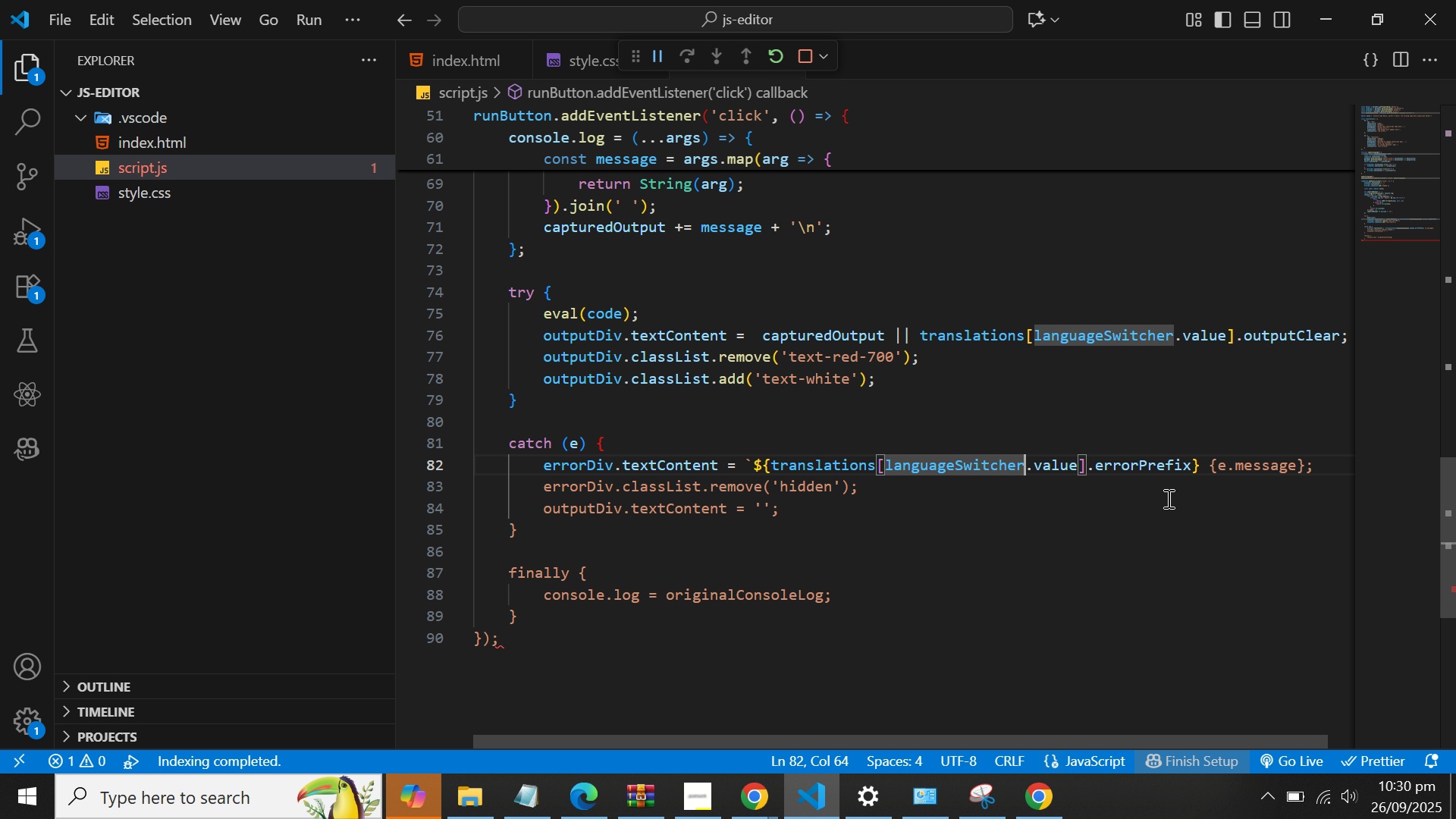 
key(Control+ArrowRight)
 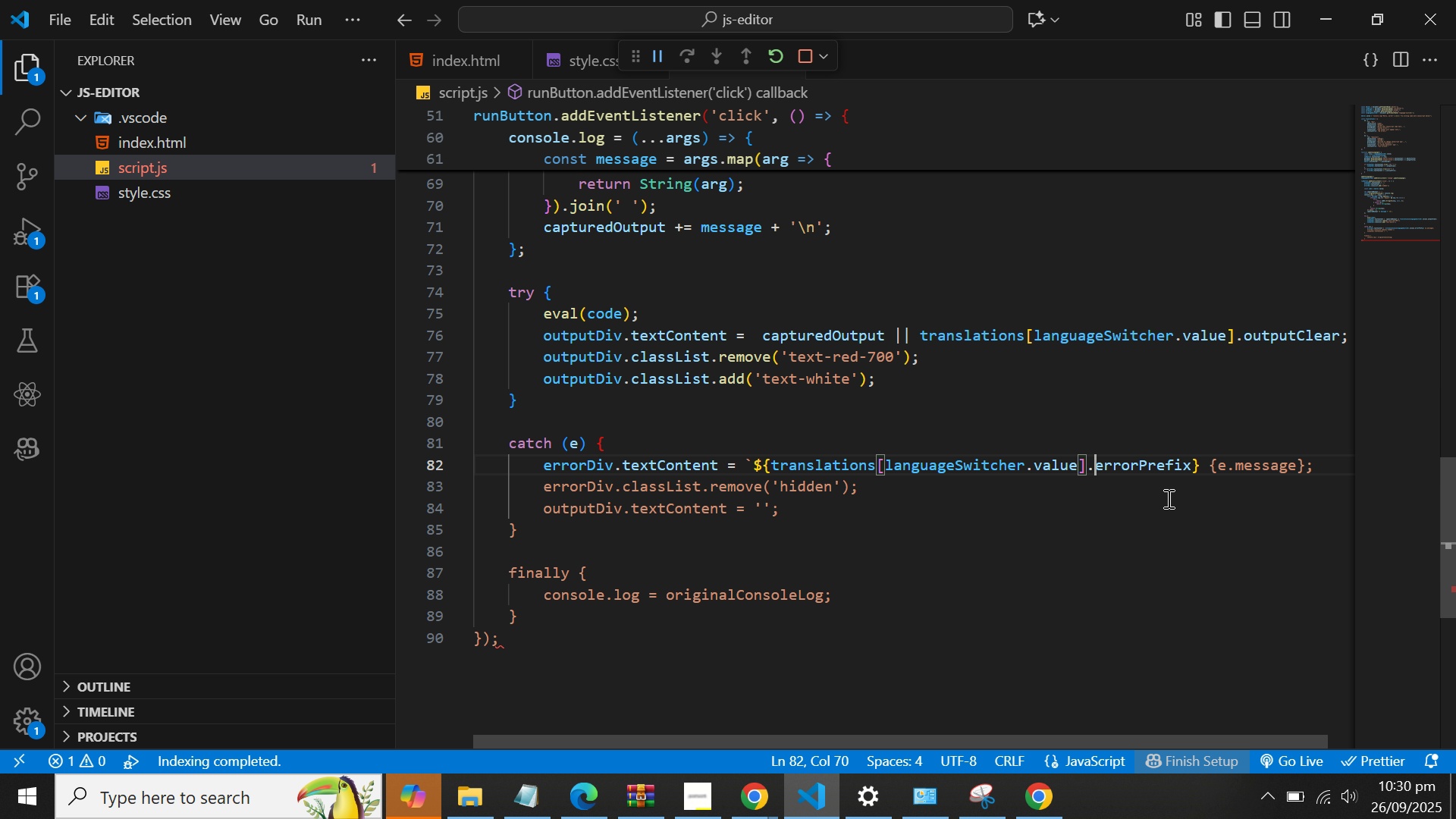 
key(Control+ArrowRight)
 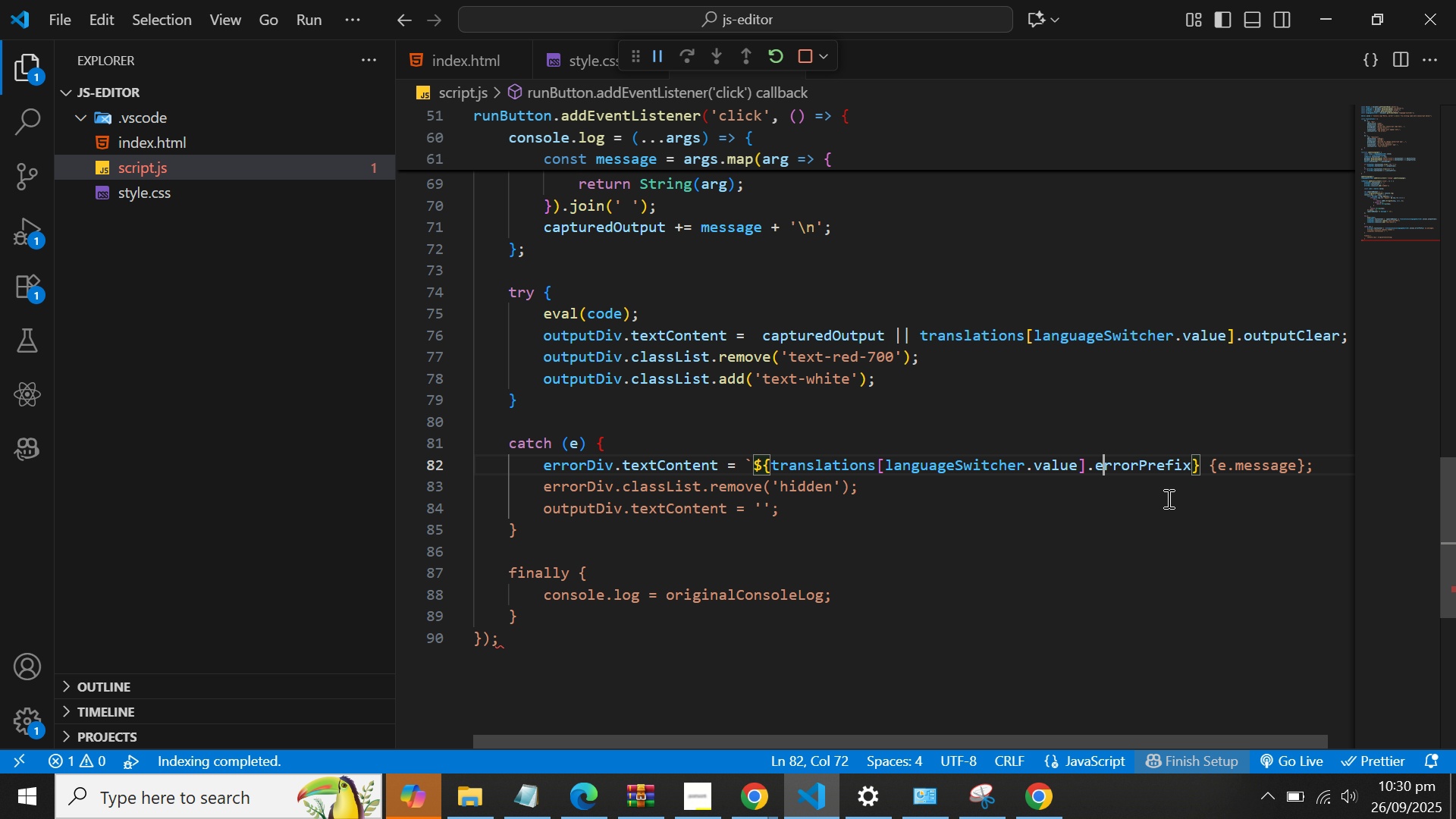 
key(ArrowRight)
 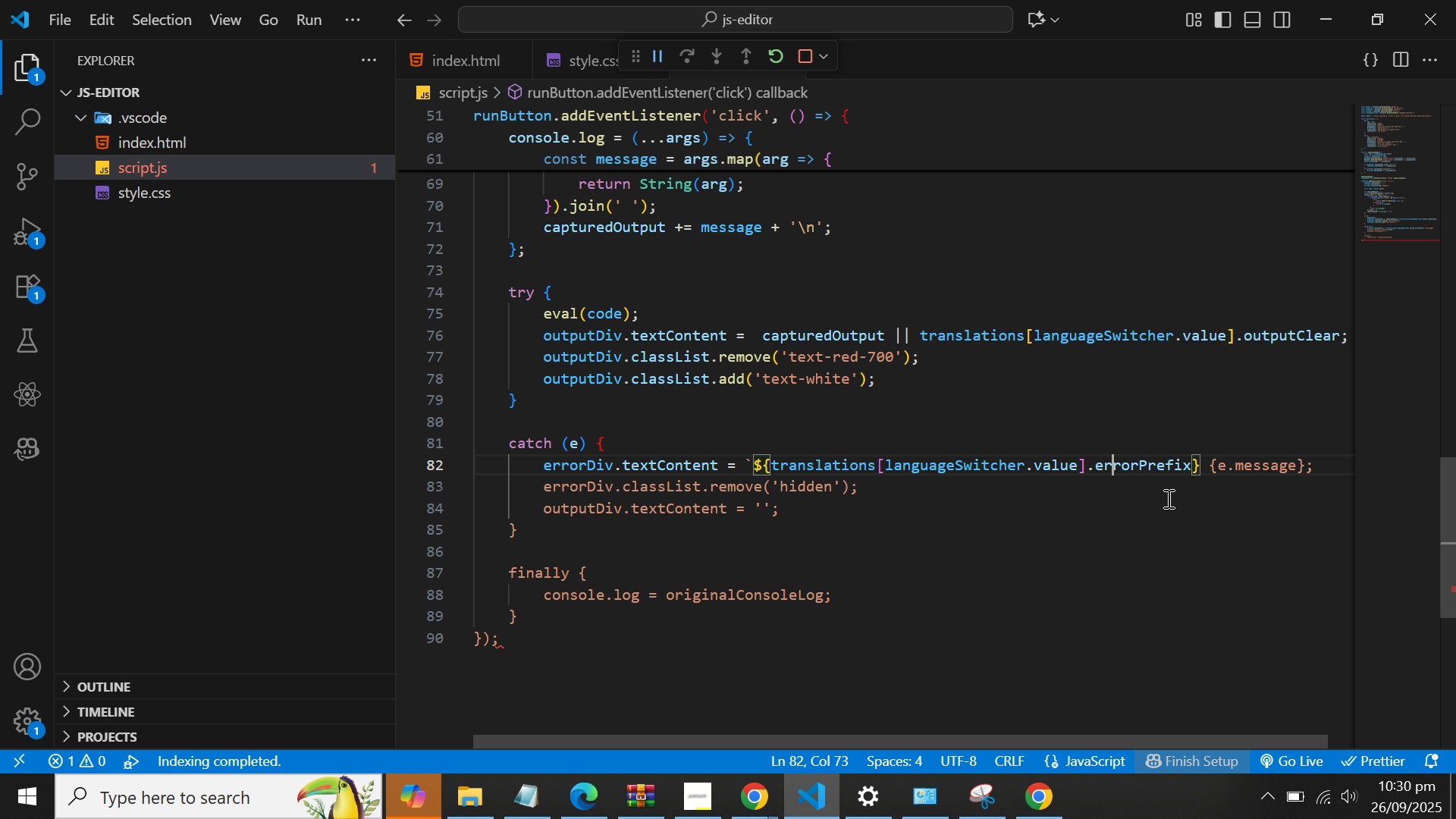 
key(ArrowRight)
 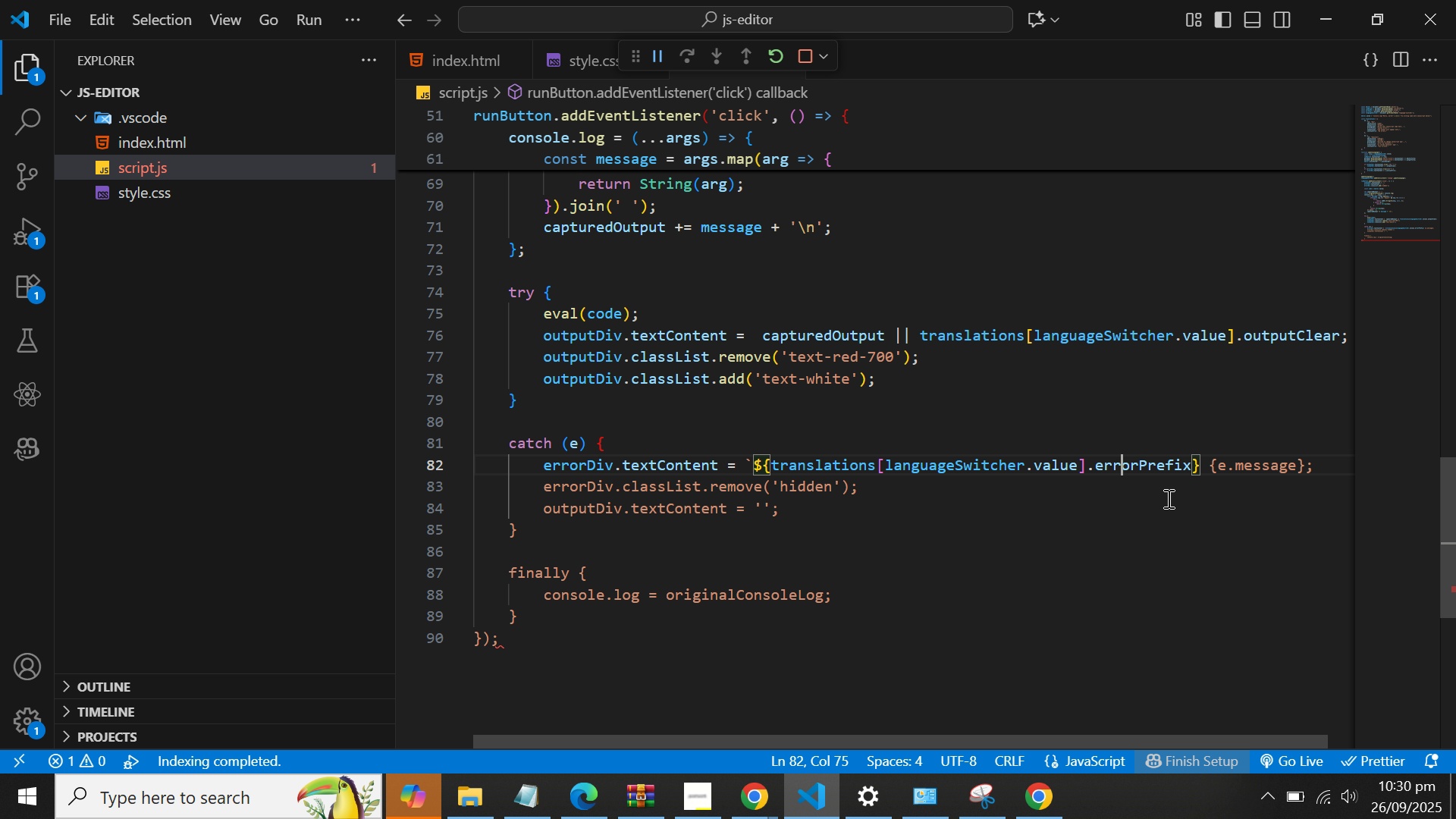 
key(ArrowRight)
 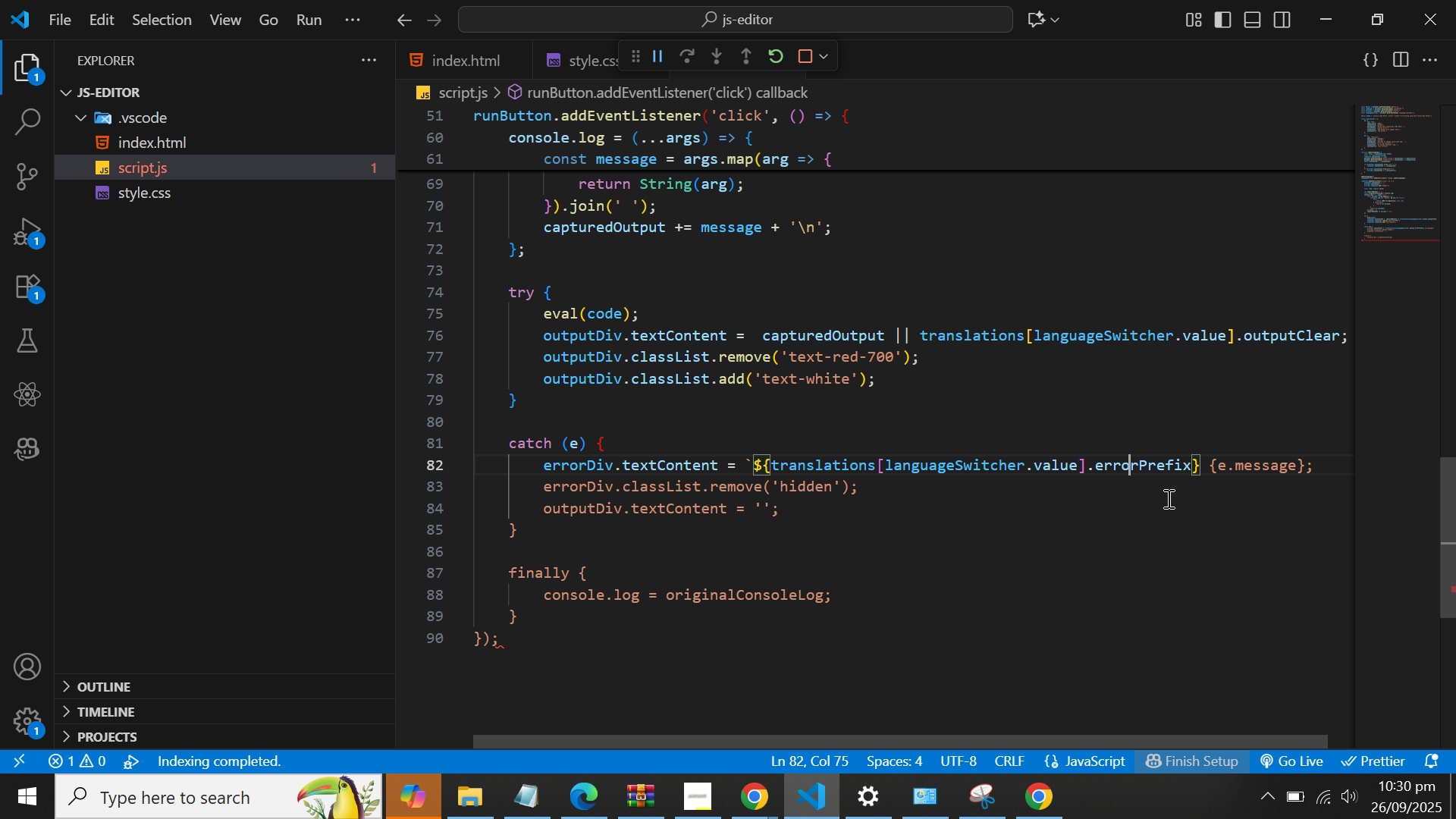 
key(ArrowRight)
 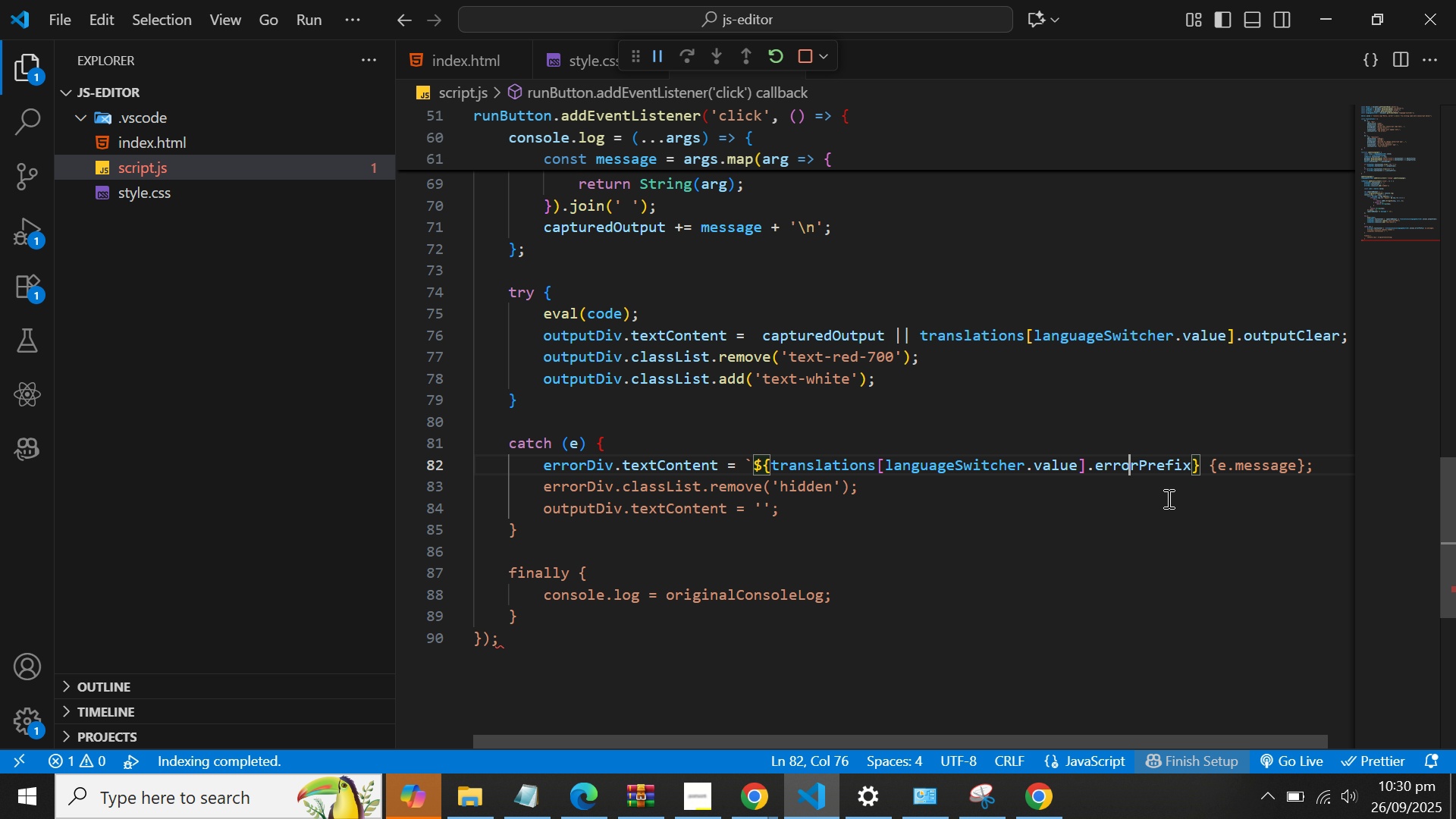 
key(ArrowRight)
 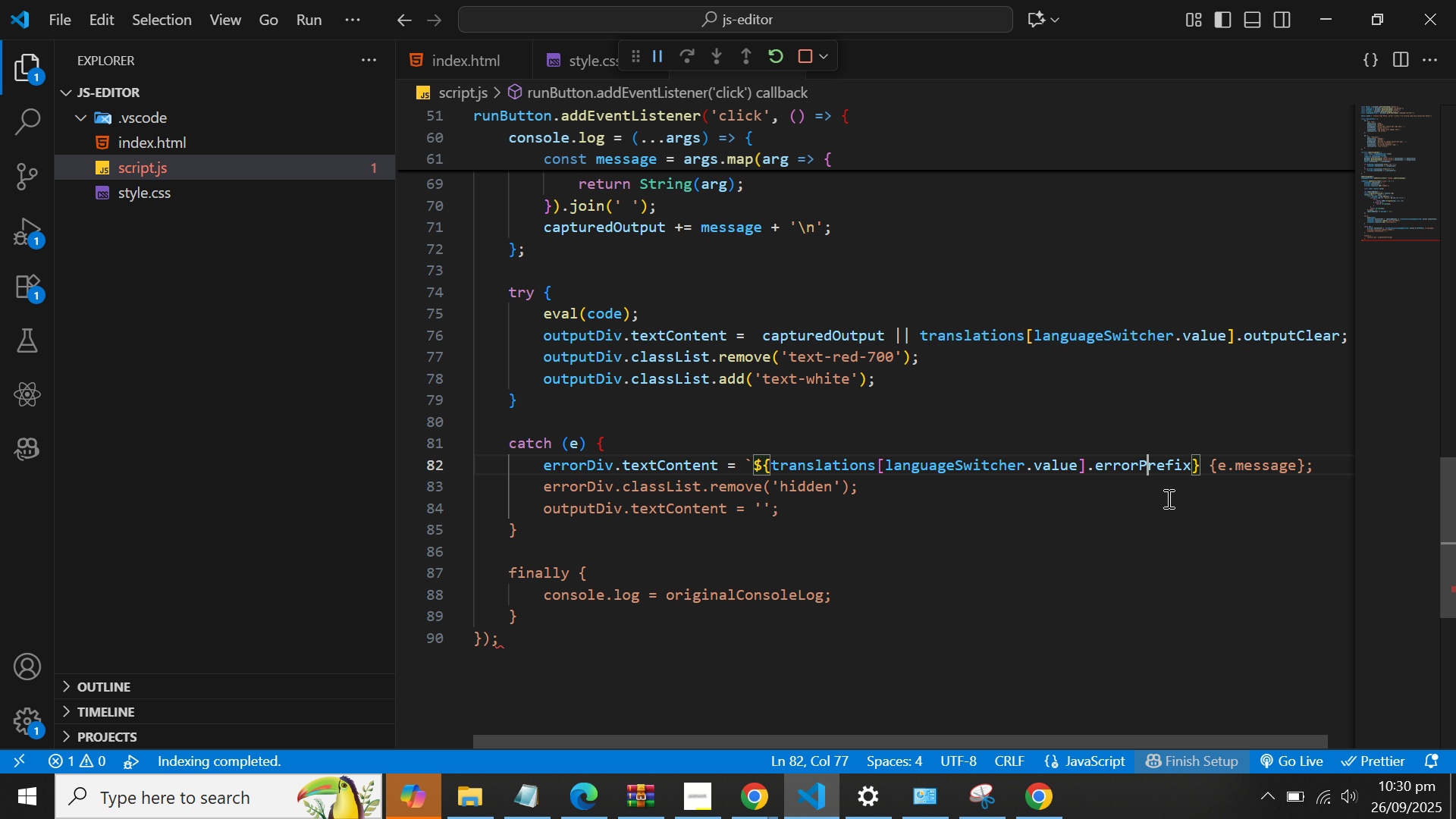 
key(ArrowRight)
 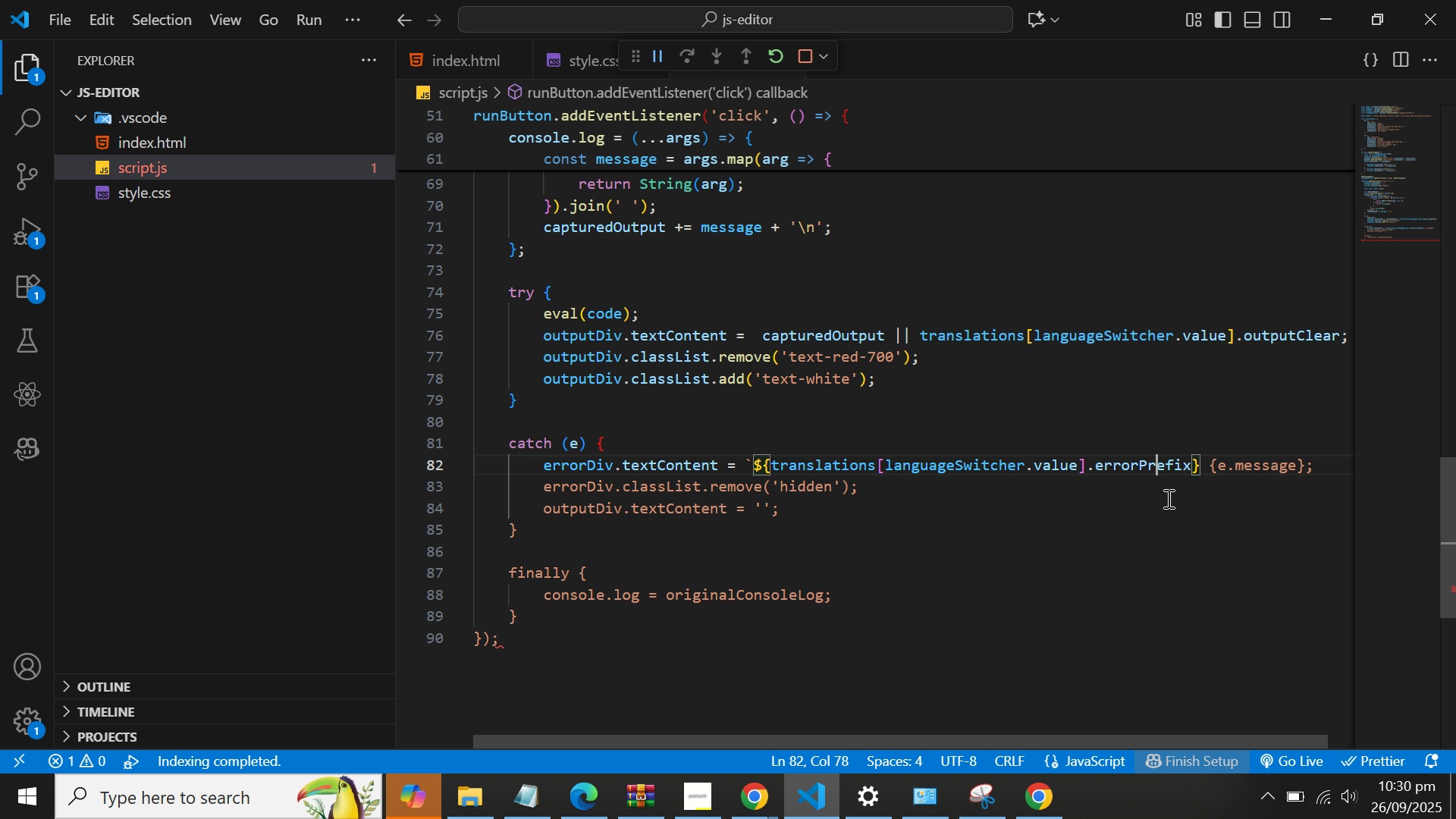 
key(ArrowRight)
 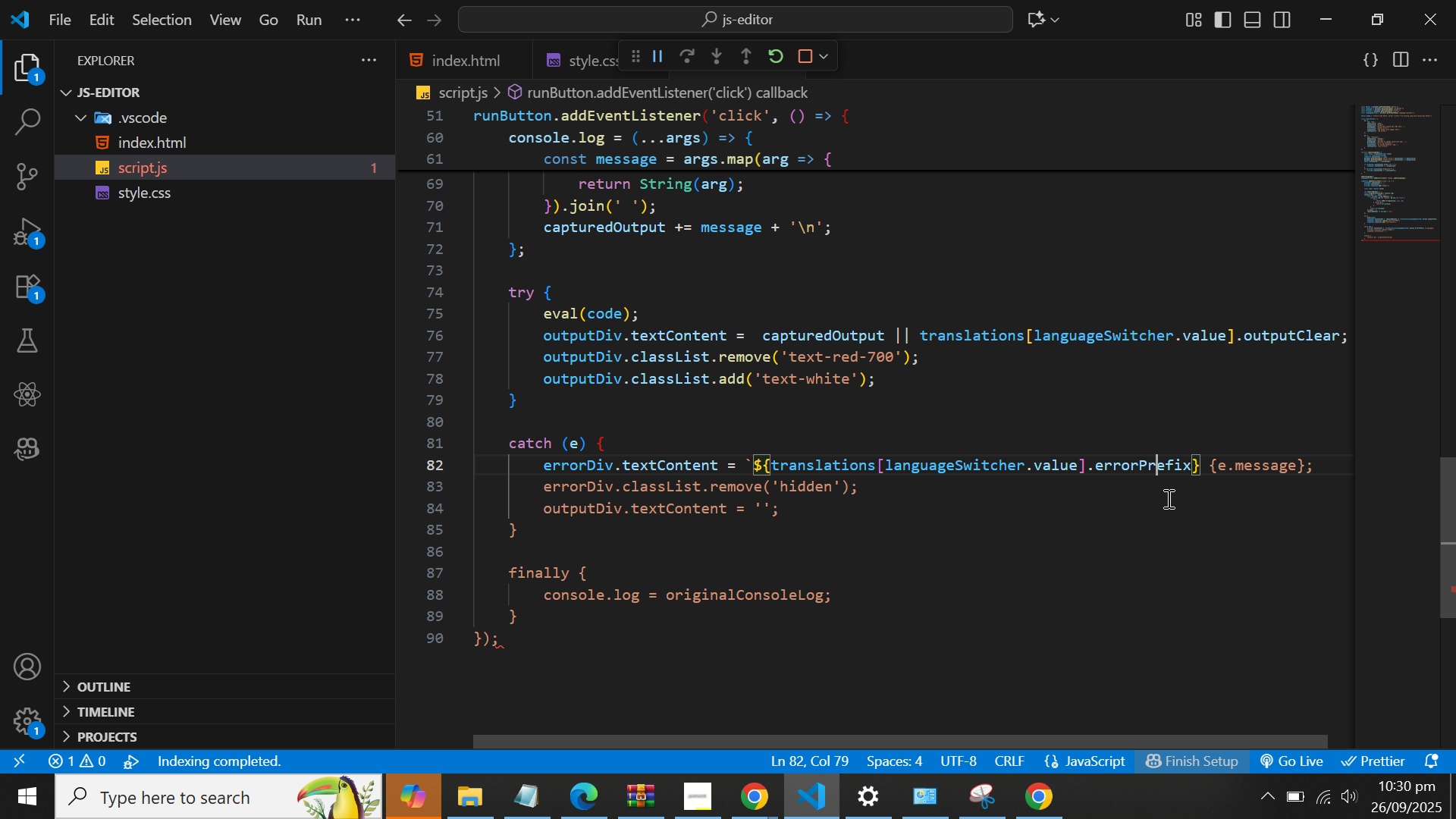 
key(ArrowRight)
 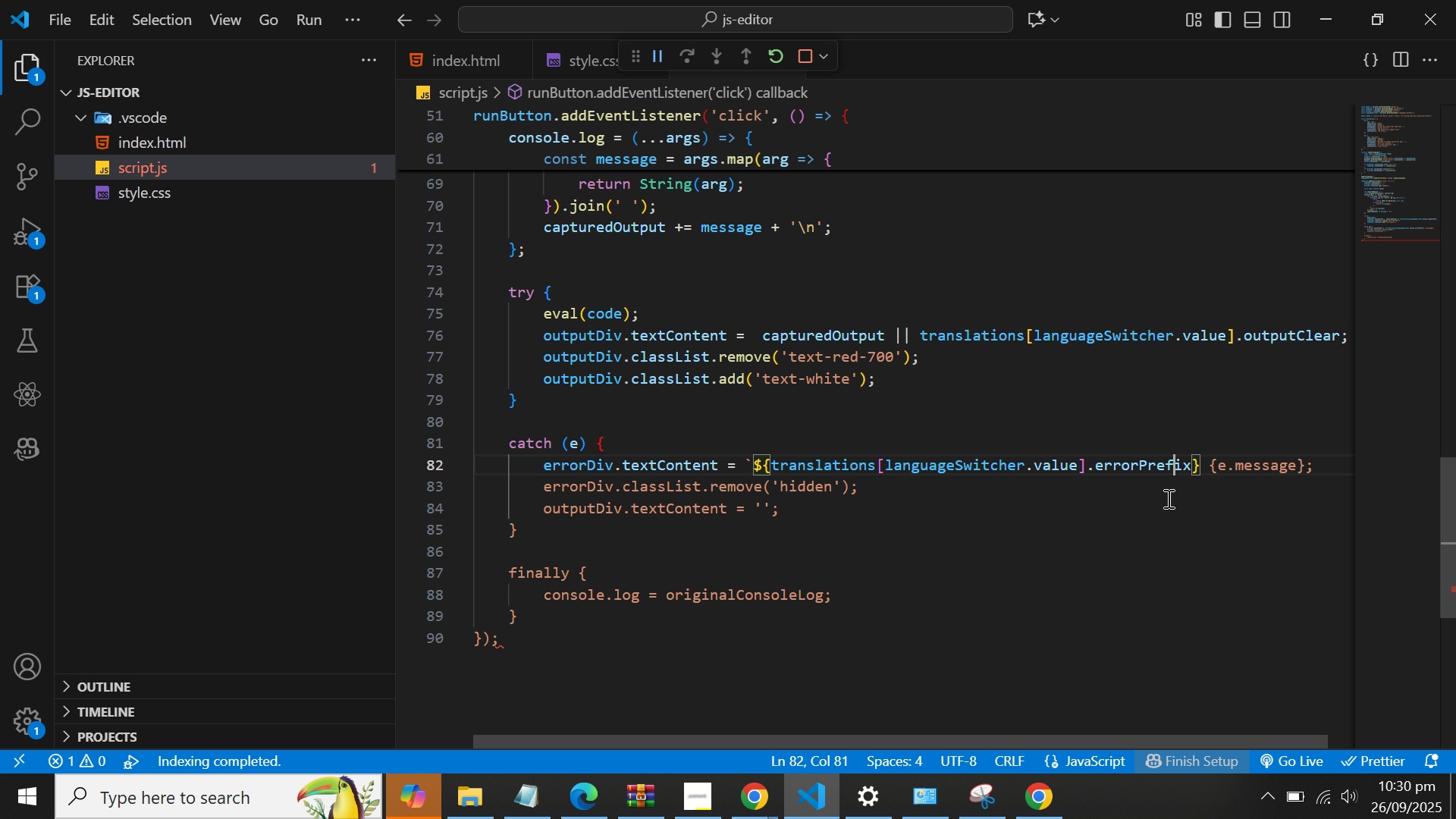 
key(ArrowRight)
 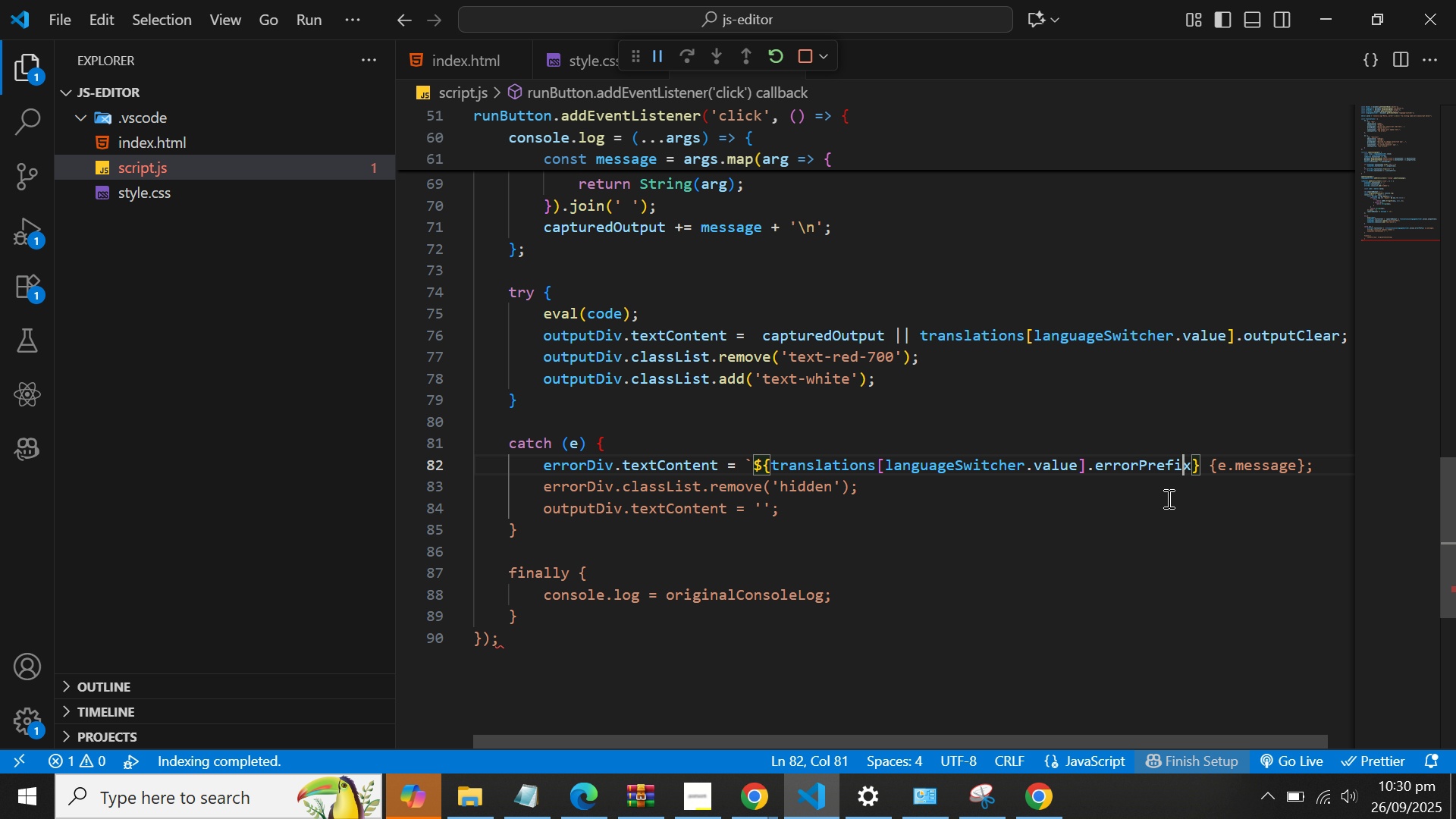 
key(ArrowRight)
 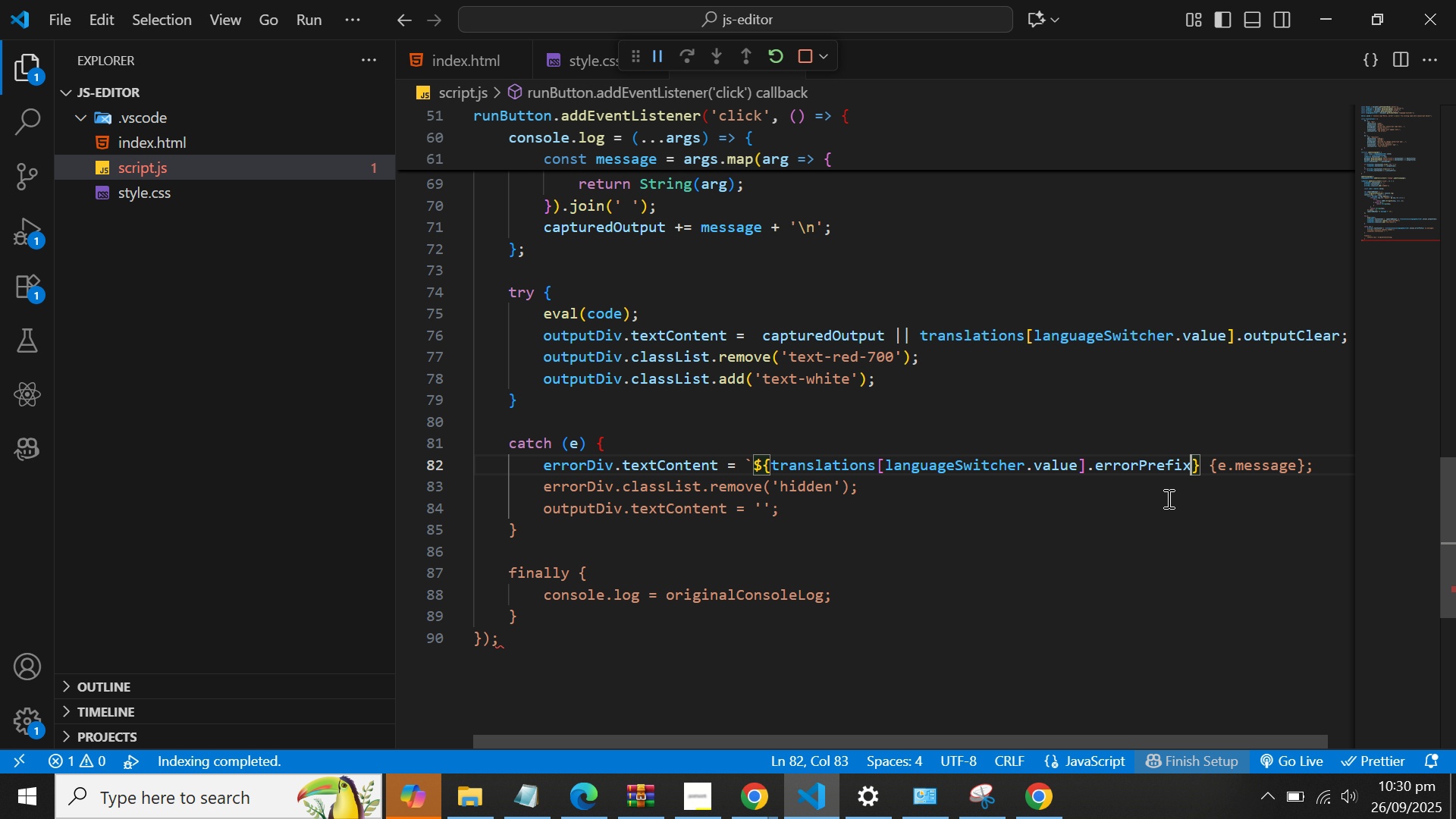 
key(ArrowRight)
 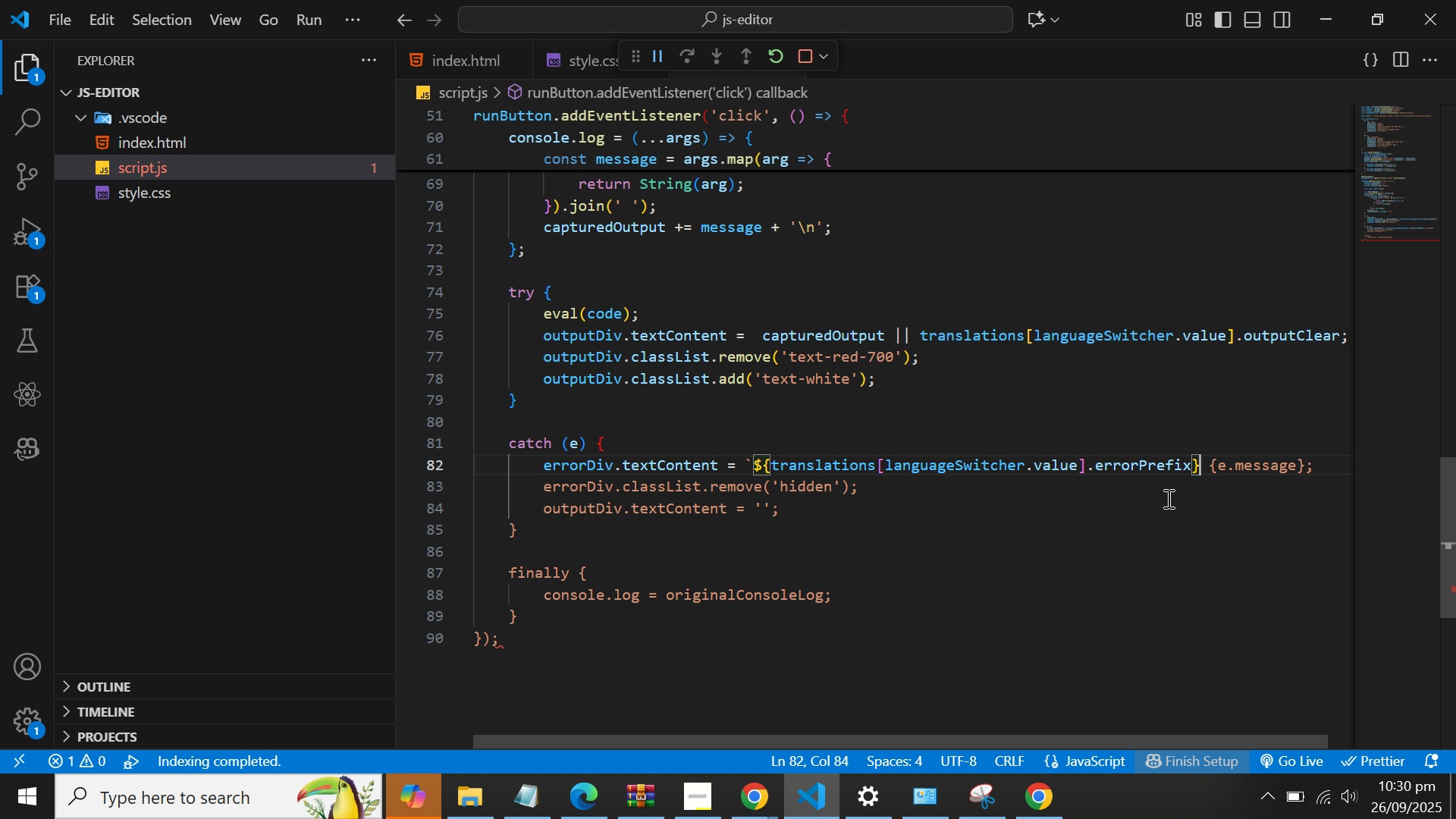 
key(ArrowRight)
 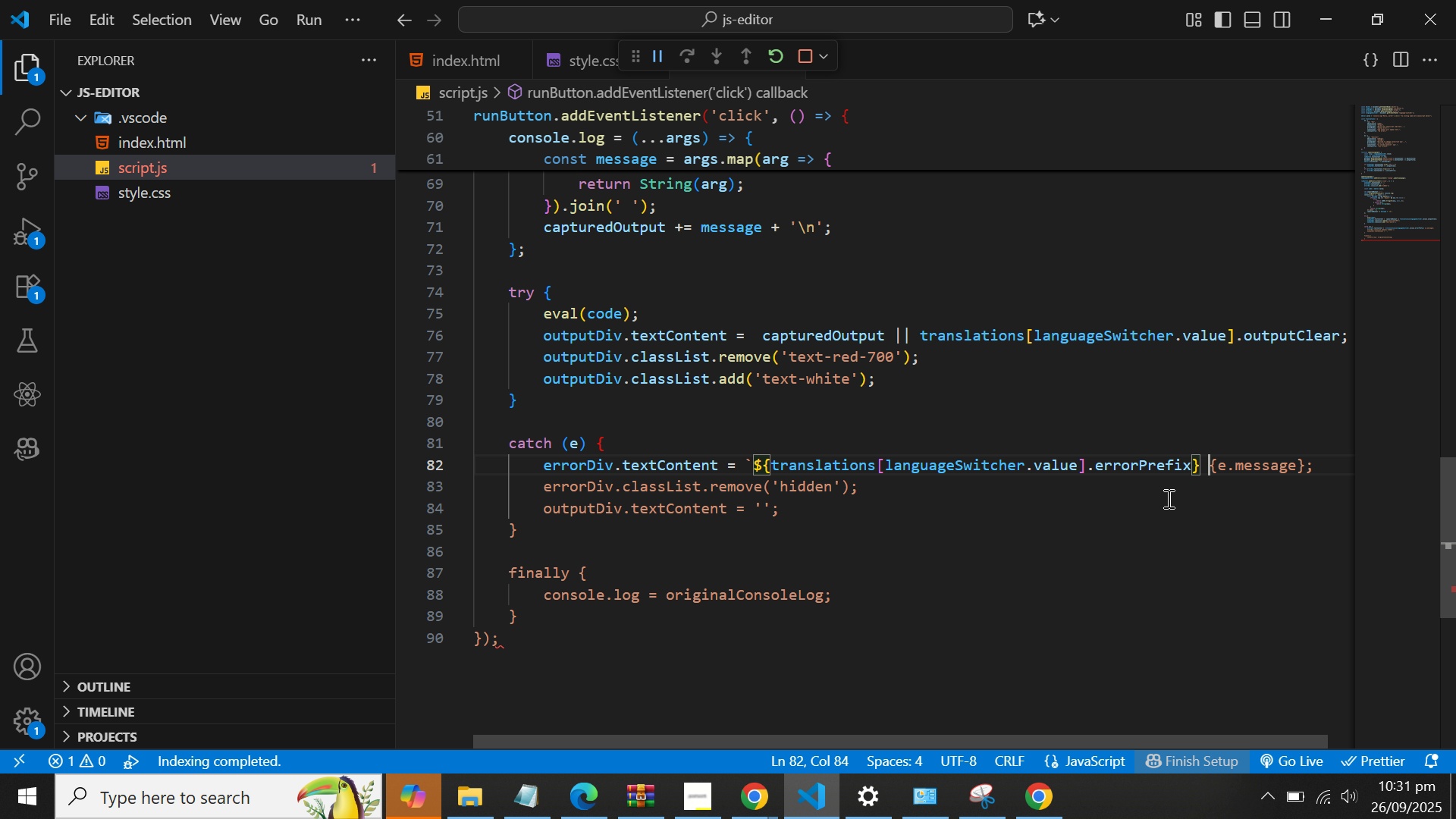 
key(ArrowRight)
 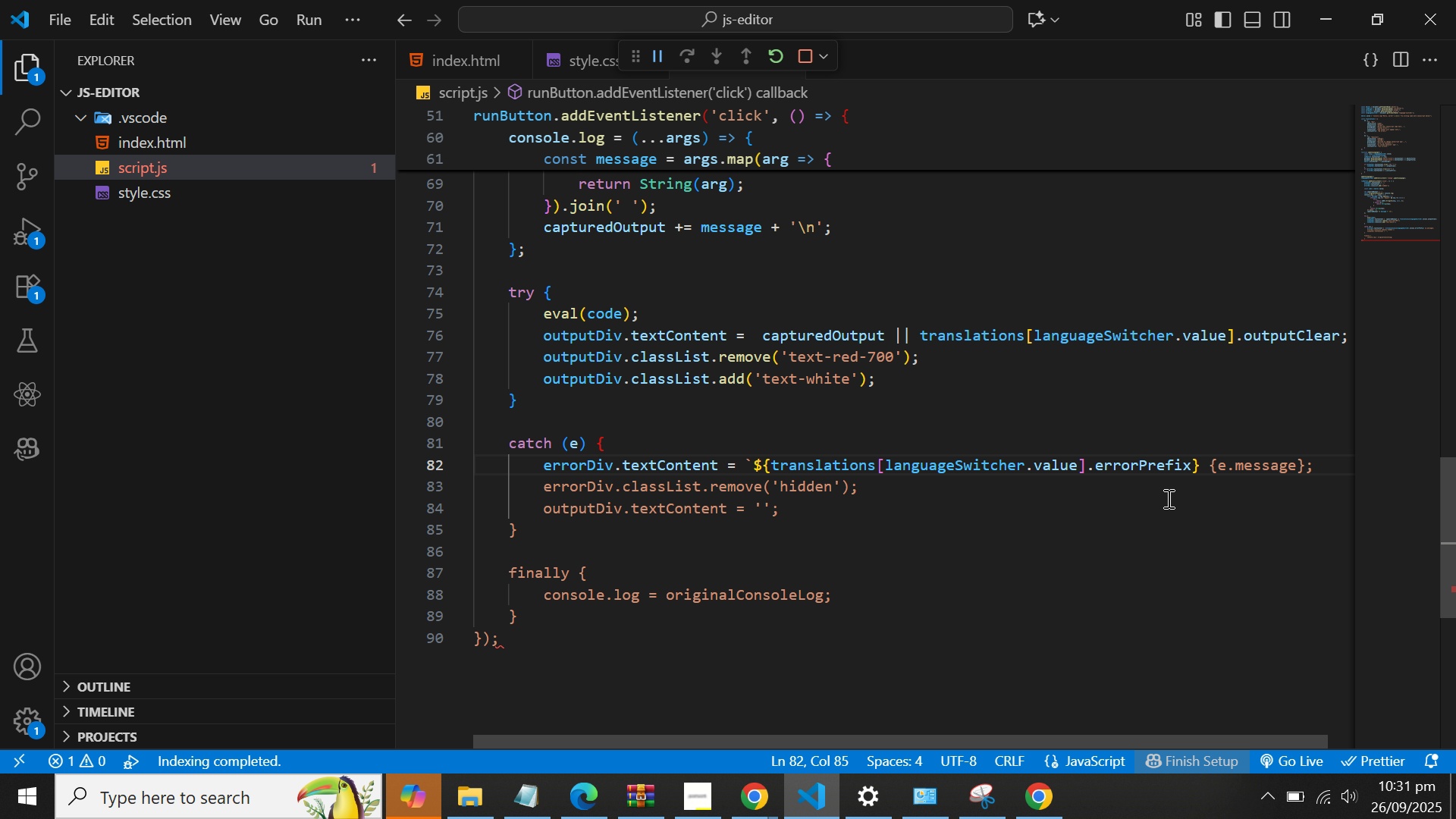 
key(Shift+4)
 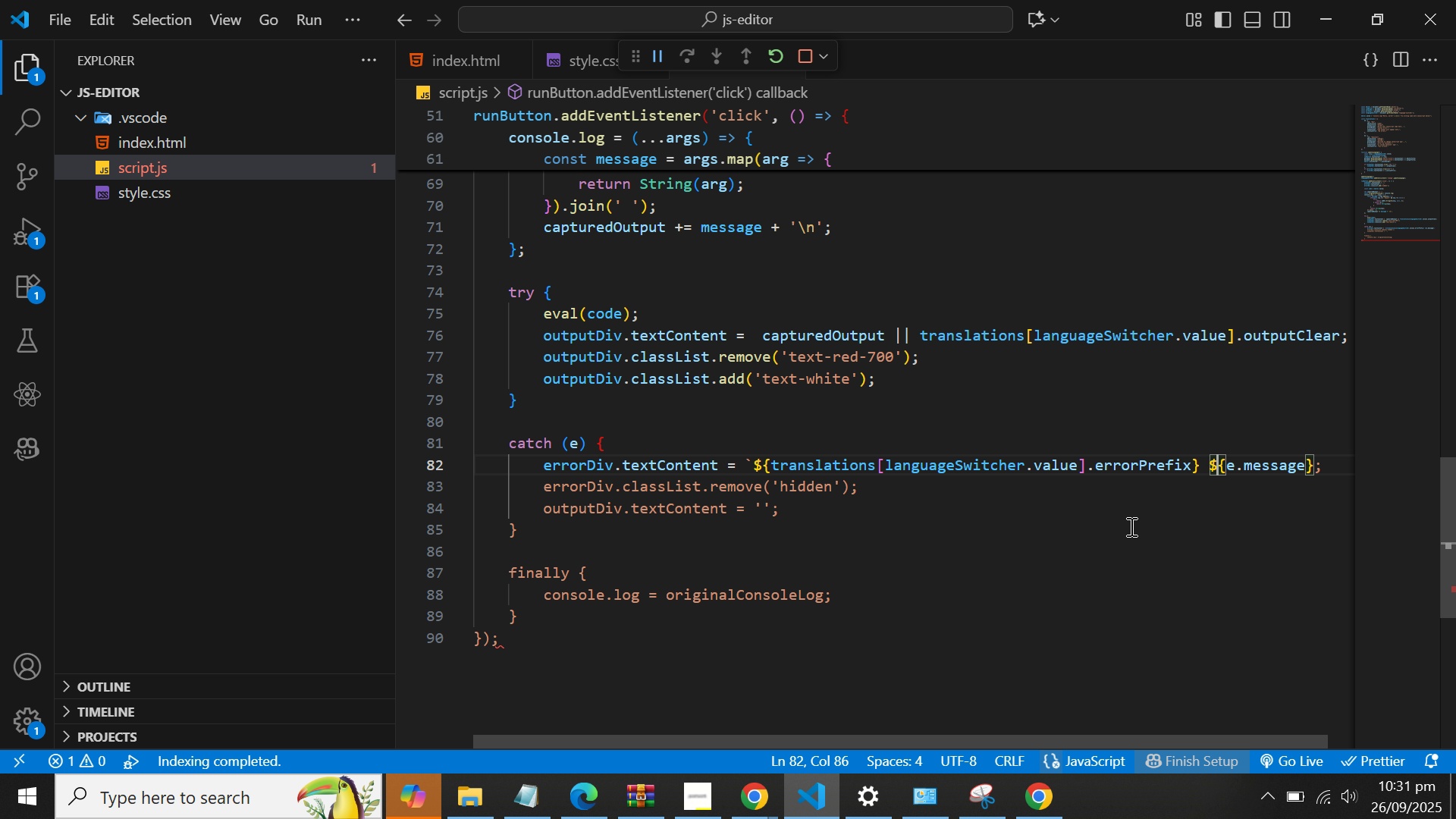 
left_click([1130, 526])
 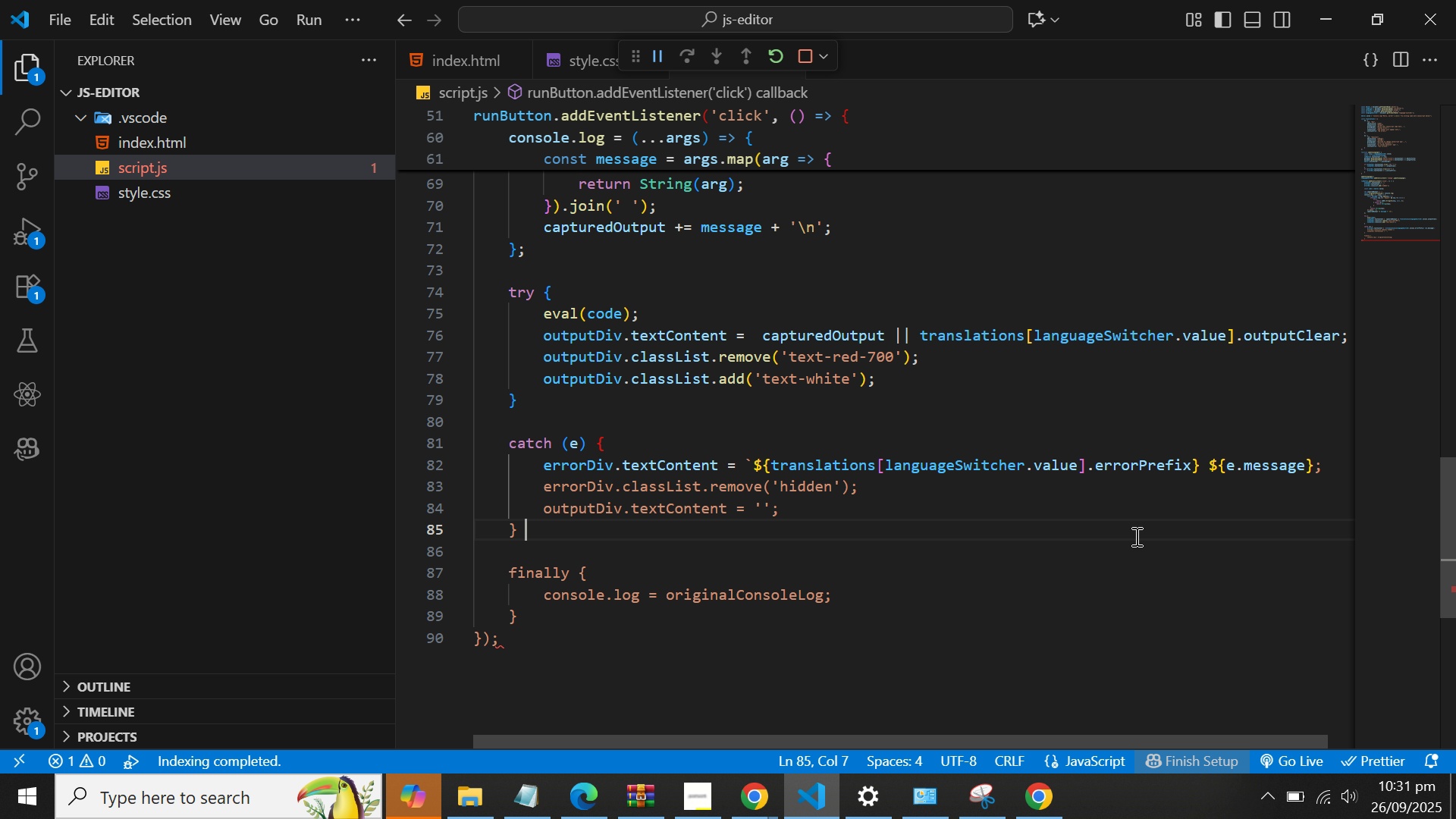 
wait(5.2)
 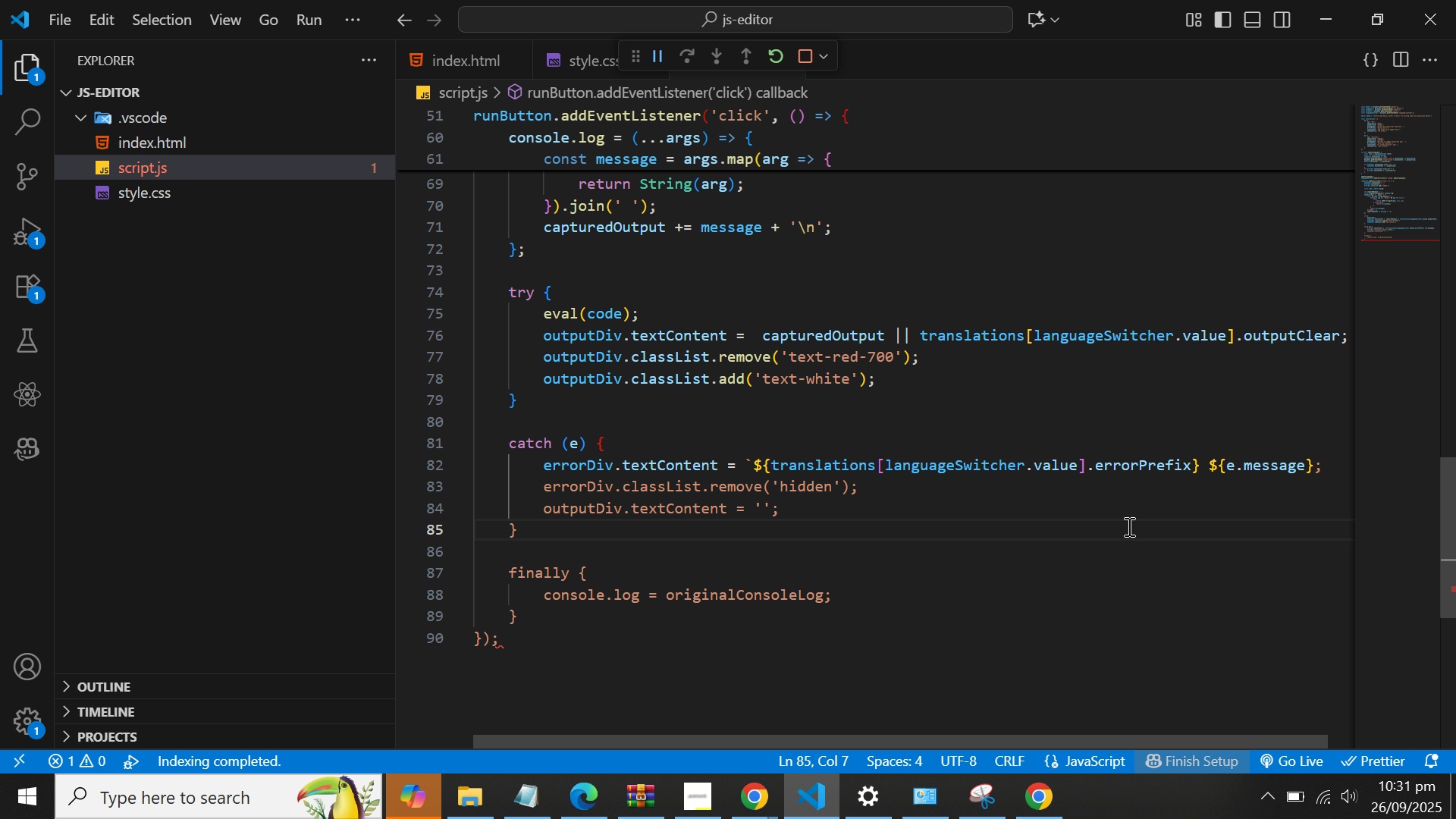 
left_click([1141, 523])
 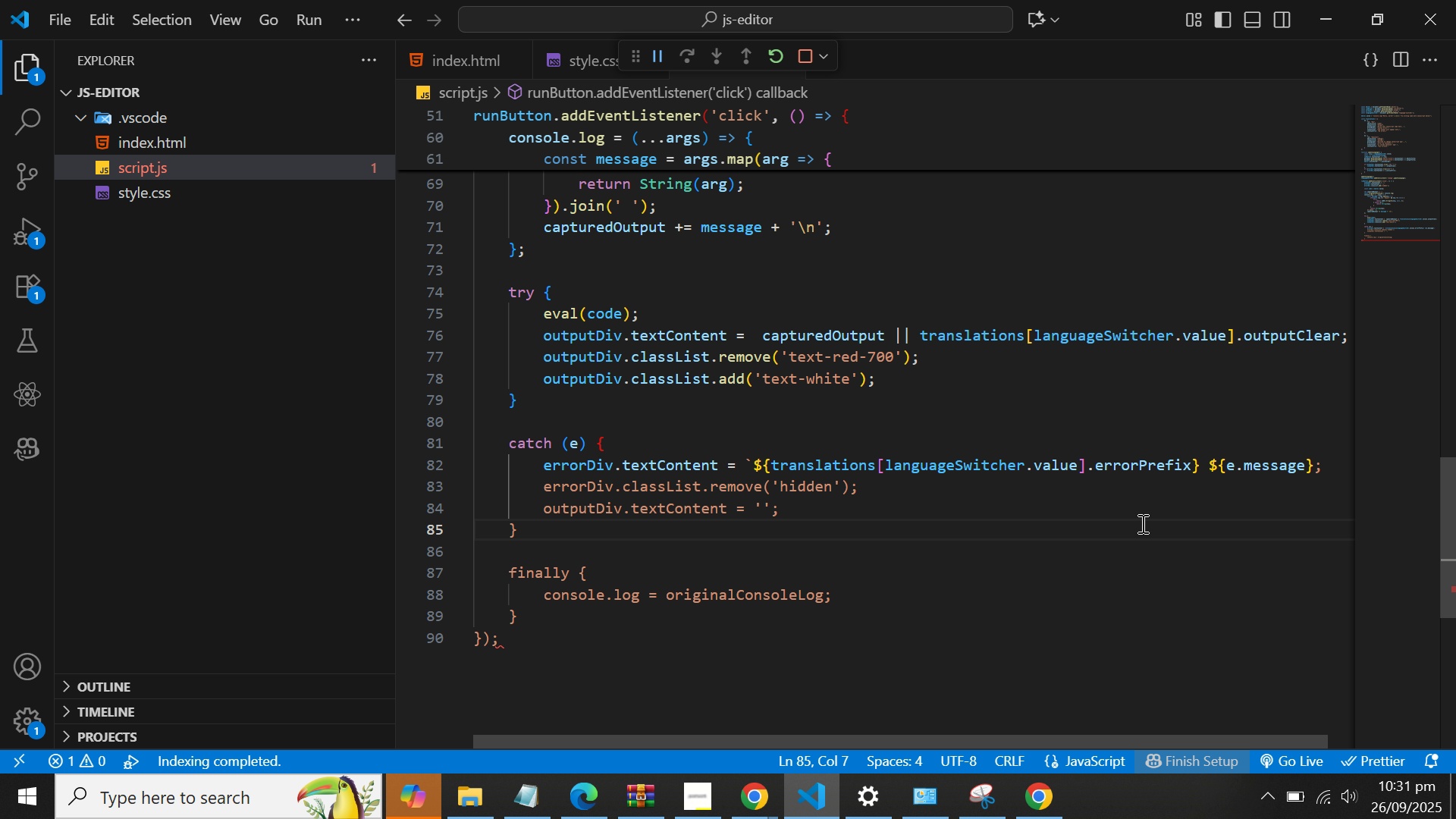 
key(Control+S)
 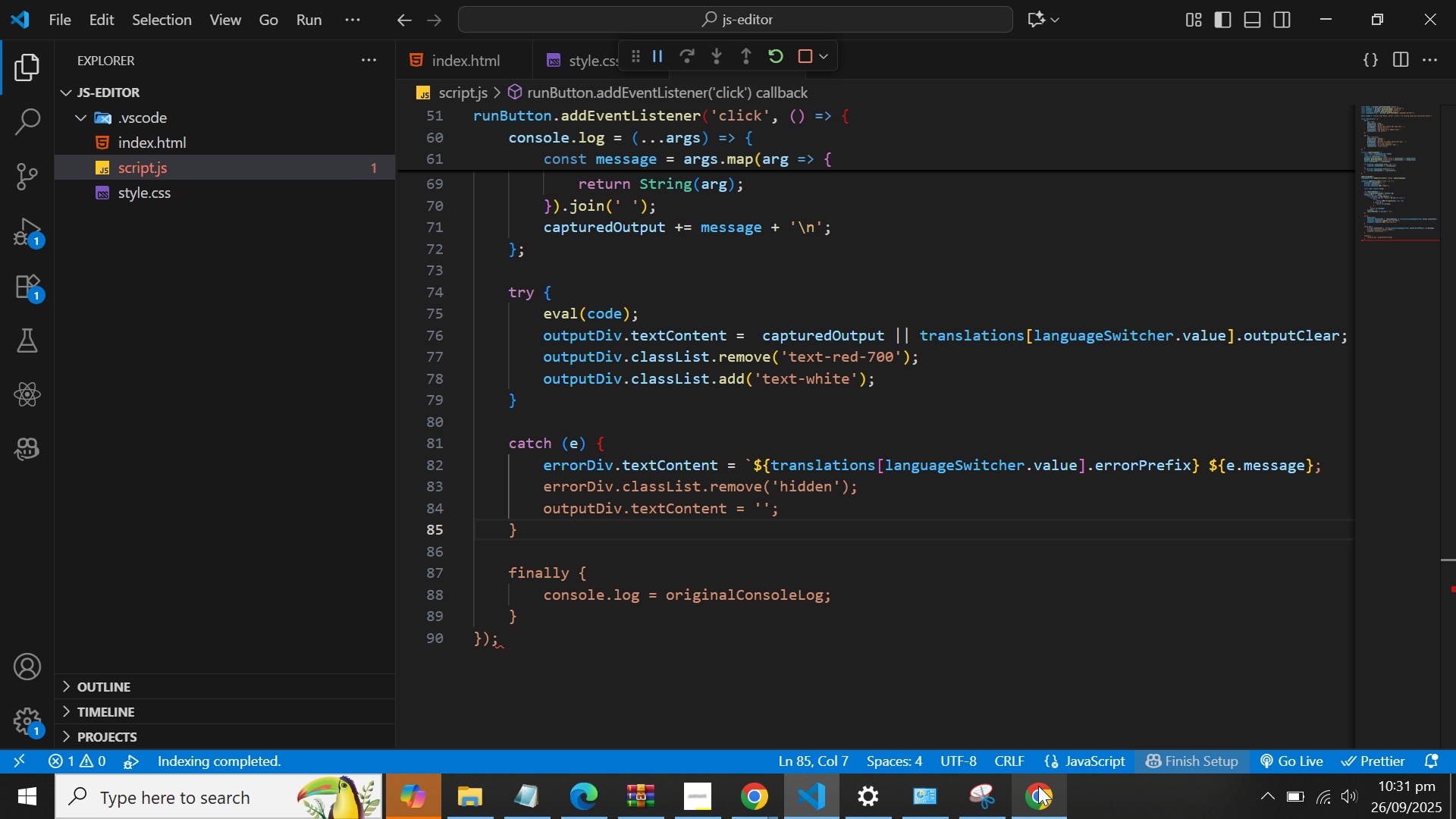 
wait(5.75)
 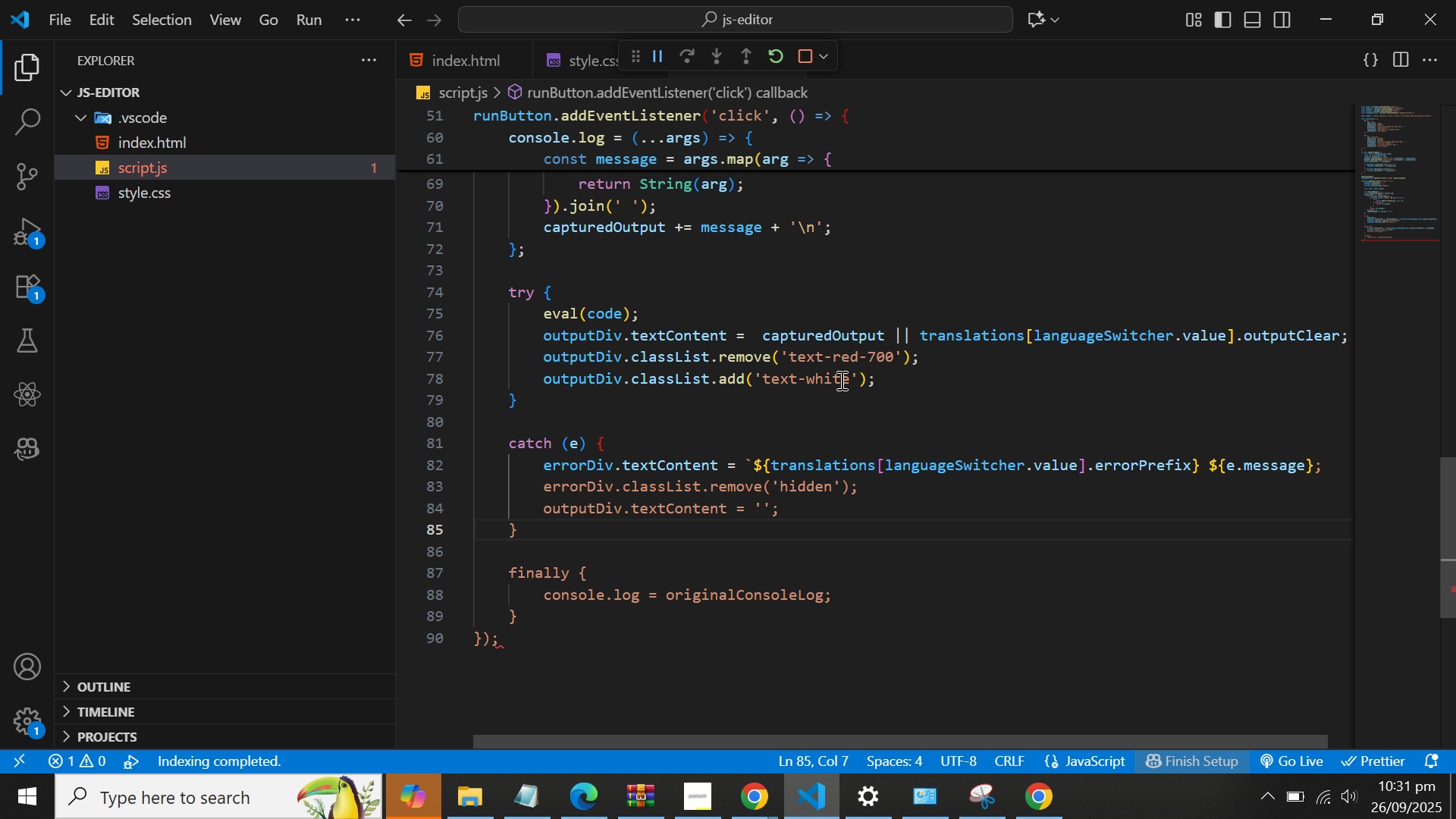 
left_click_drag(start_coordinate=[1038, 786], to_coordinate=[855, 594])
 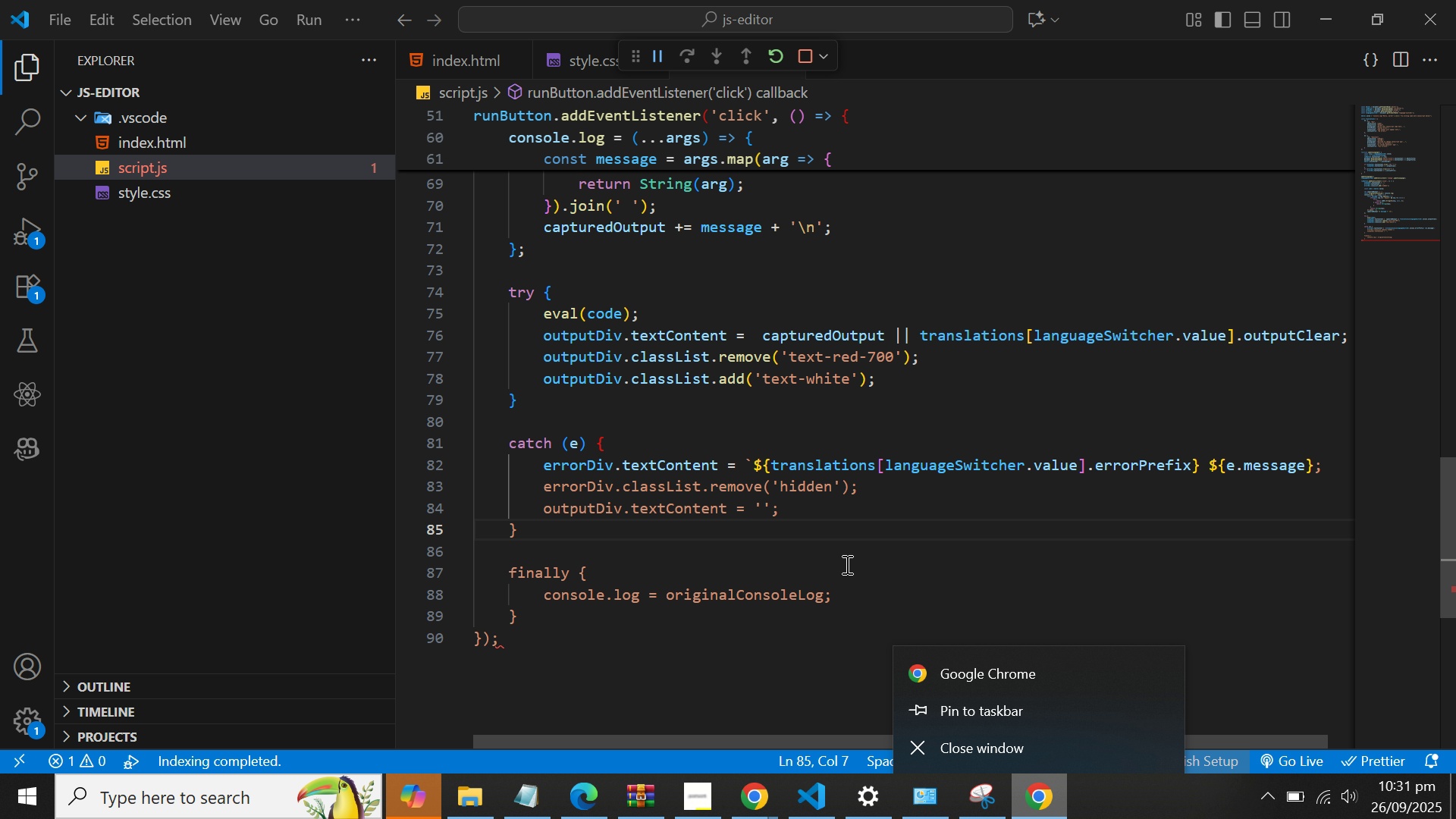 
left_click([846, 564])
 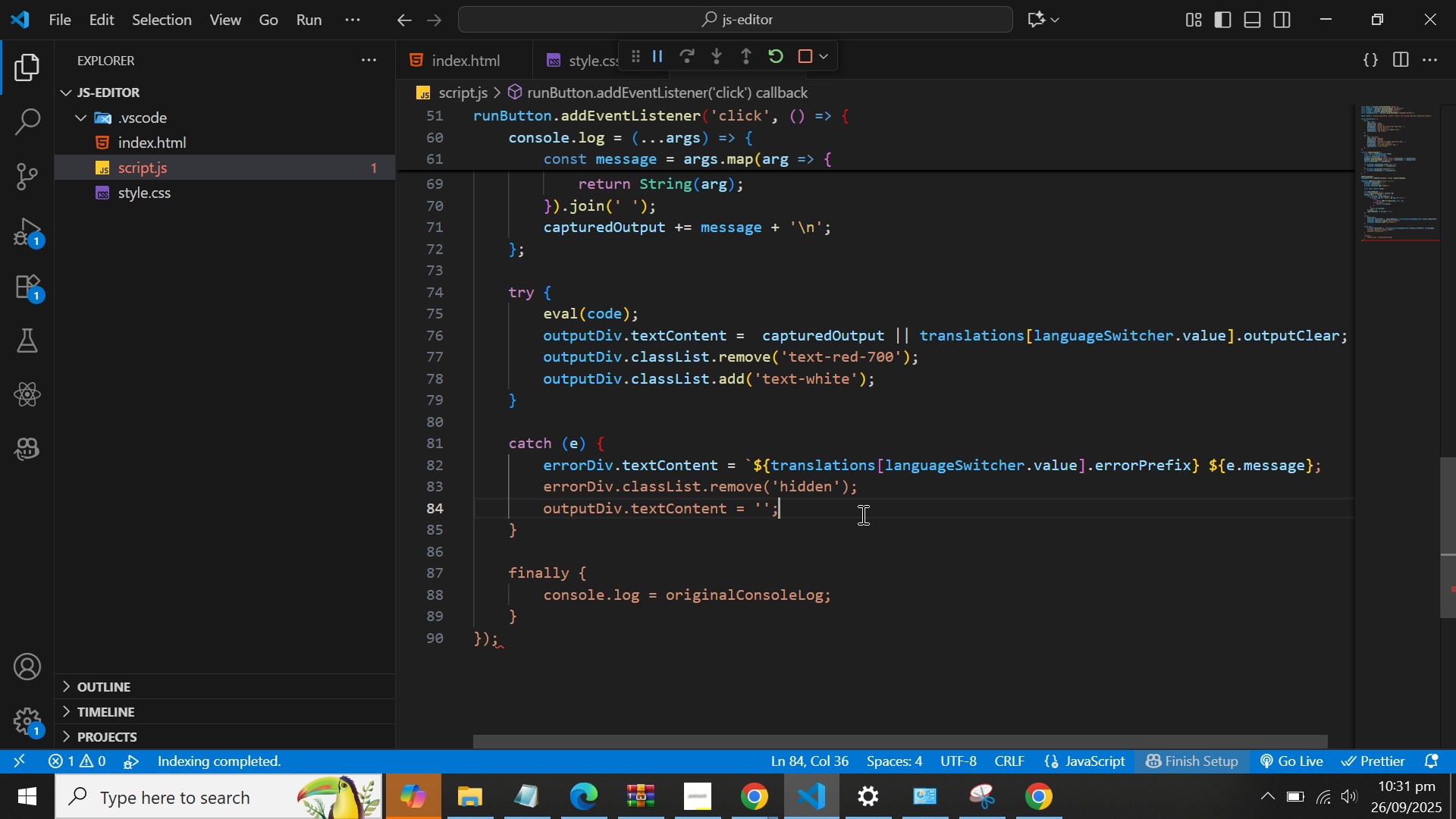 
left_click([861, 514])
 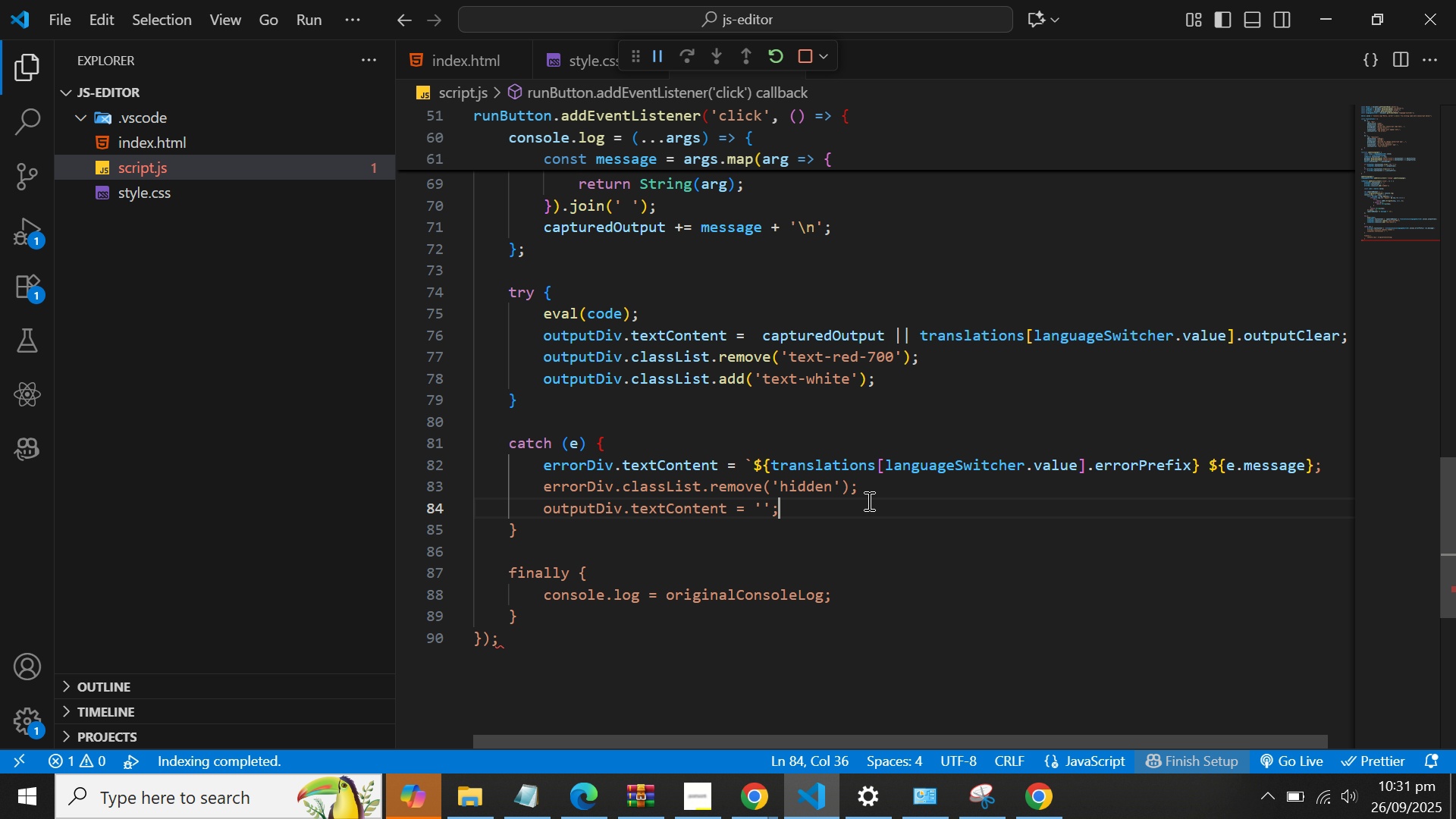 
left_click([868, 500])
 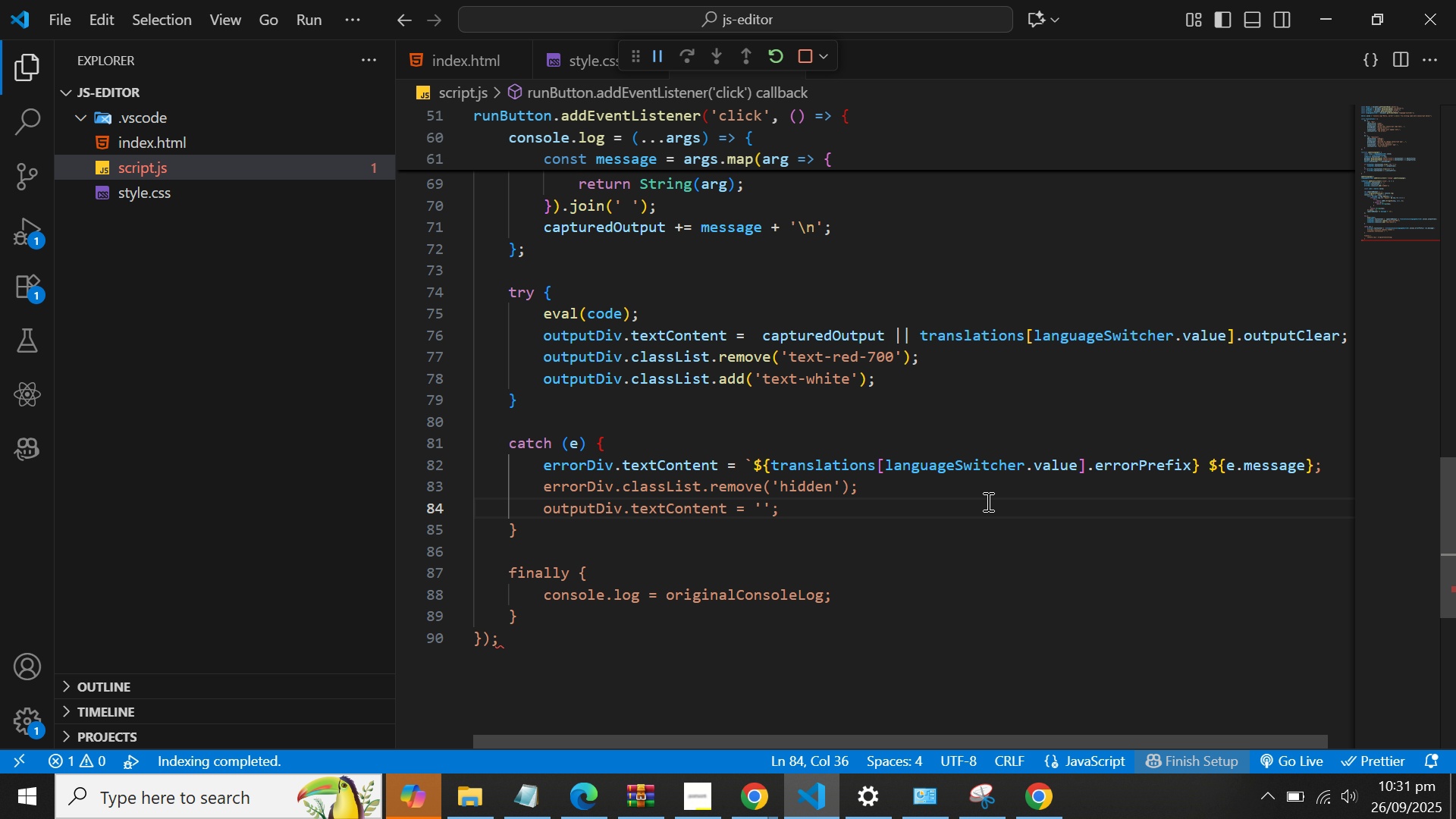 
left_click([987, 501])
 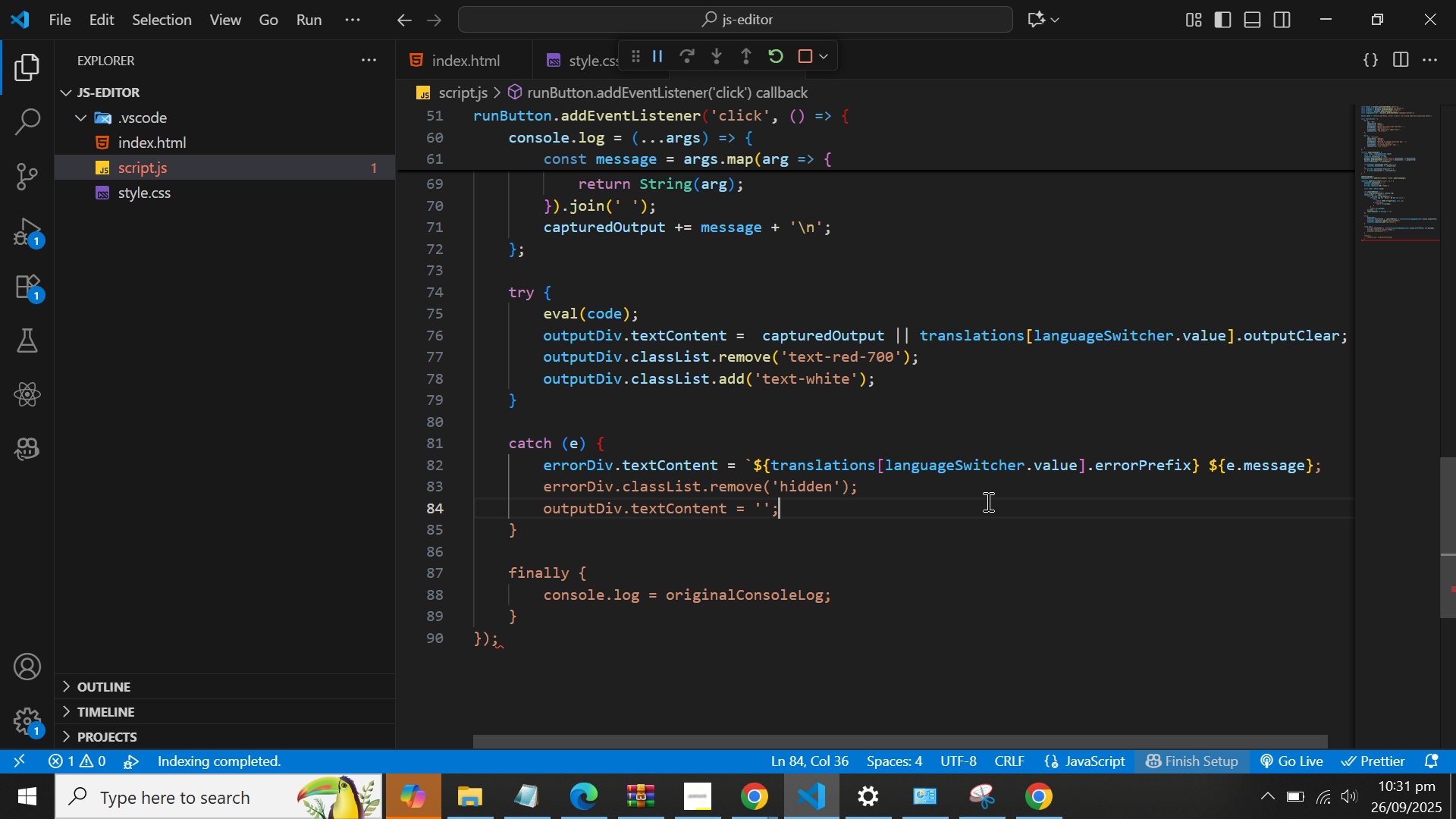 
wait(8.56)
 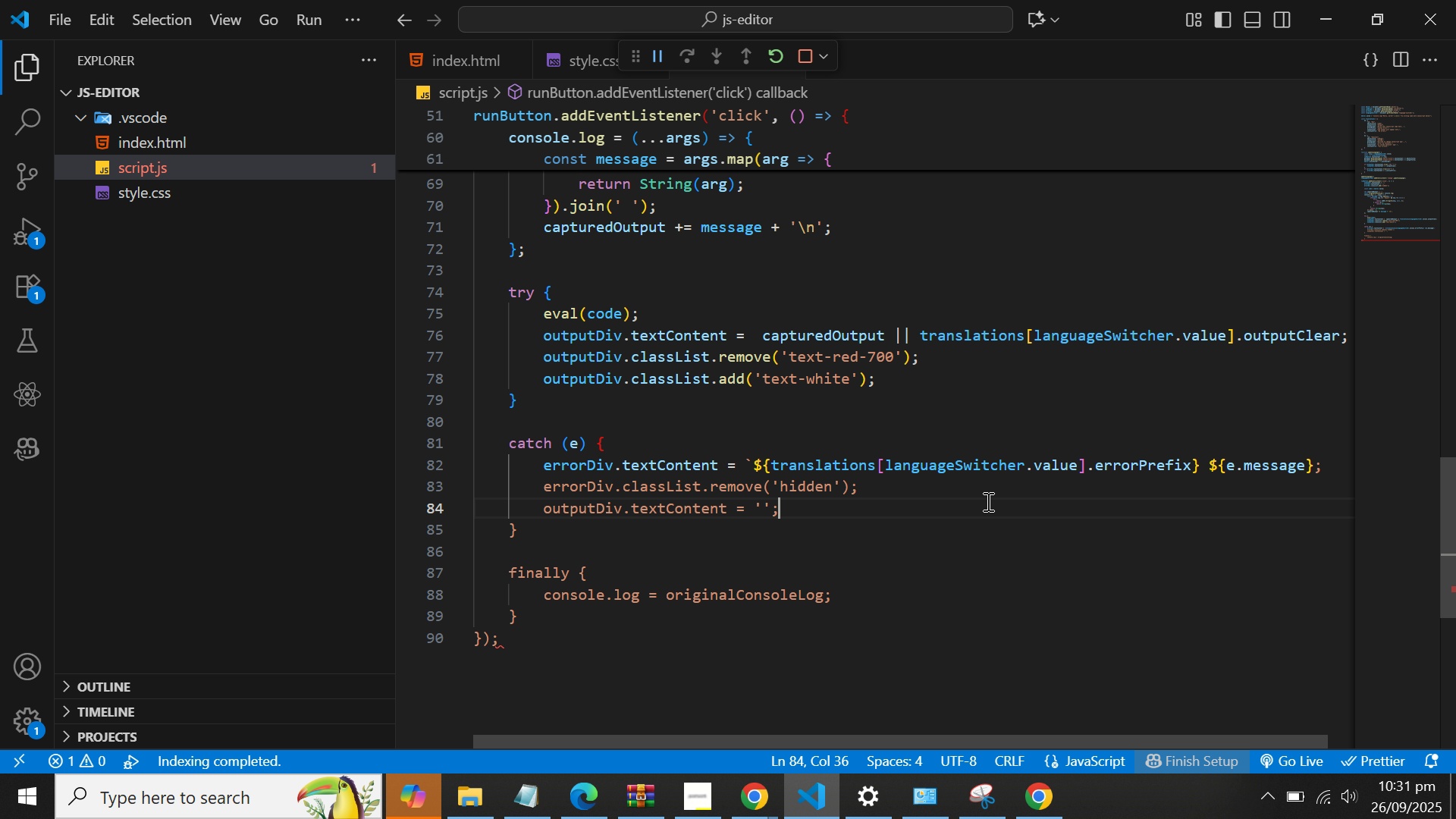 
left_click([717, 446])
 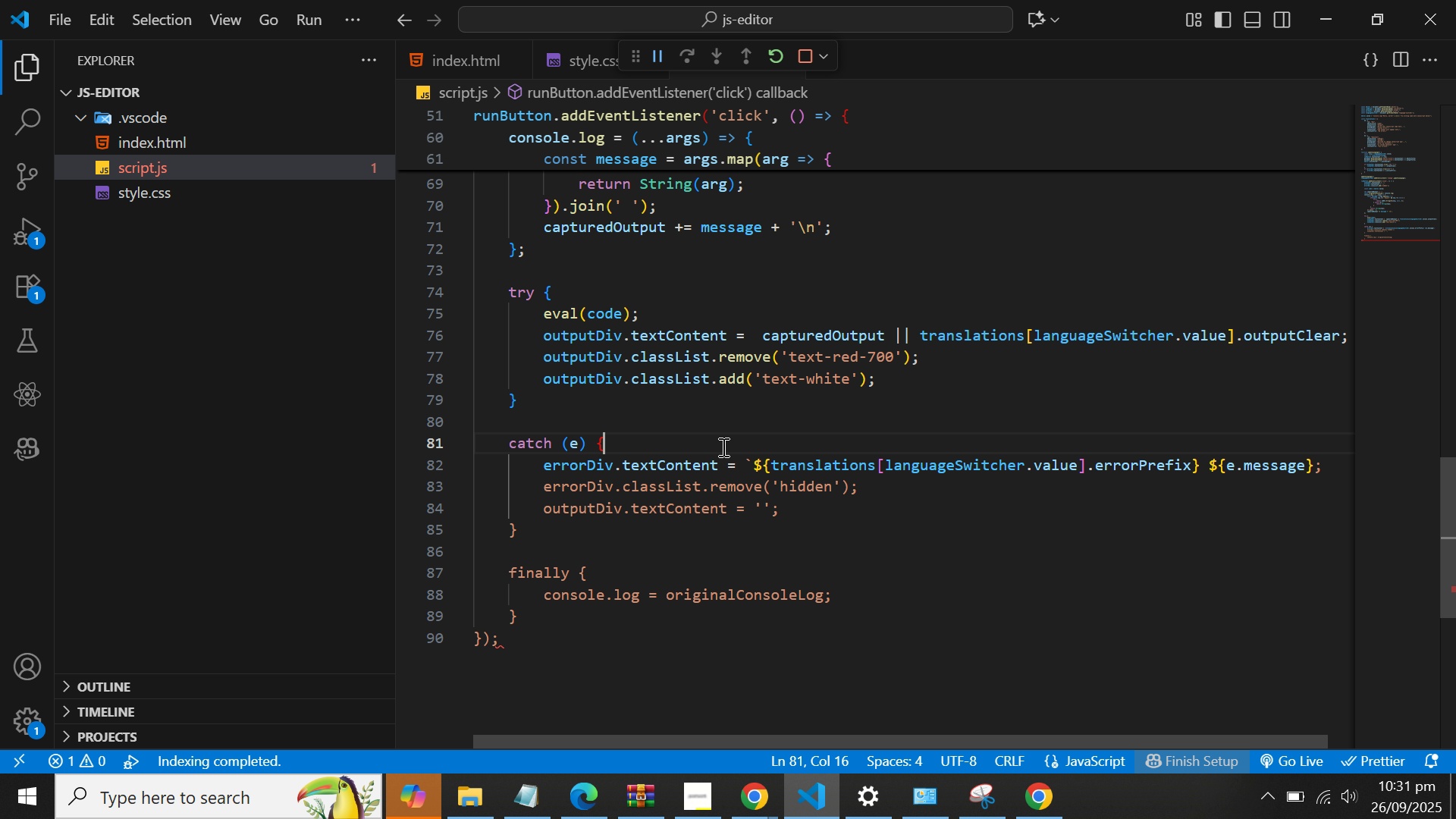 
wait(11.2)
 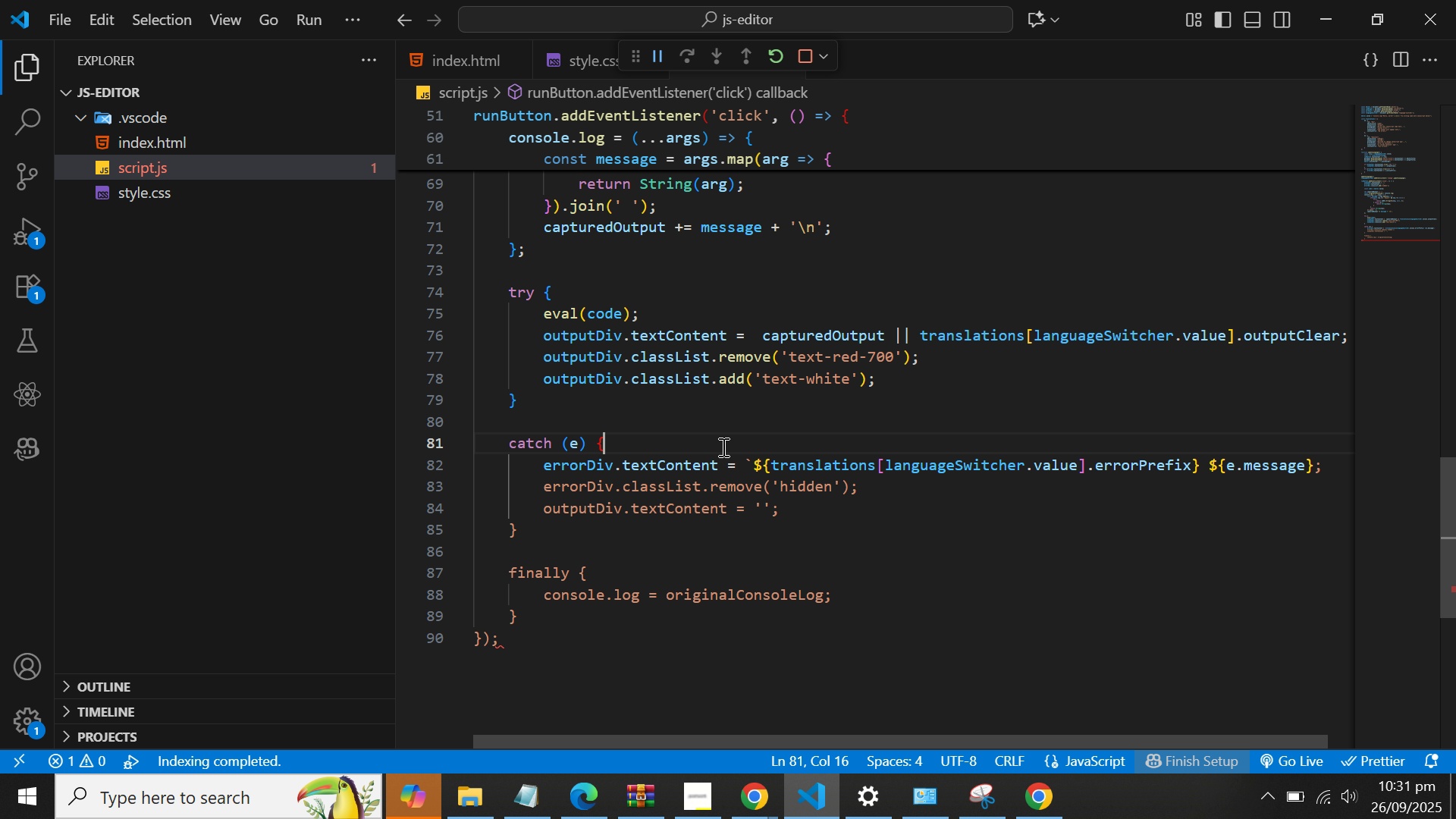 
left_click([1313, 462])
 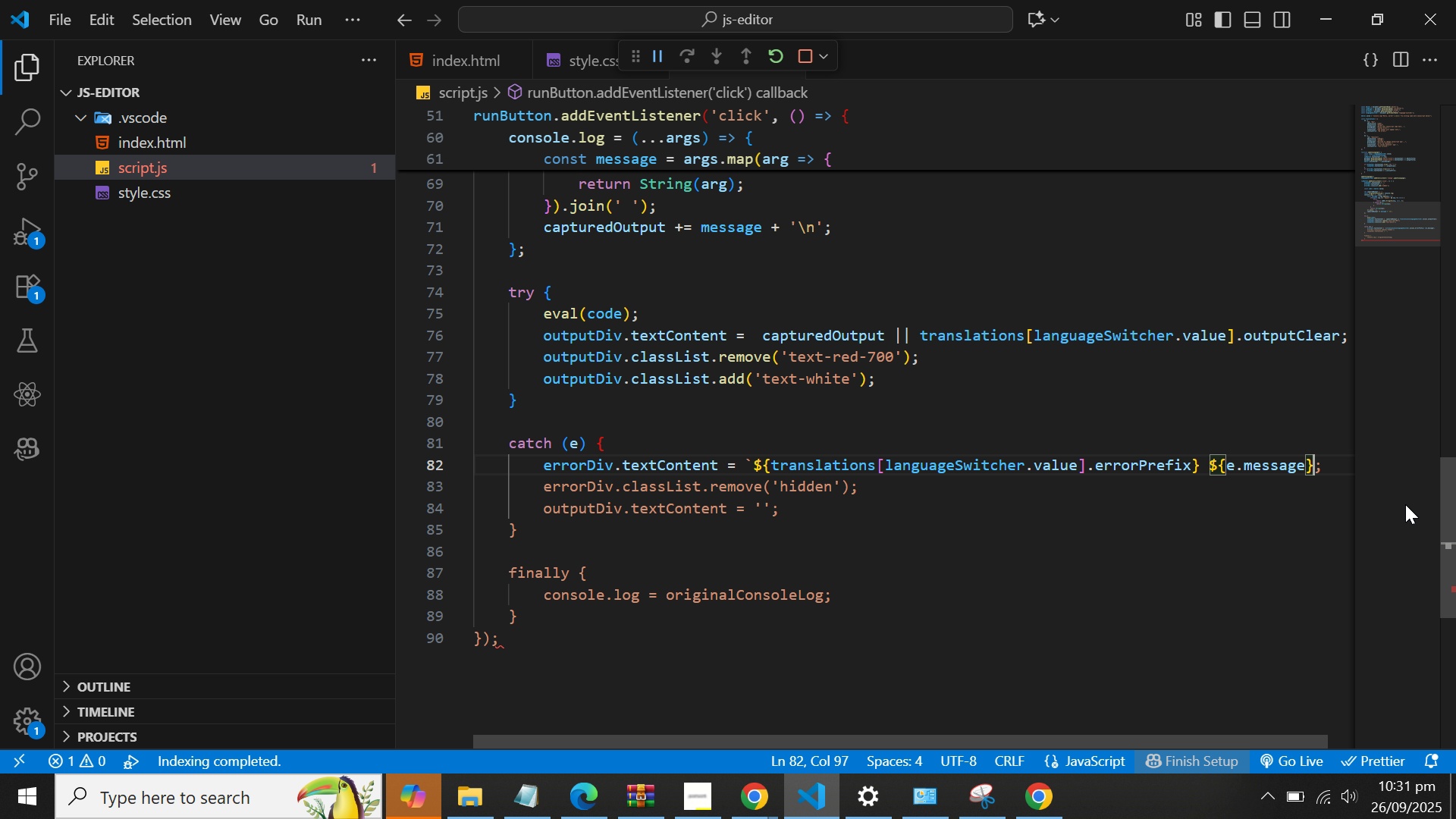 
key(Backquote)
 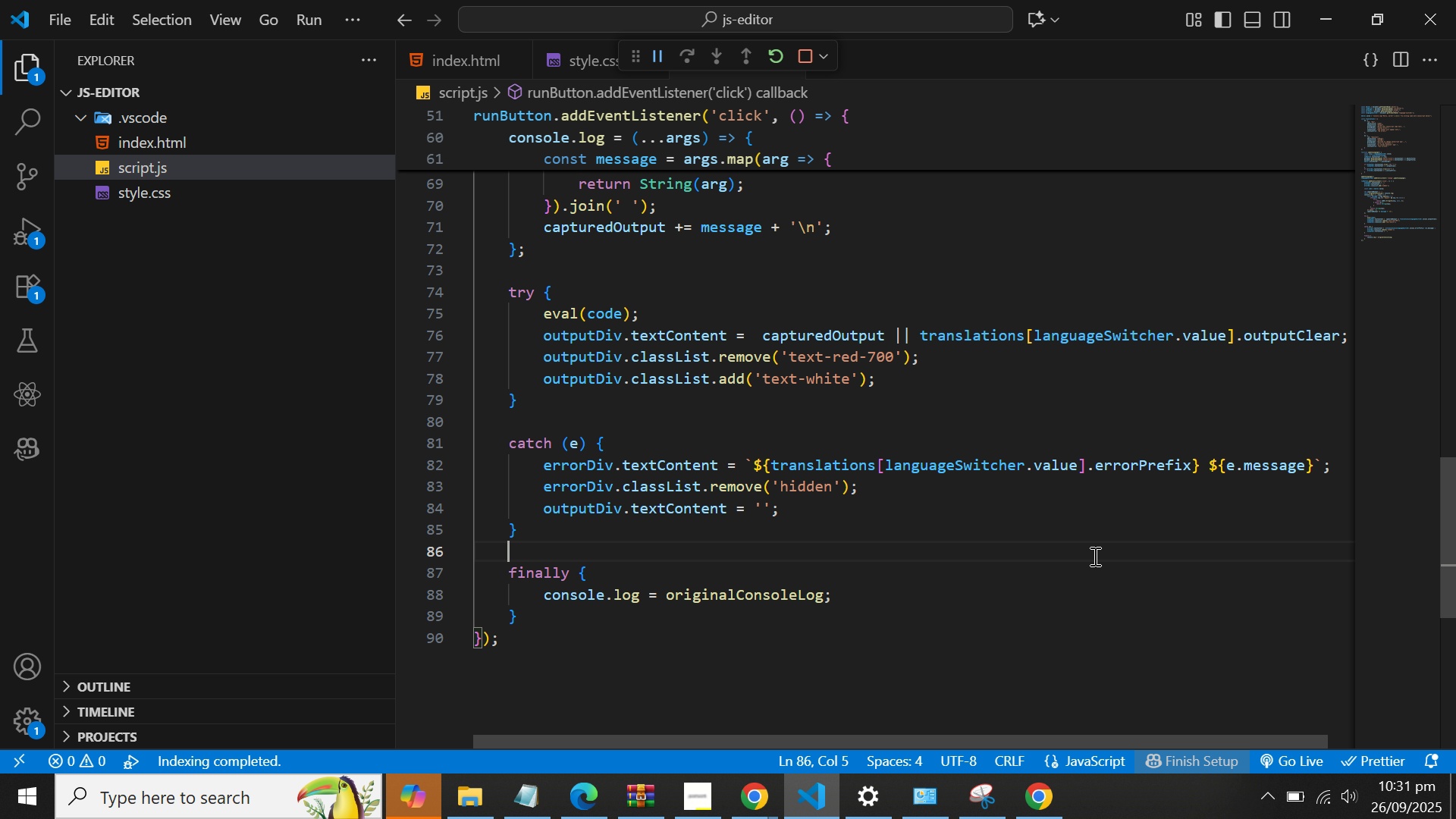 
key(Control+S)
 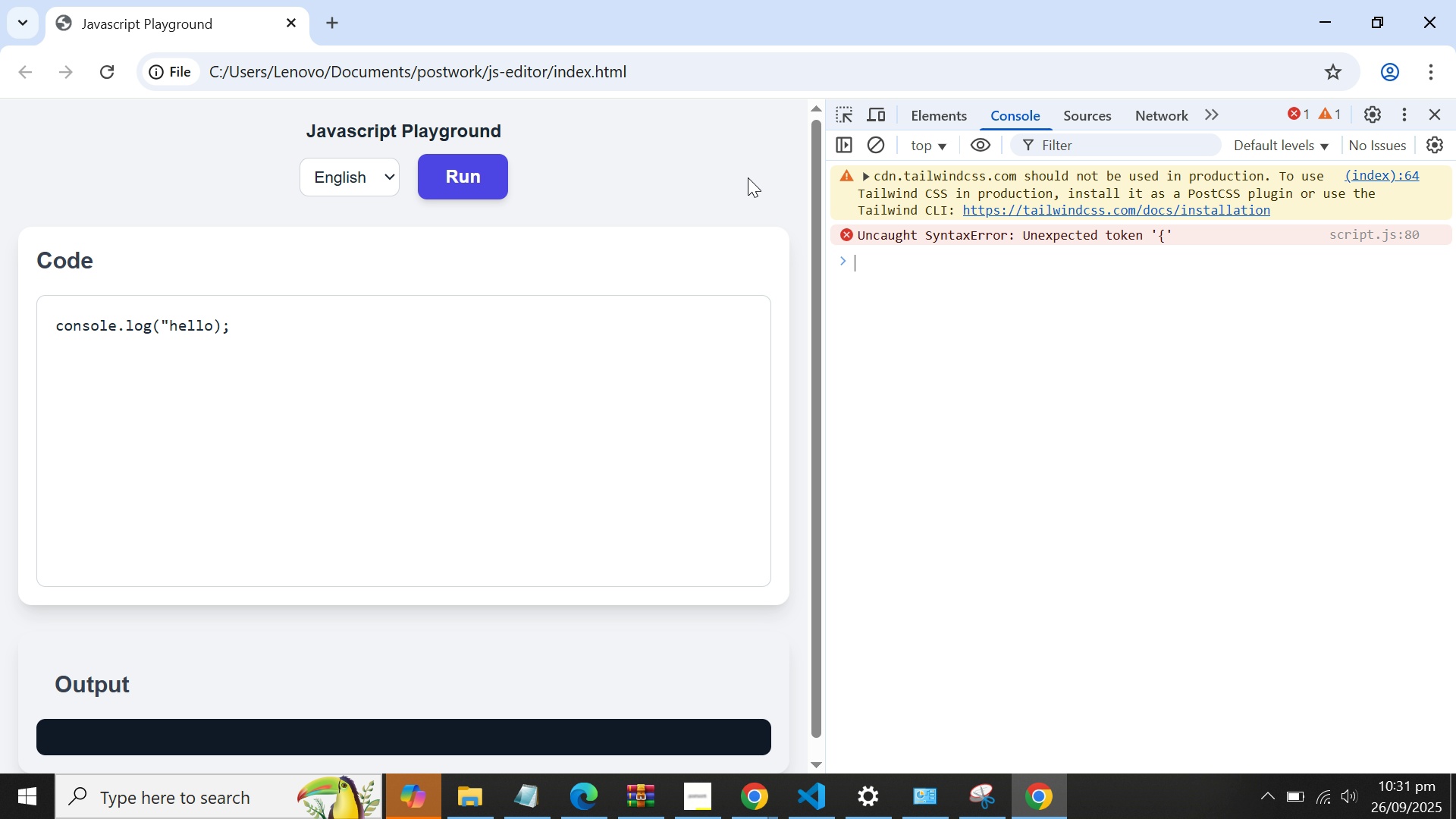 
left_click([122, 71])
 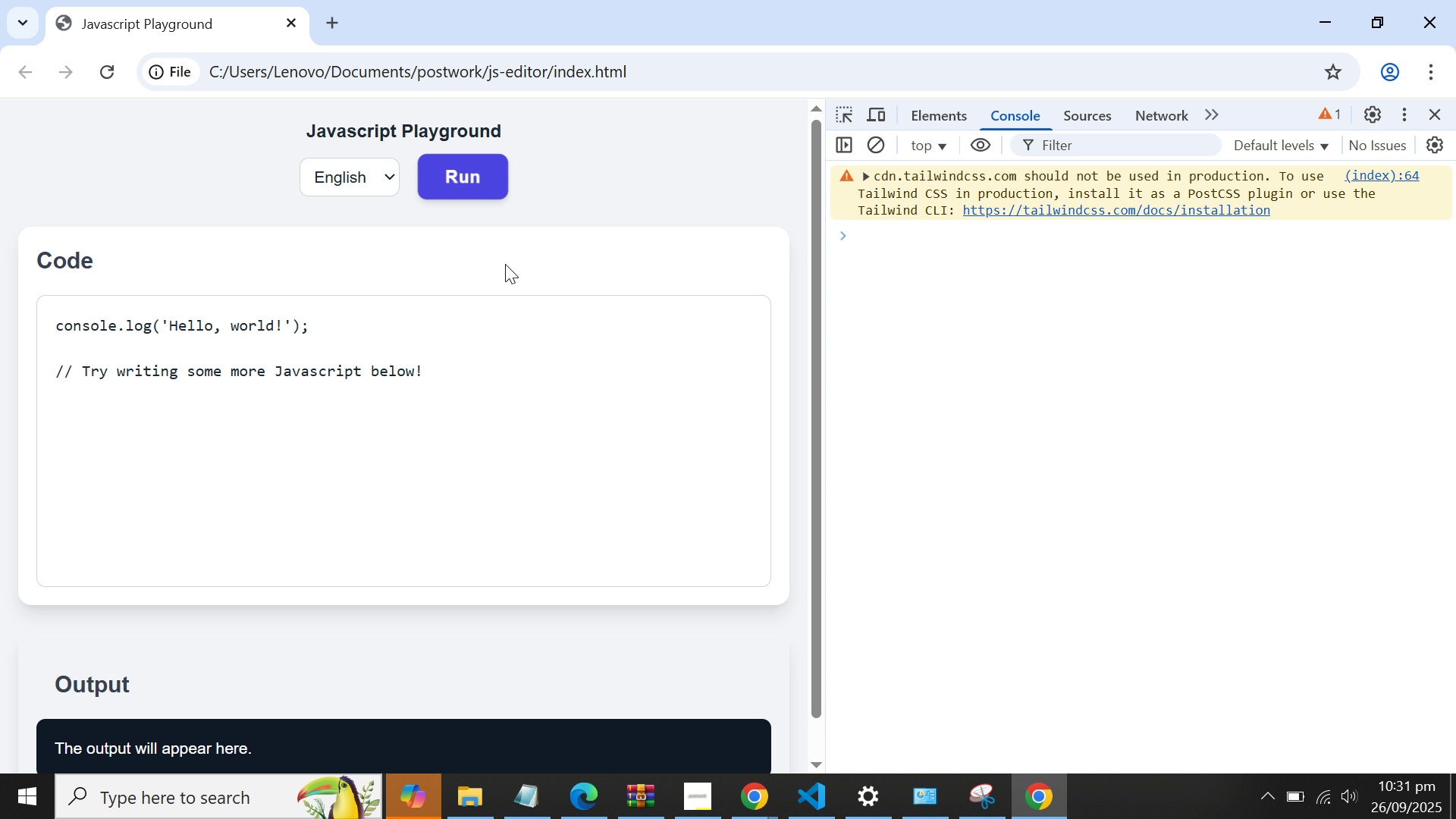 
left_click([479, 177])
 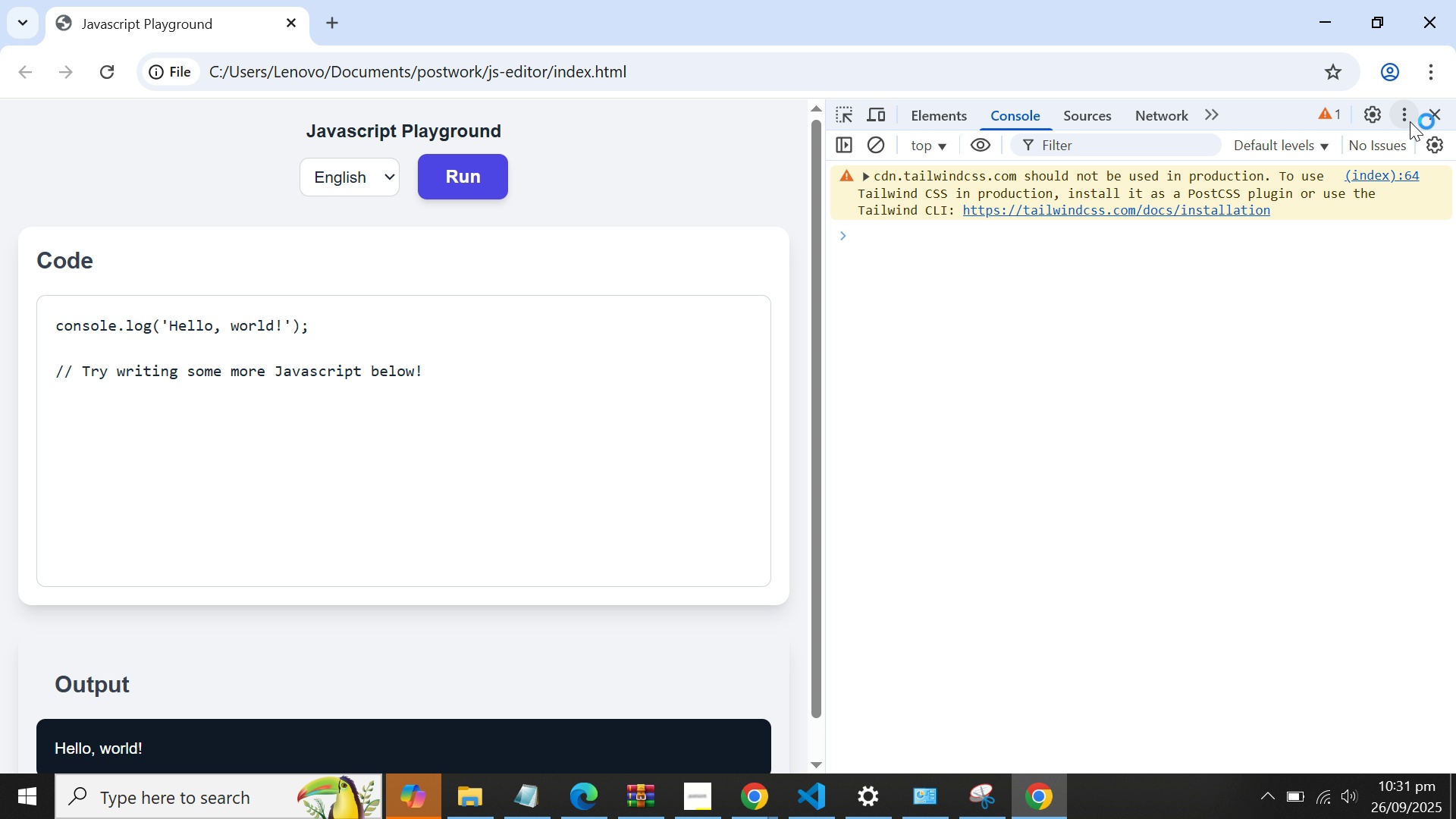 
left_click([1423, 117])
 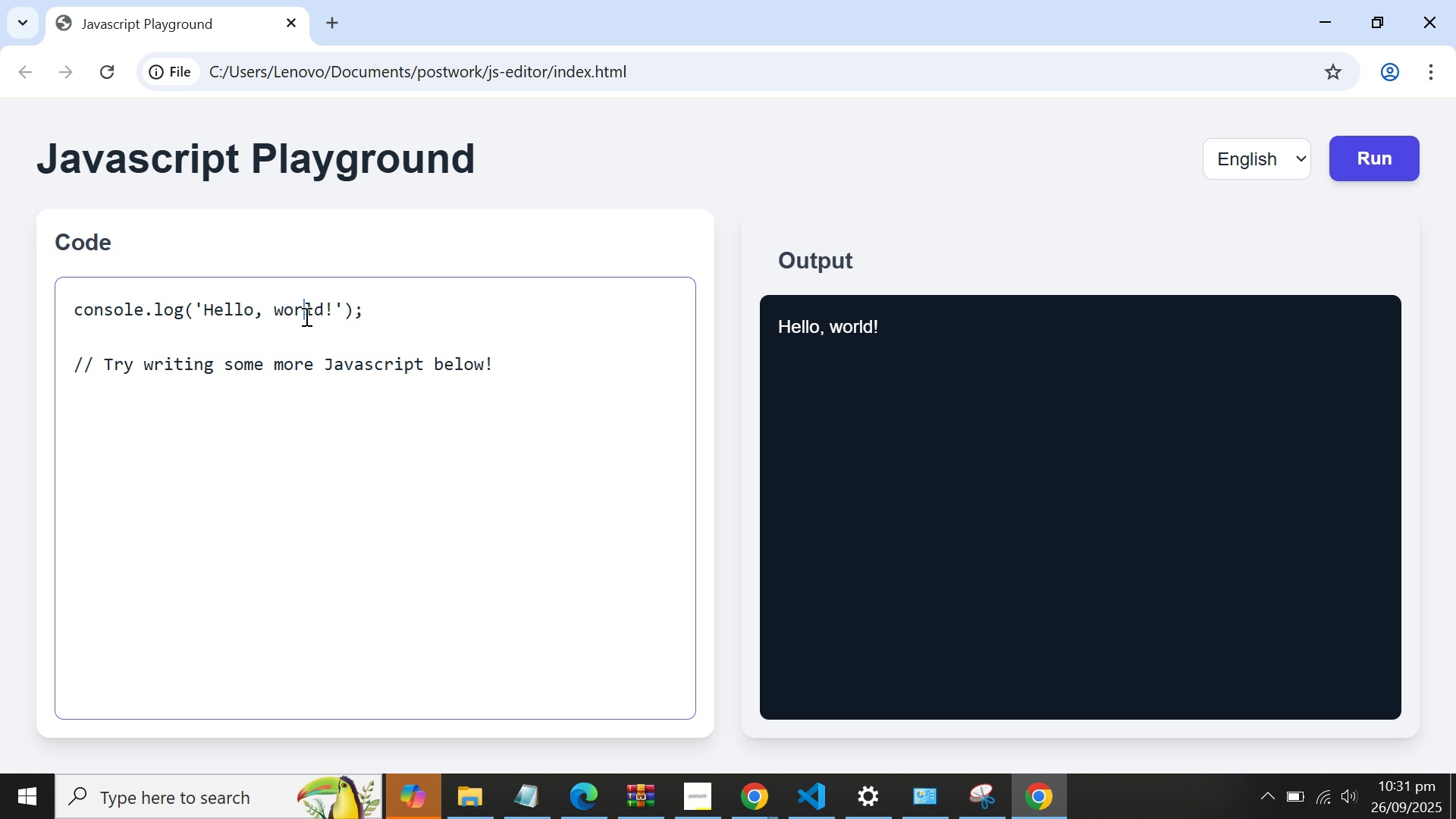 
double_click([305, 316])
 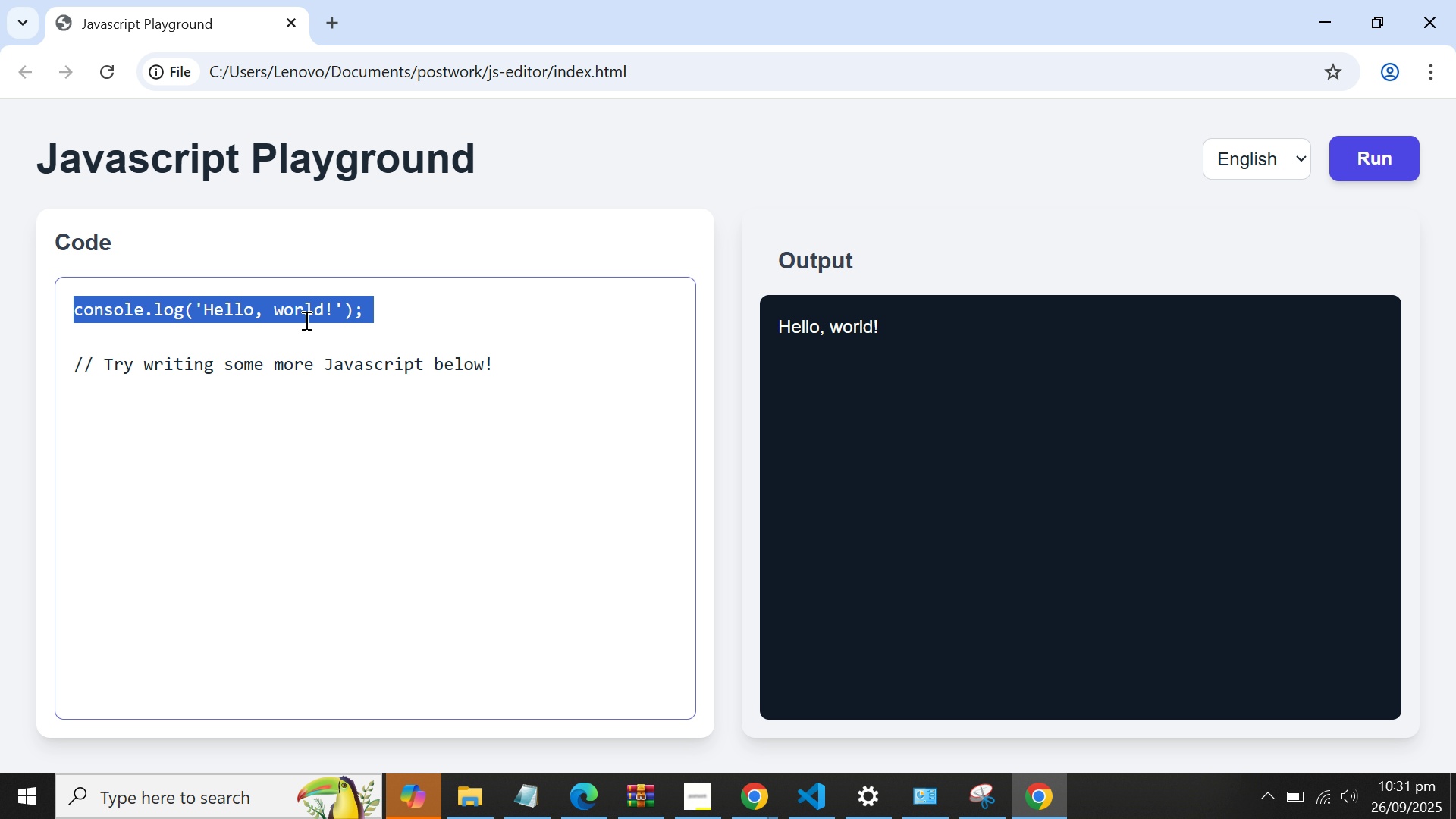 
triple_click([305, 316])
 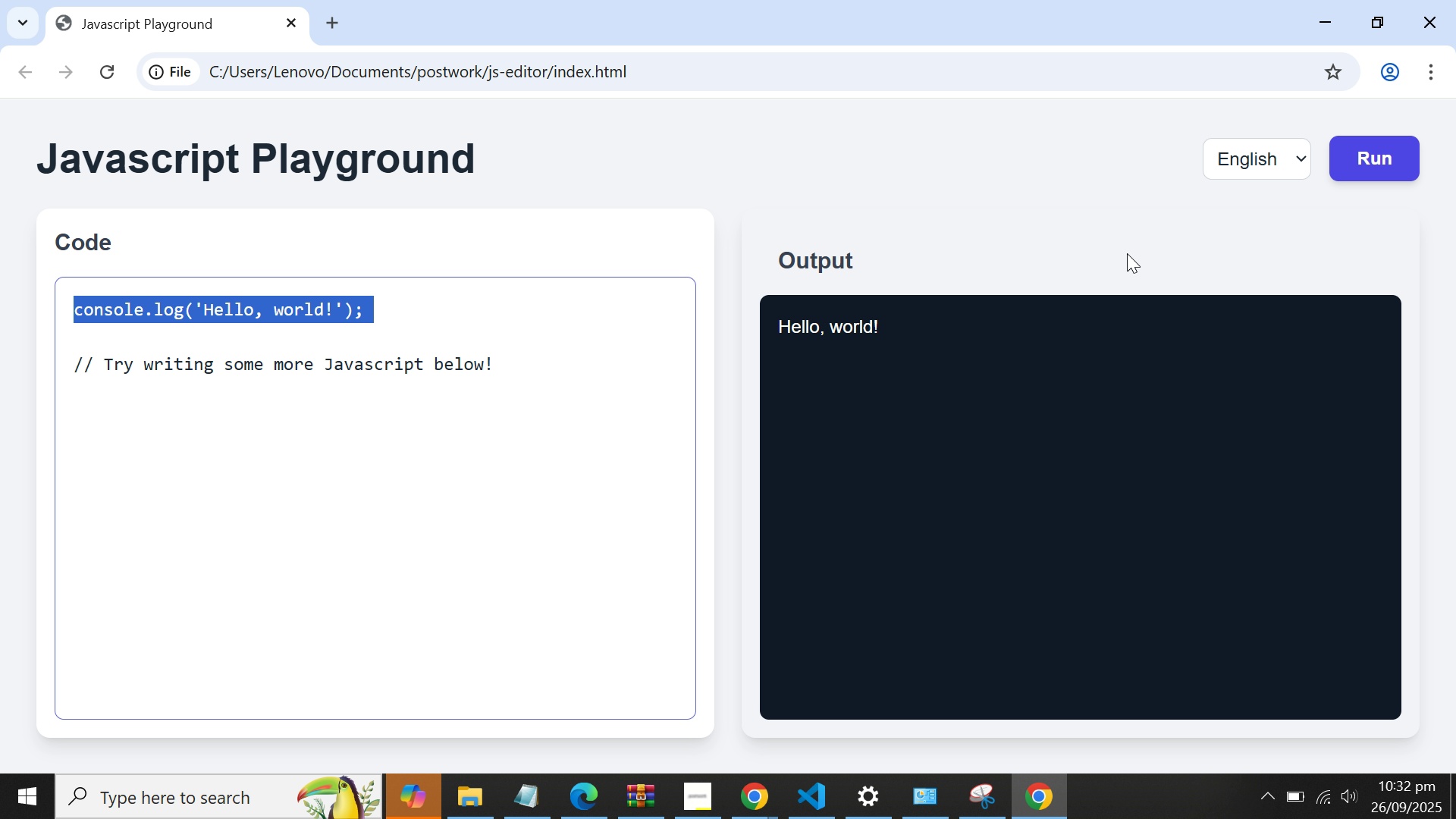 
type("e)
key(Backspace)
key(Backspace)
key(Backspace)
type(console.log ("This is an erorr)
key(Backspace)
key(Backspace)
key(Backspace)
type(rpor)
key(Backspace)
key(Backspace)
key(Backspace)
type(por)
key(Backspace)
key(Backspace)
key(Backspace)
type(or);)
 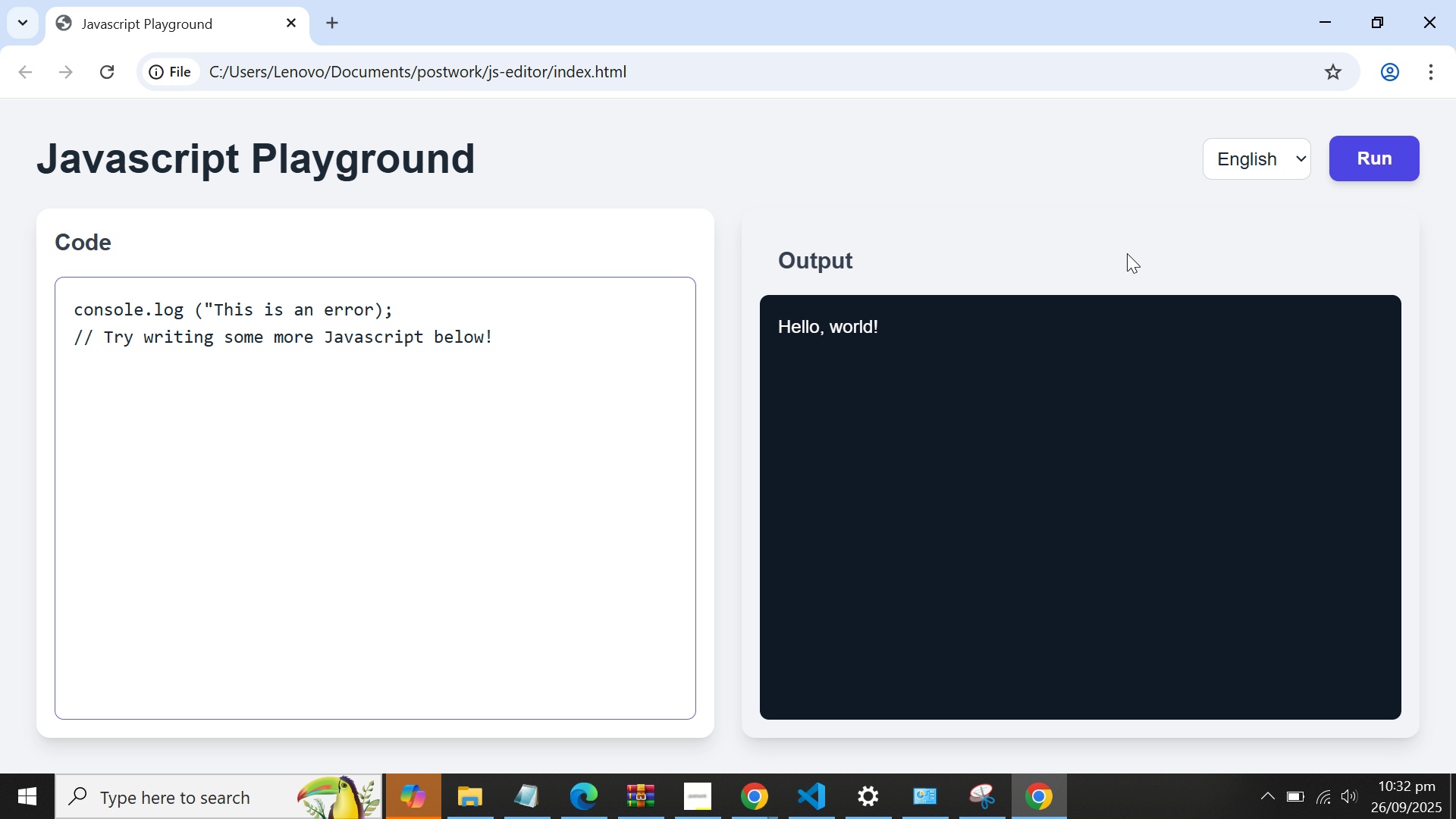 
key(Enter)
 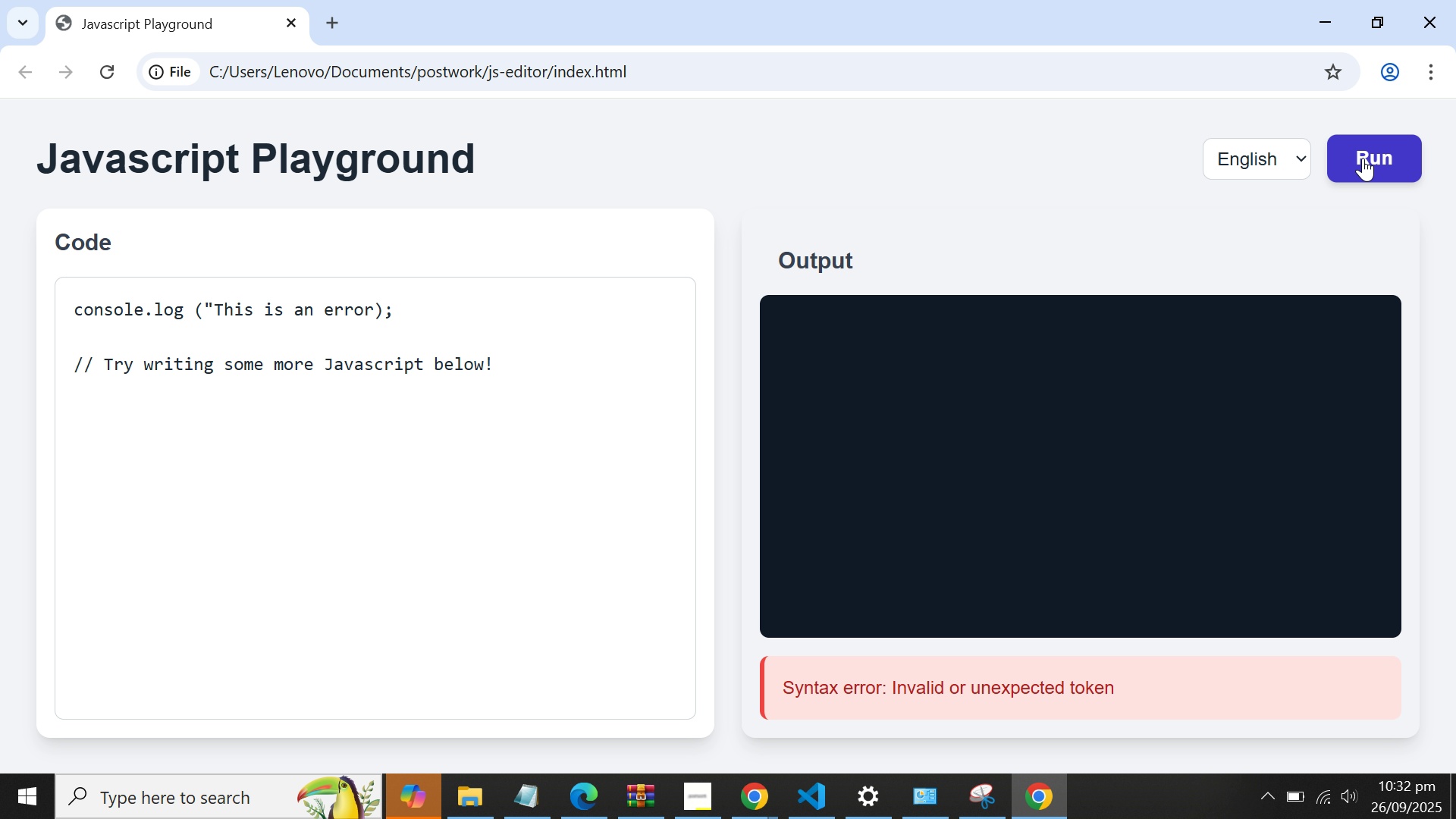 
wait(7.93)
 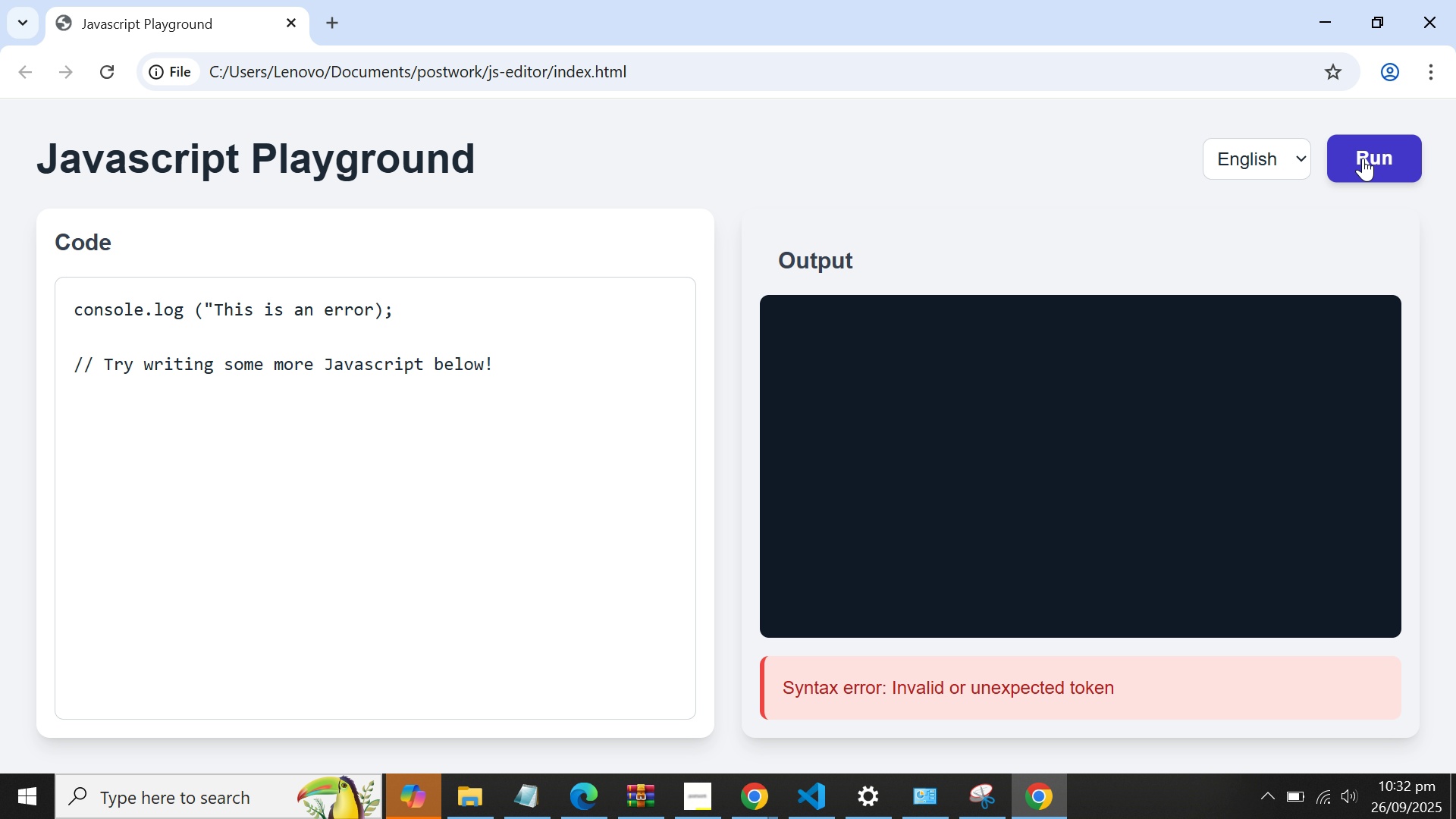 
left_click([1260, 159])
 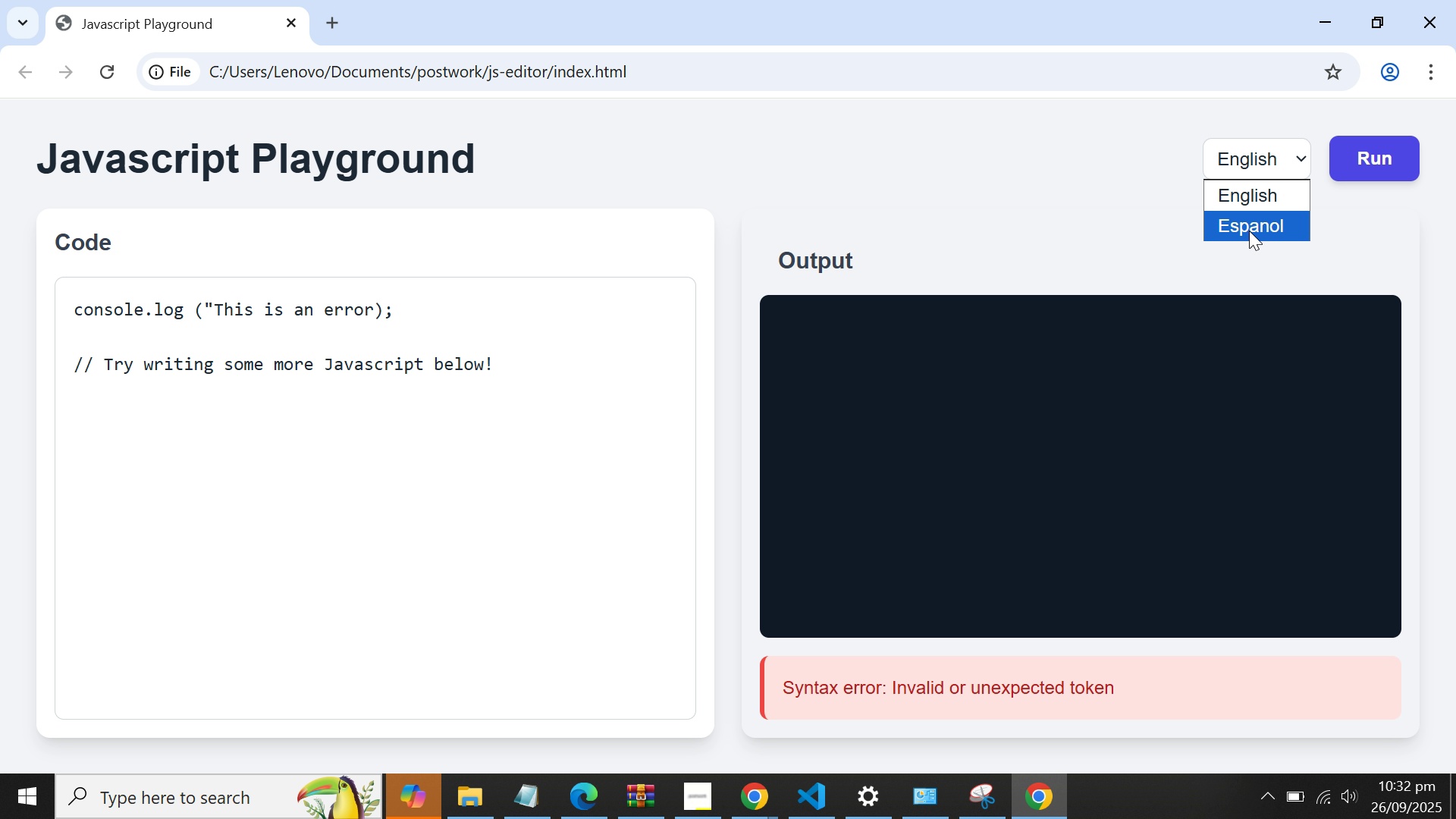 
left_click([1249, 231])
 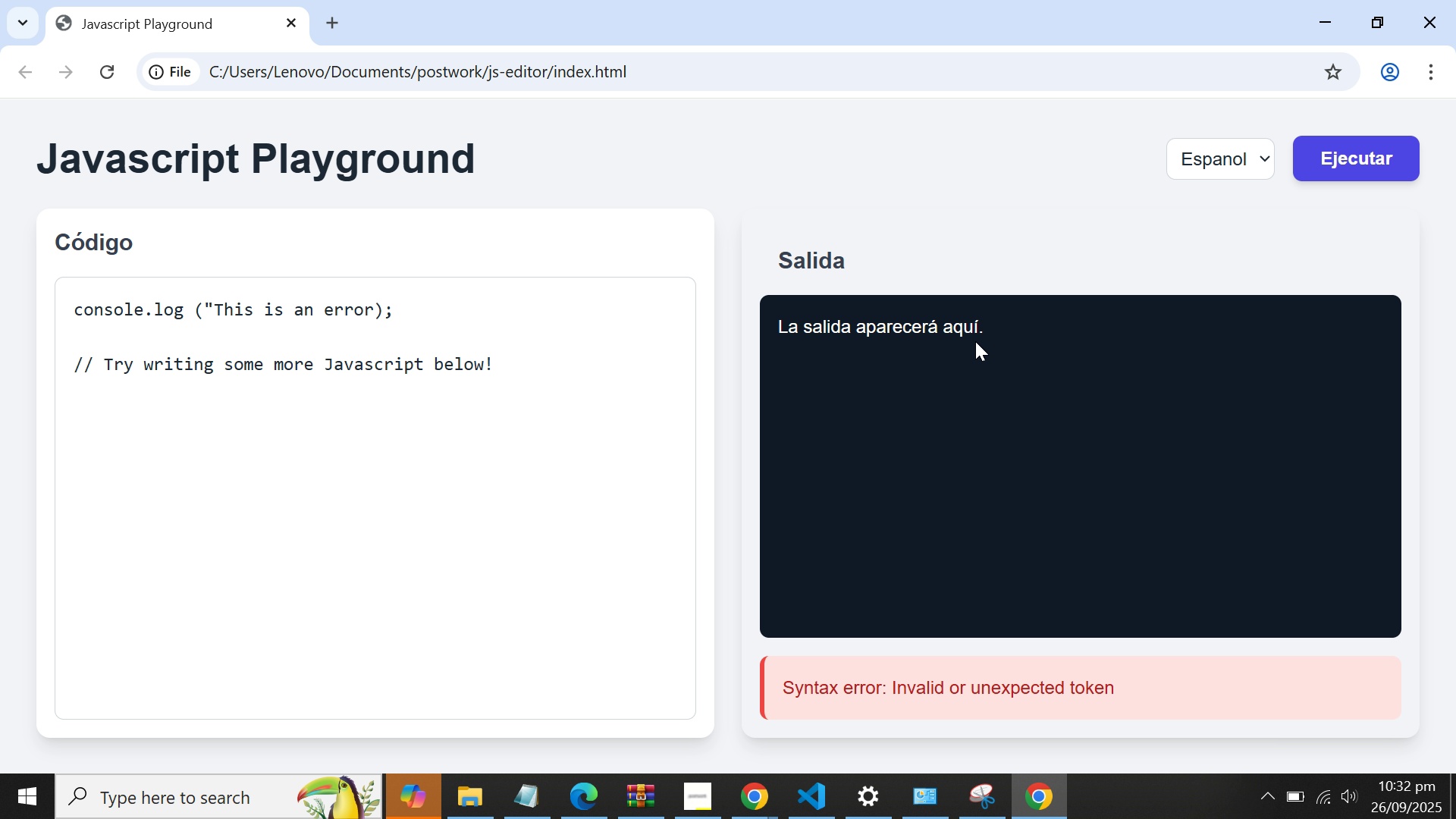 
left_click([975, 341])
 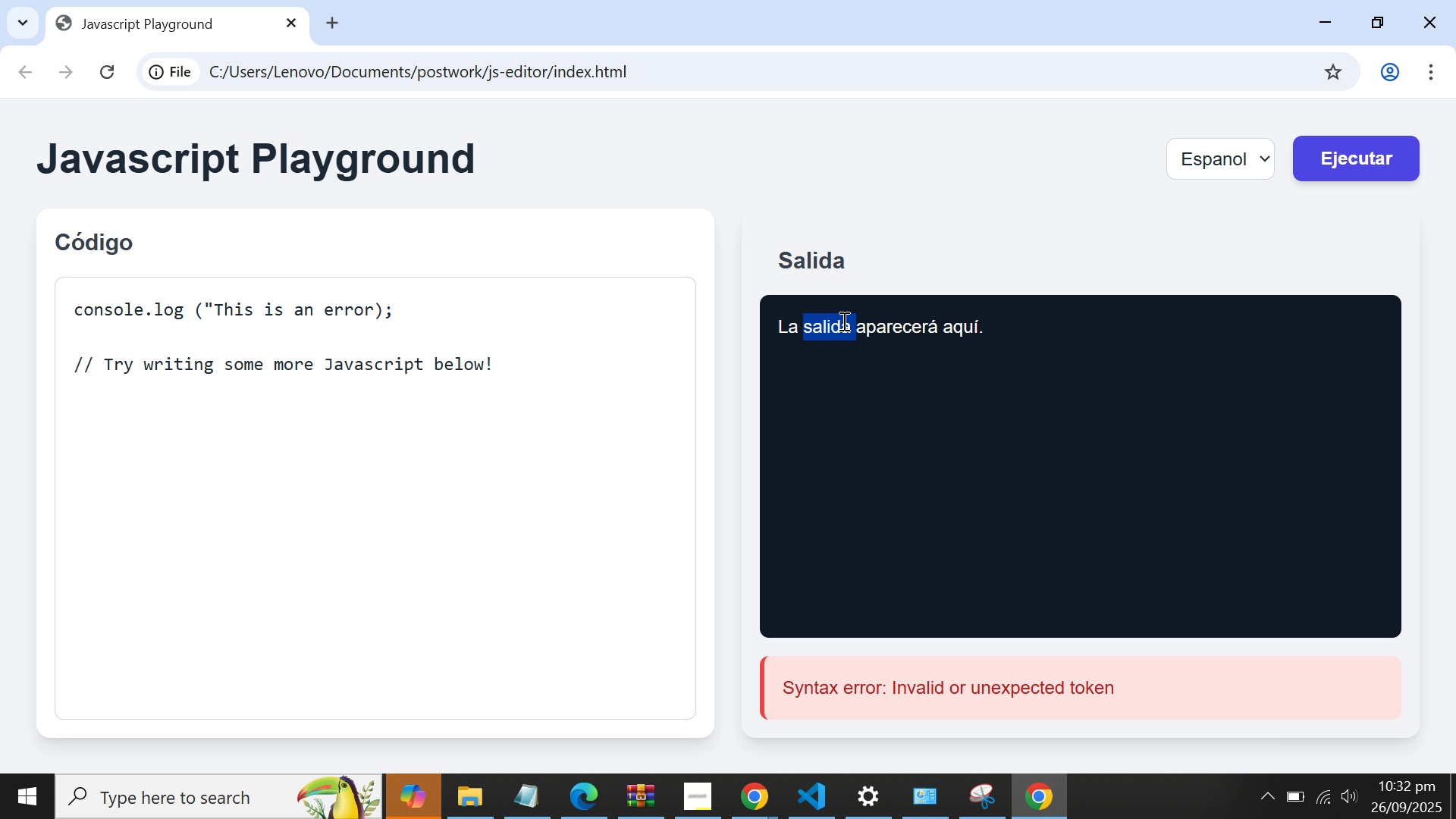 
double_click([843, 321])
 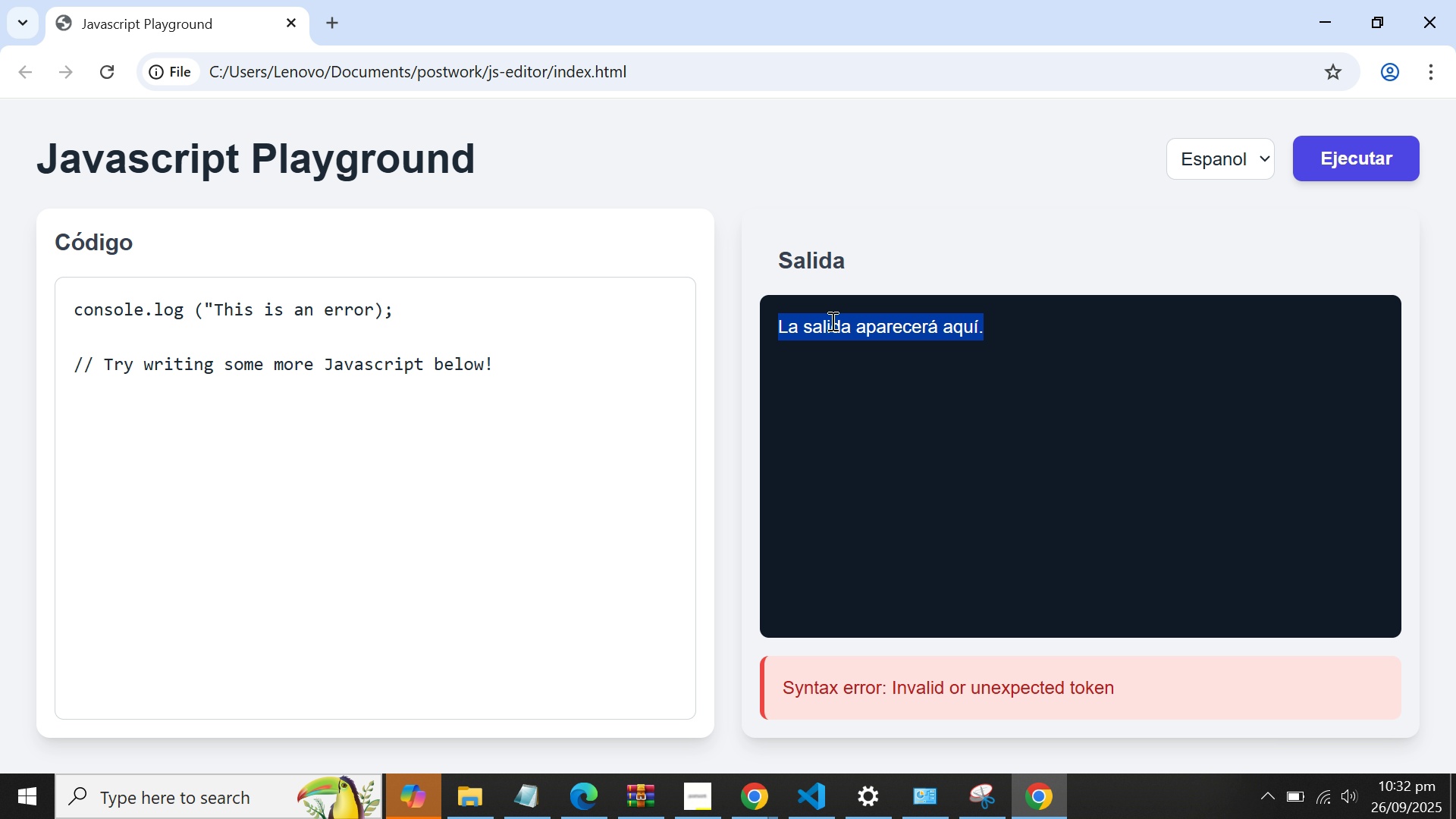 
triple_click([843, 321])
 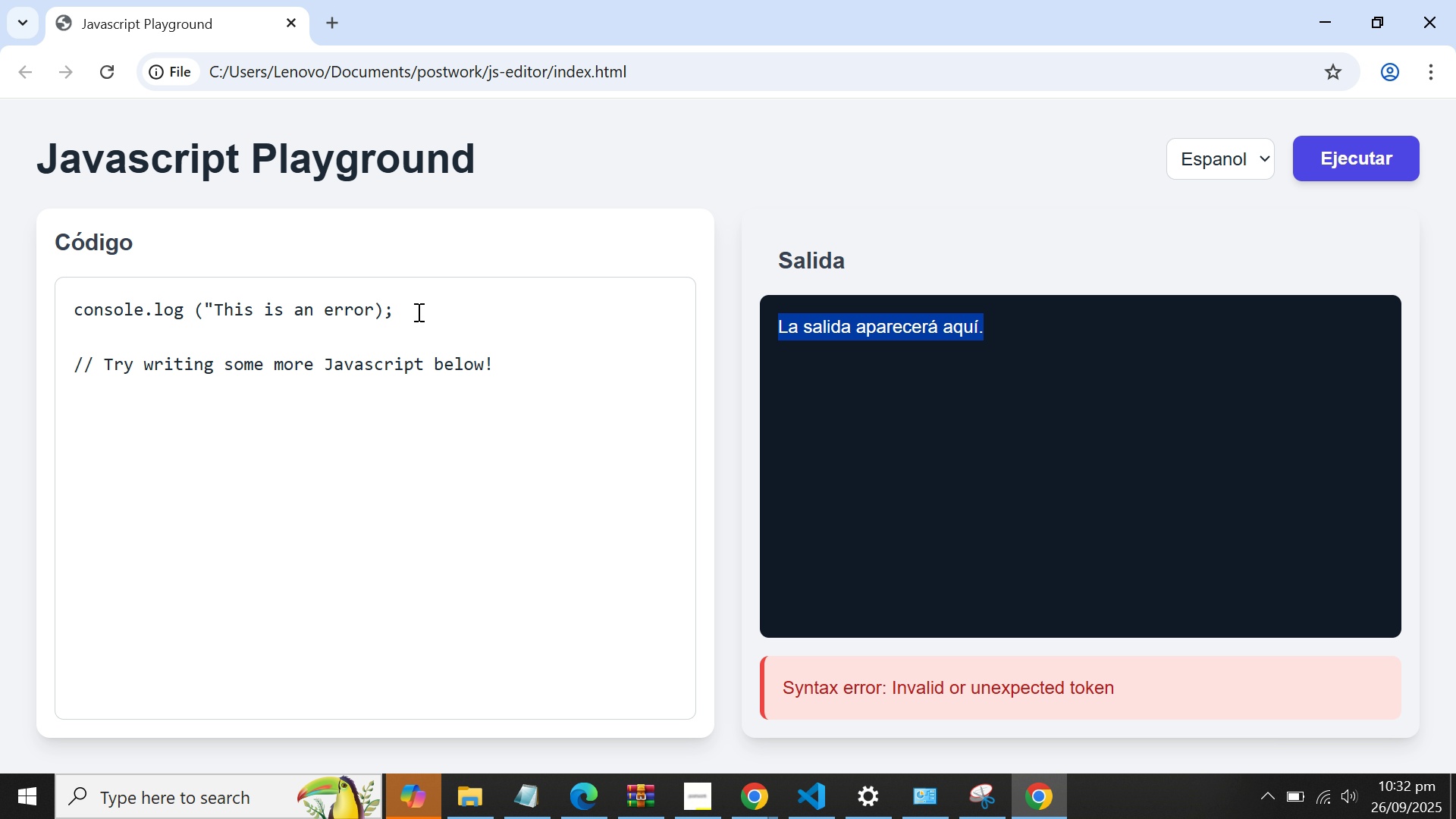 
left_click([418, 311])
 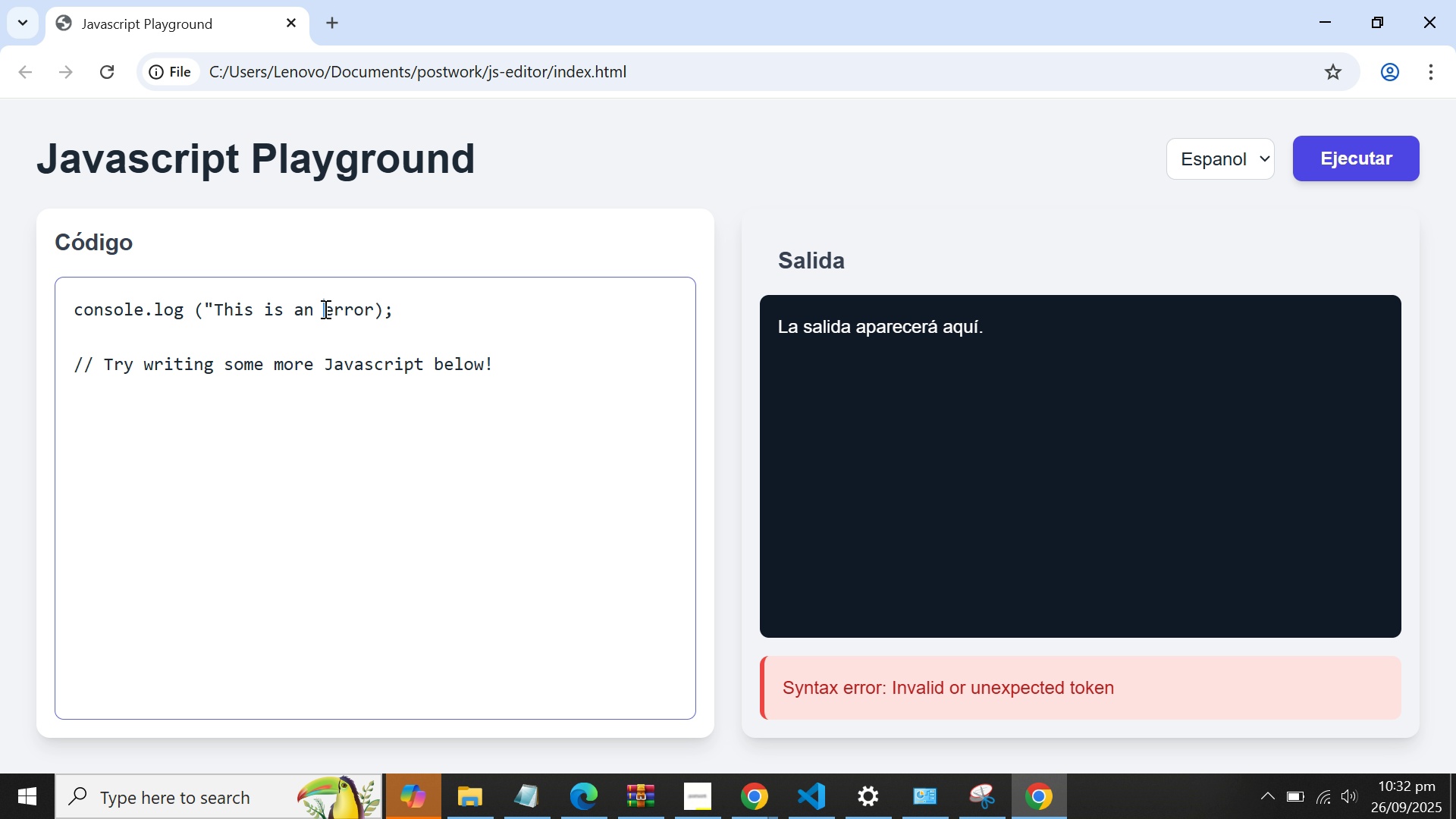 
double_click([324, 309])
 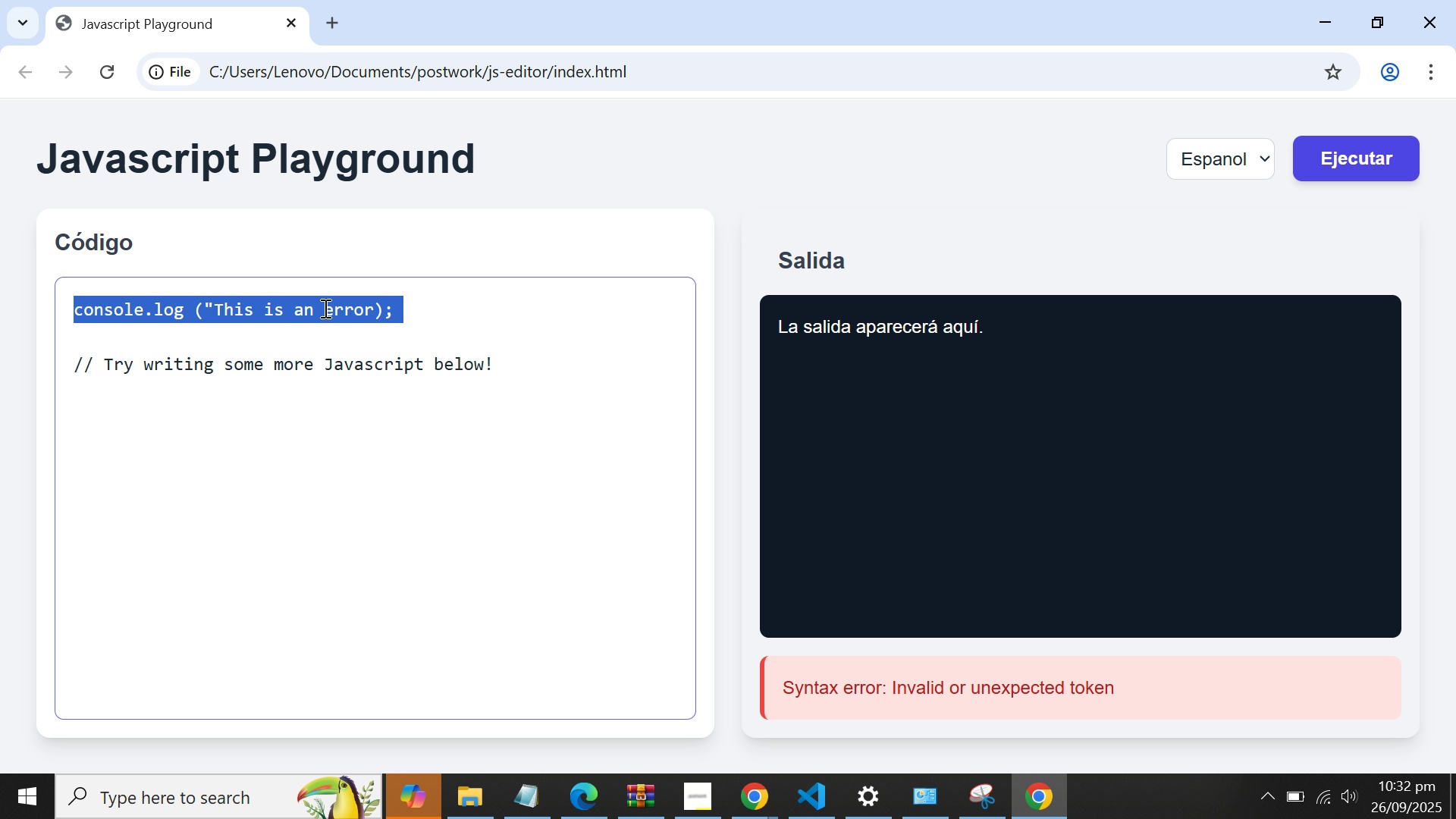 
triple_click([324, 309])
 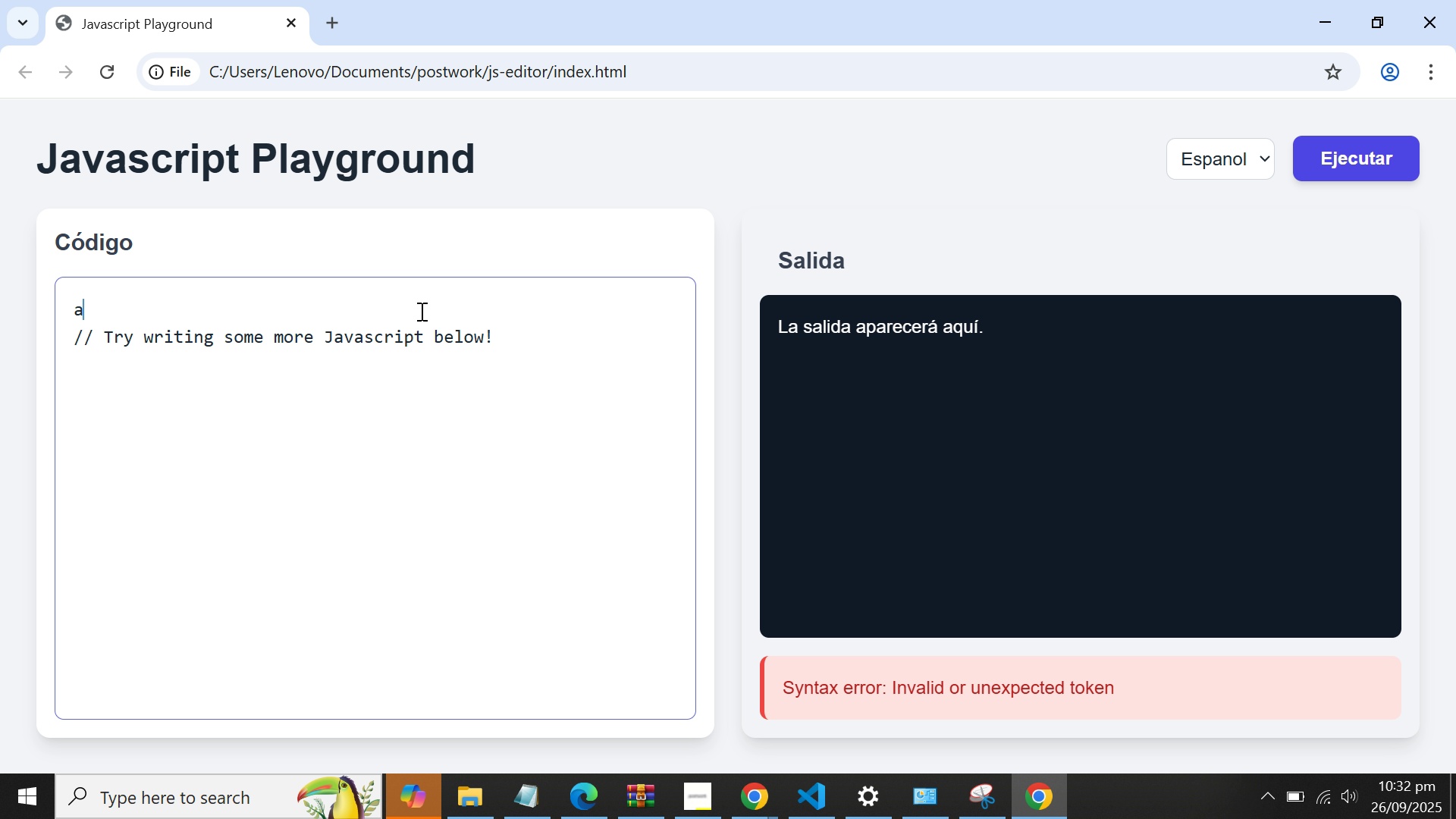 
type(alert ()
 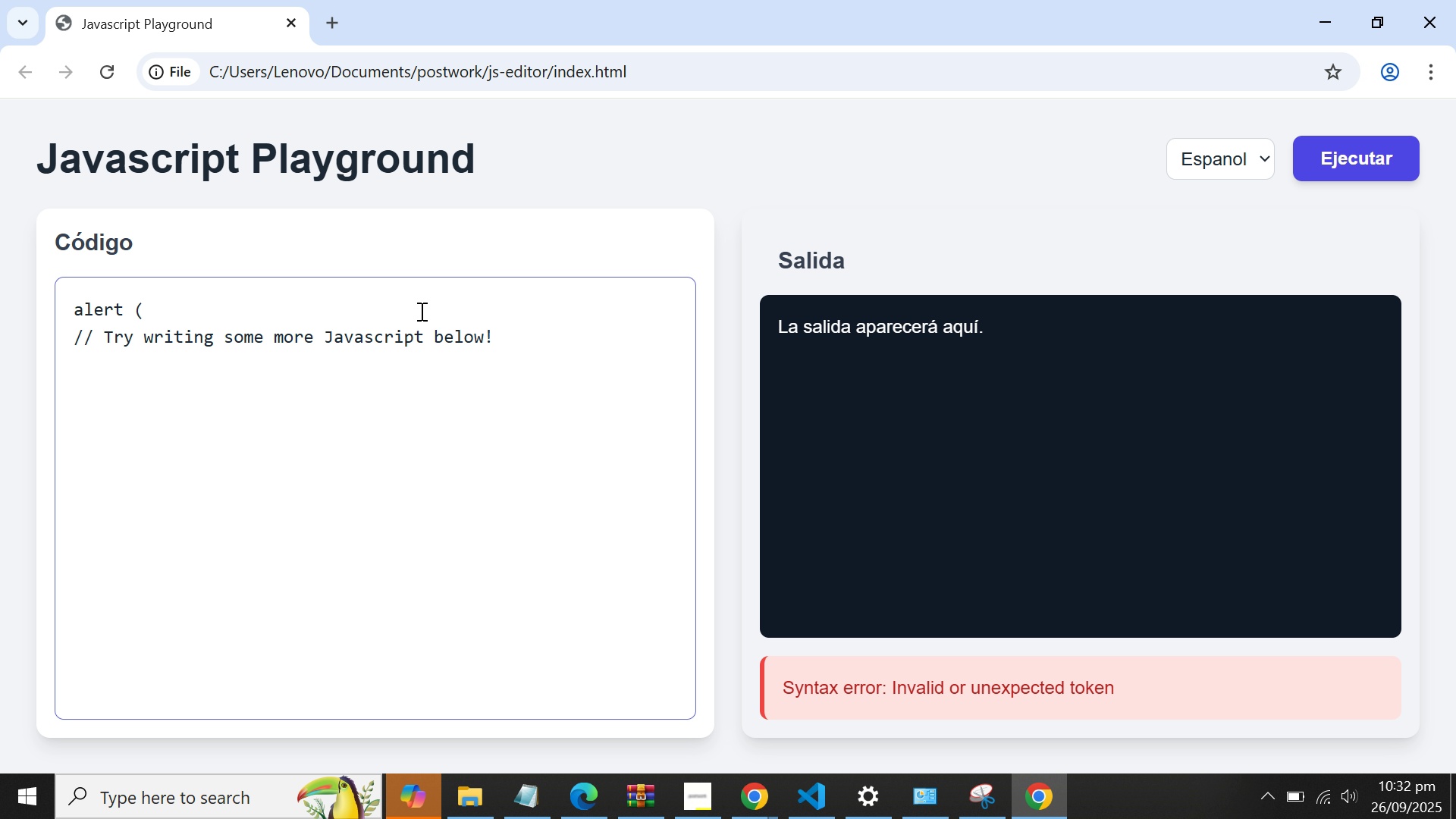 
wait(5.0)
 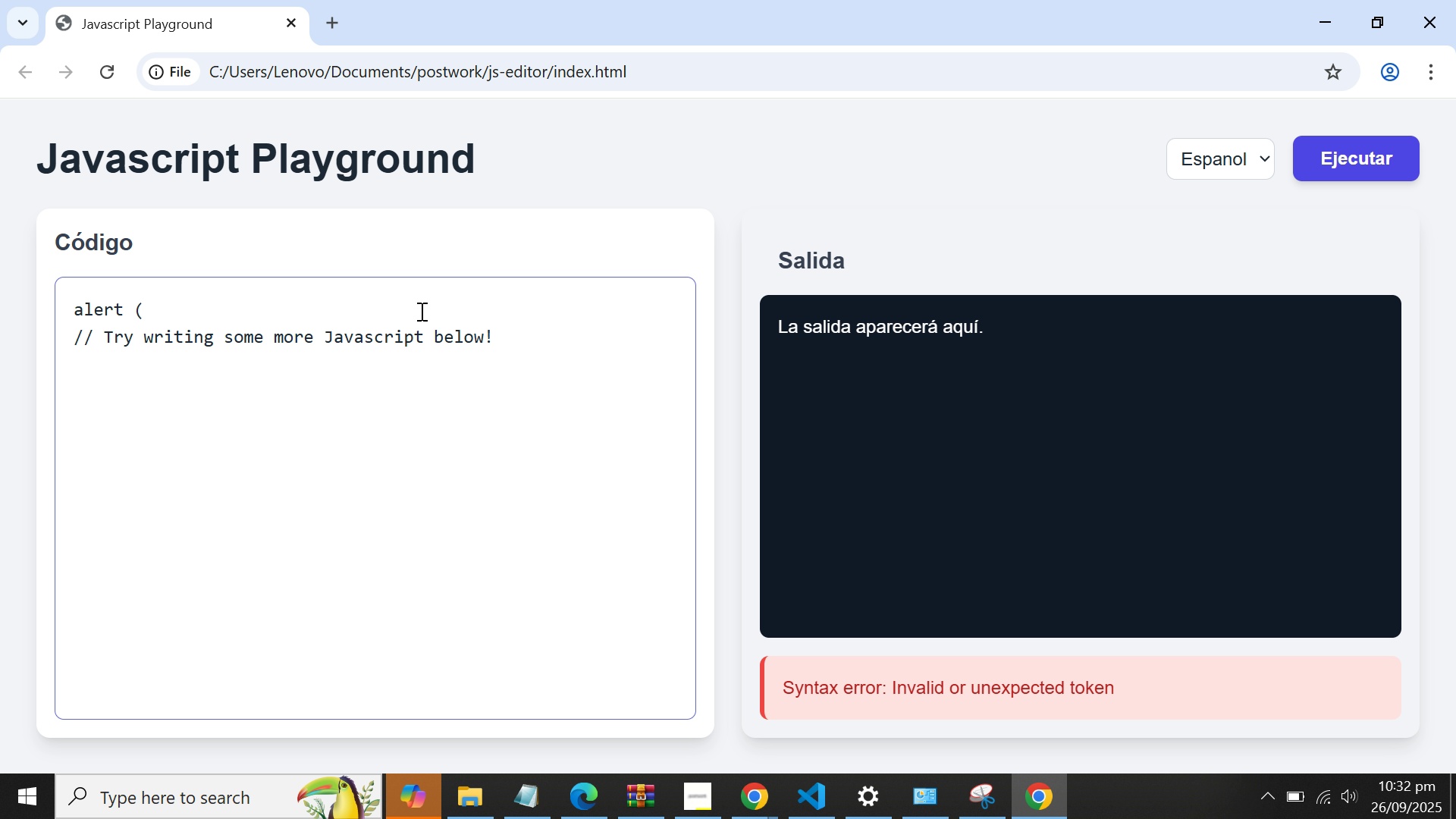 
type(Hi))
 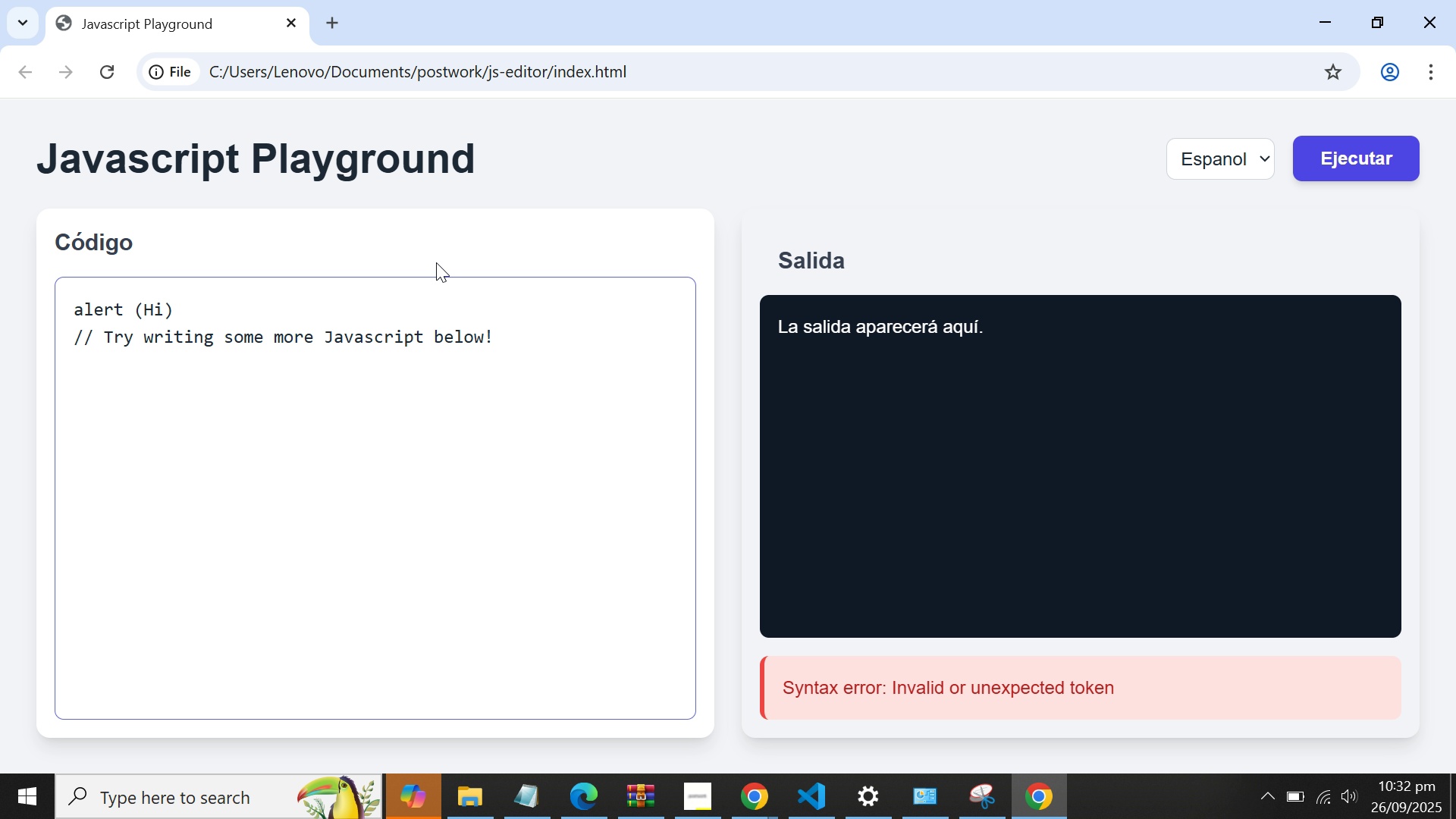 
left_click([1384, 155])
 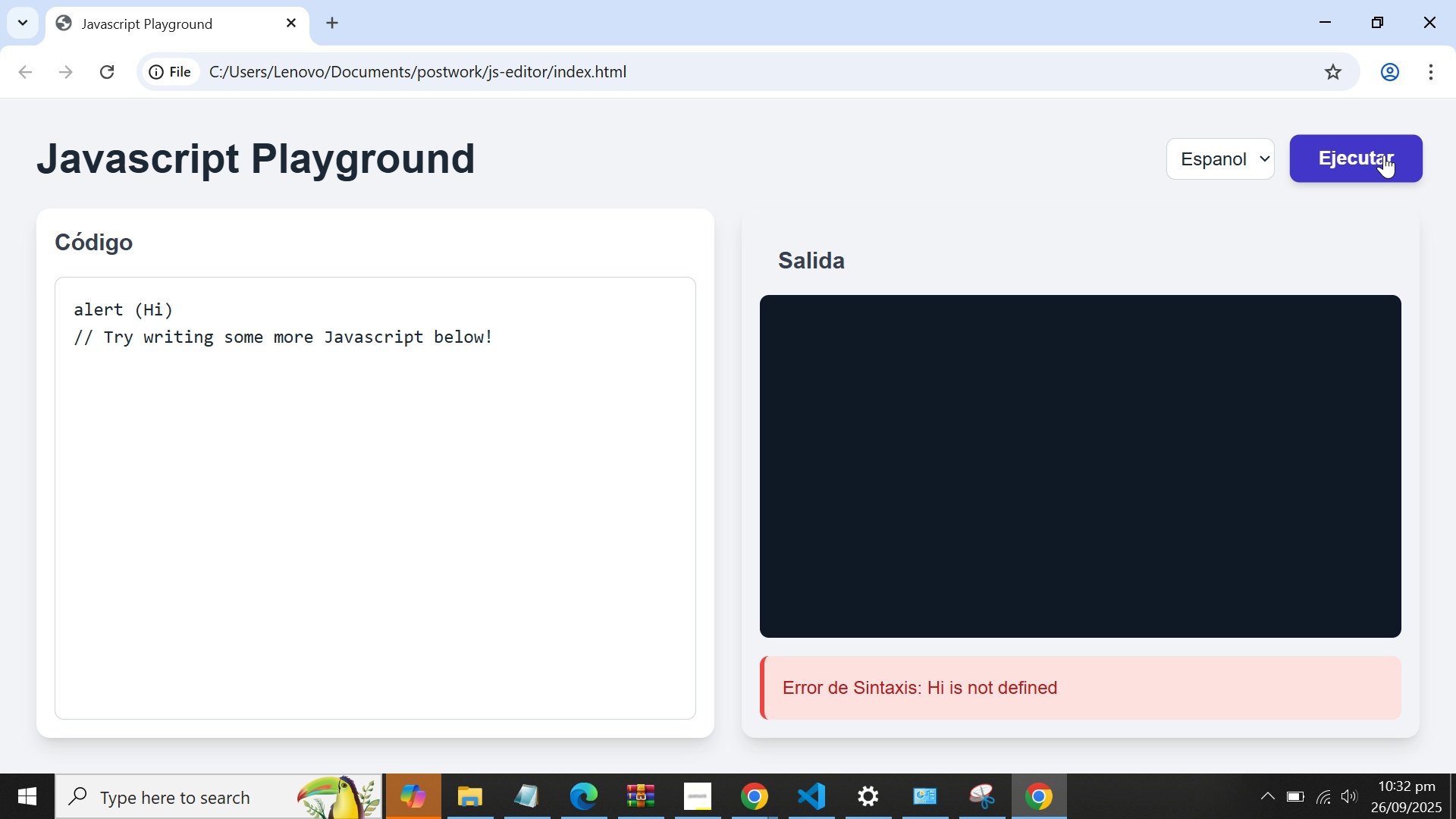 
wait(8.04)
 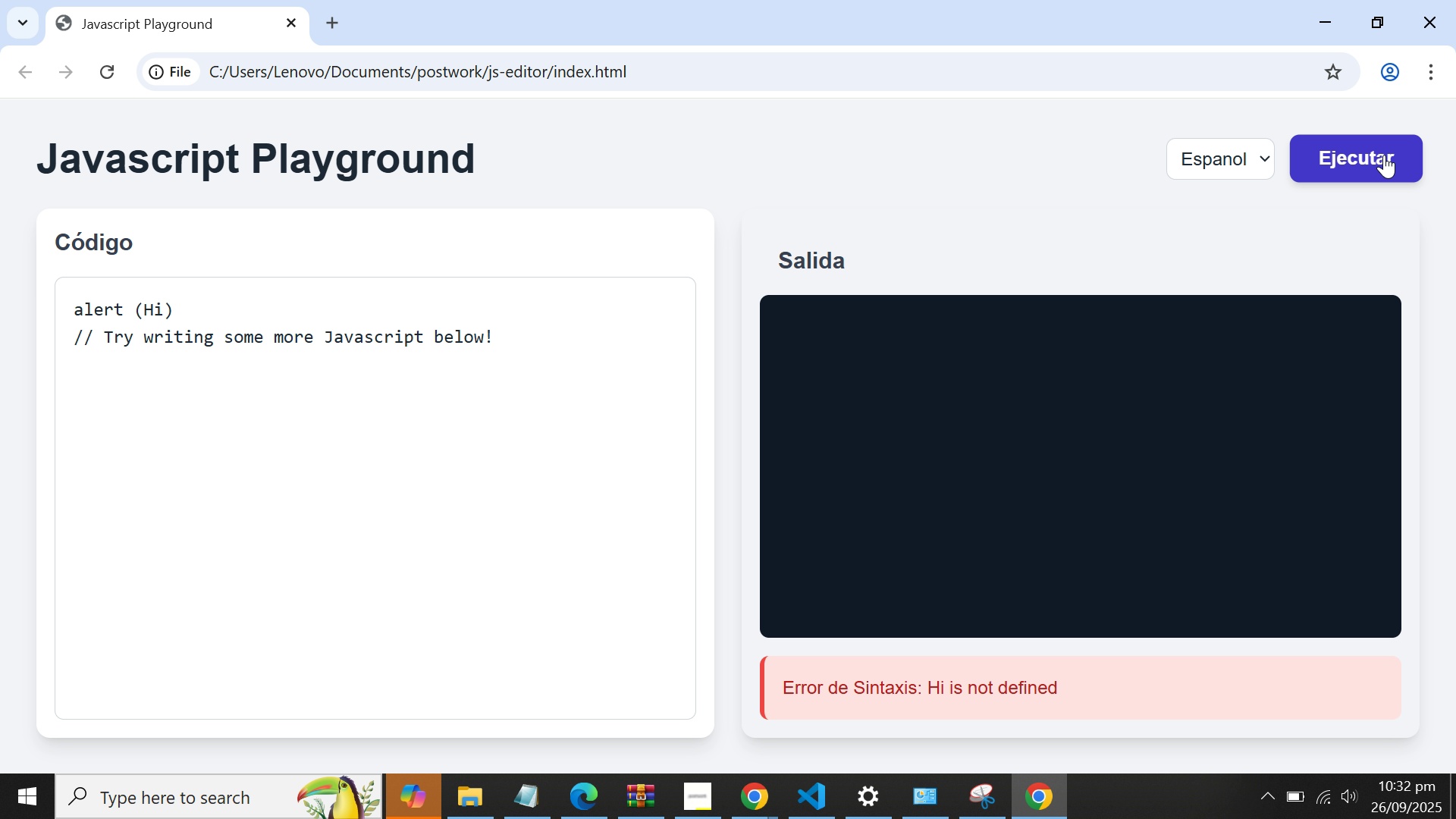 
left_click([1384, 155])
 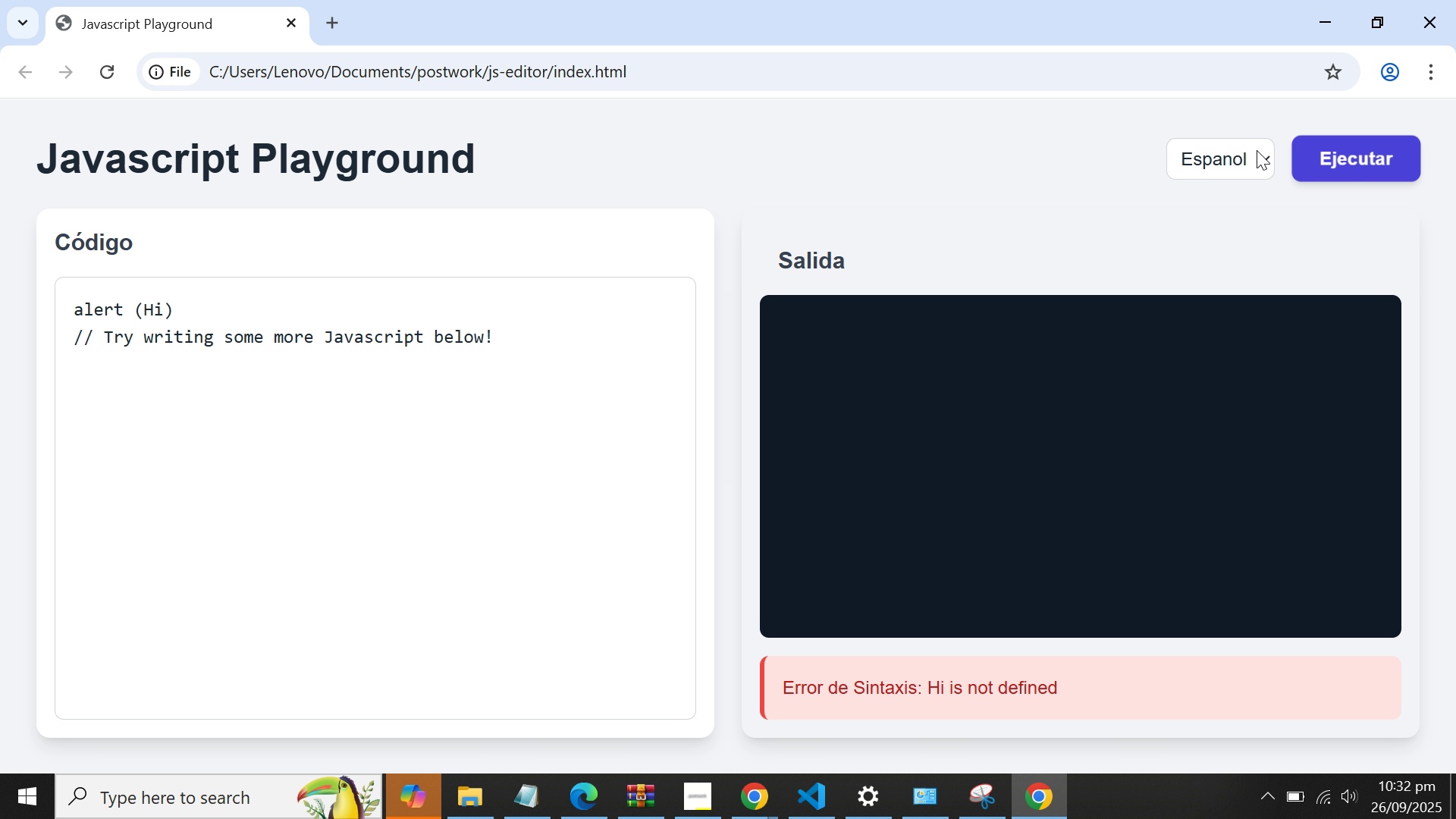 
left_click([1257, 150])
 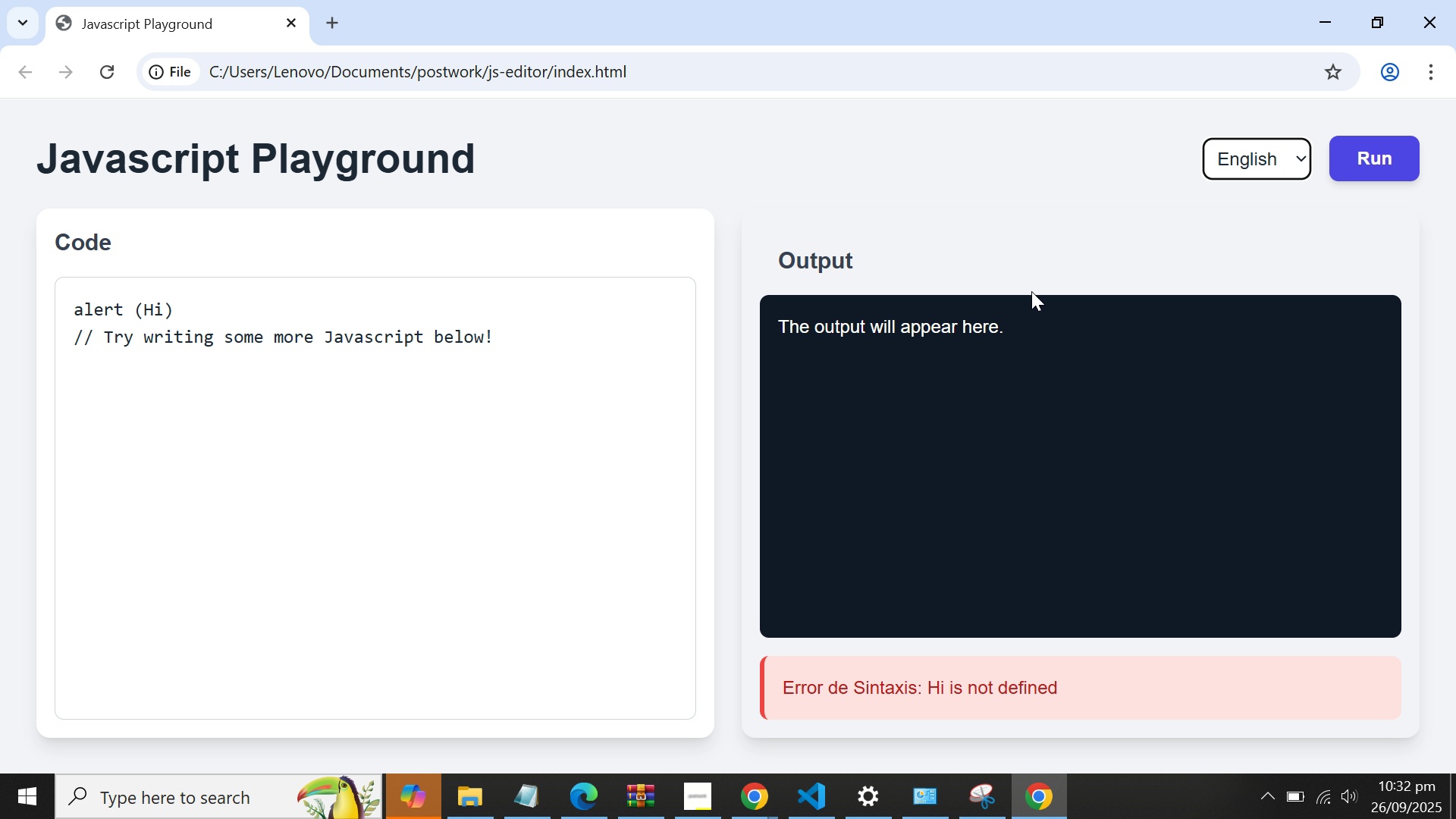 
left_click([1376, 171])
 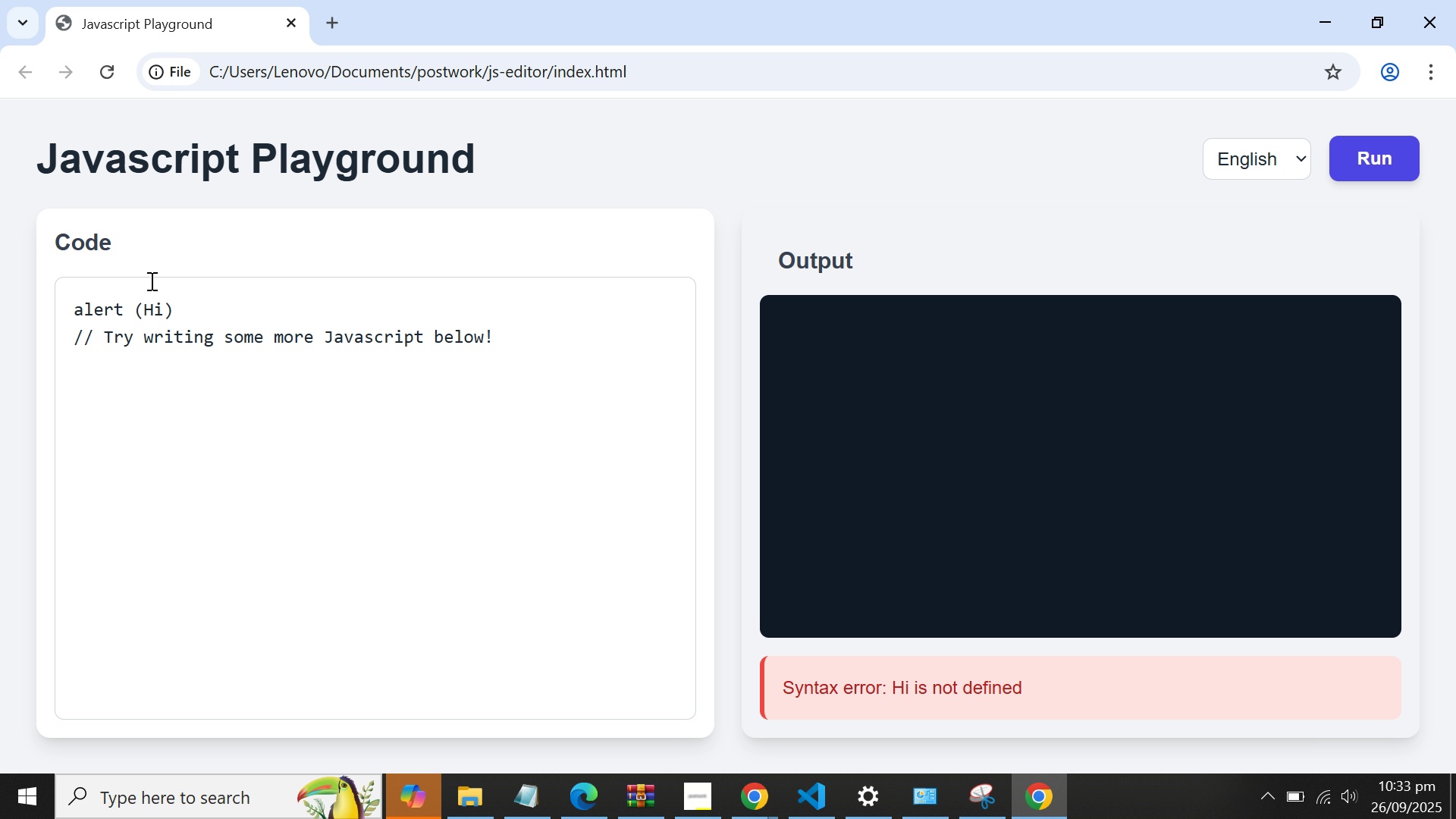 
left_click([145, 305])
 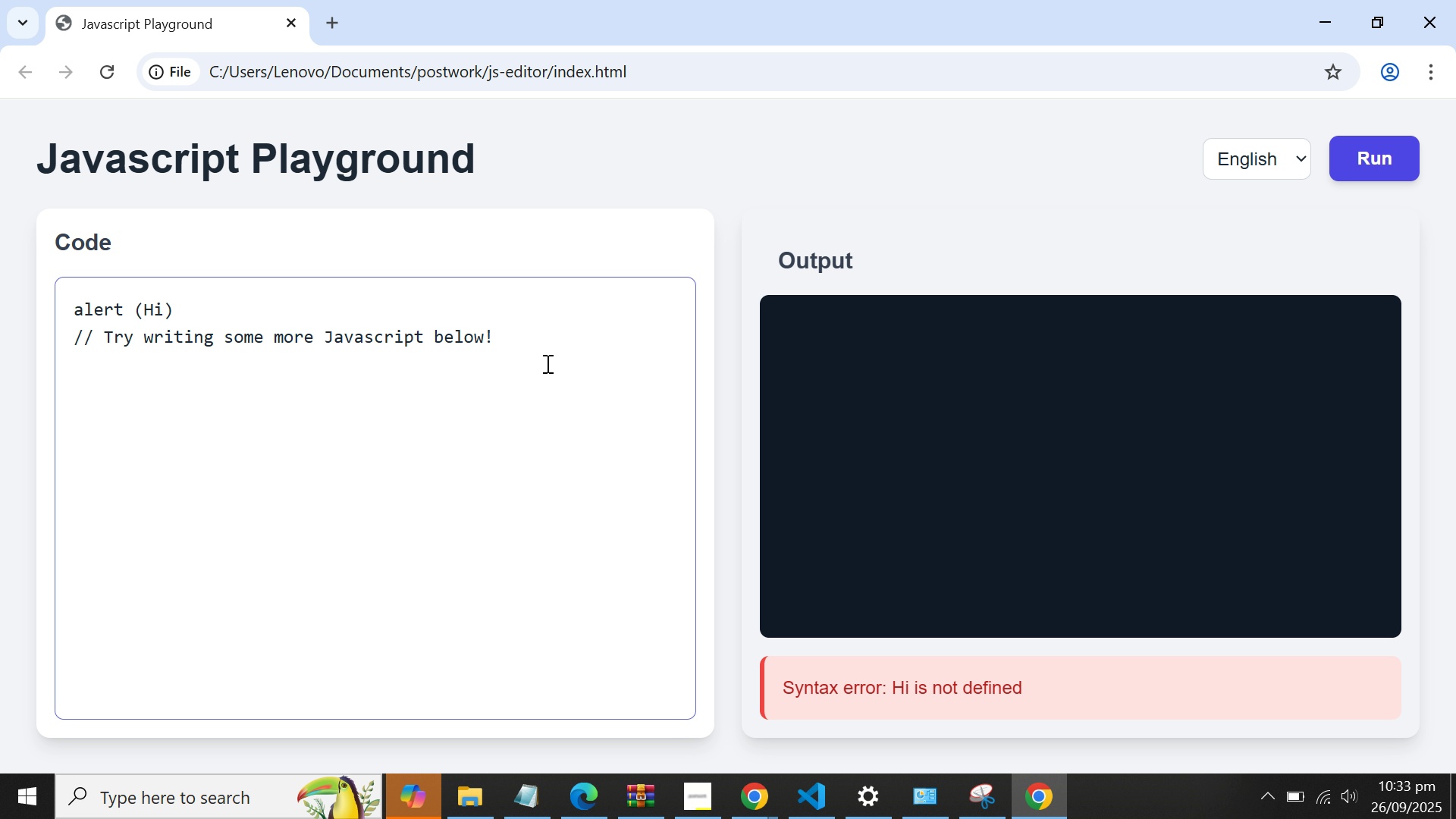 
left_click_drag(start_coordinate=[544, 341], to_coordinate=[0, 342])
 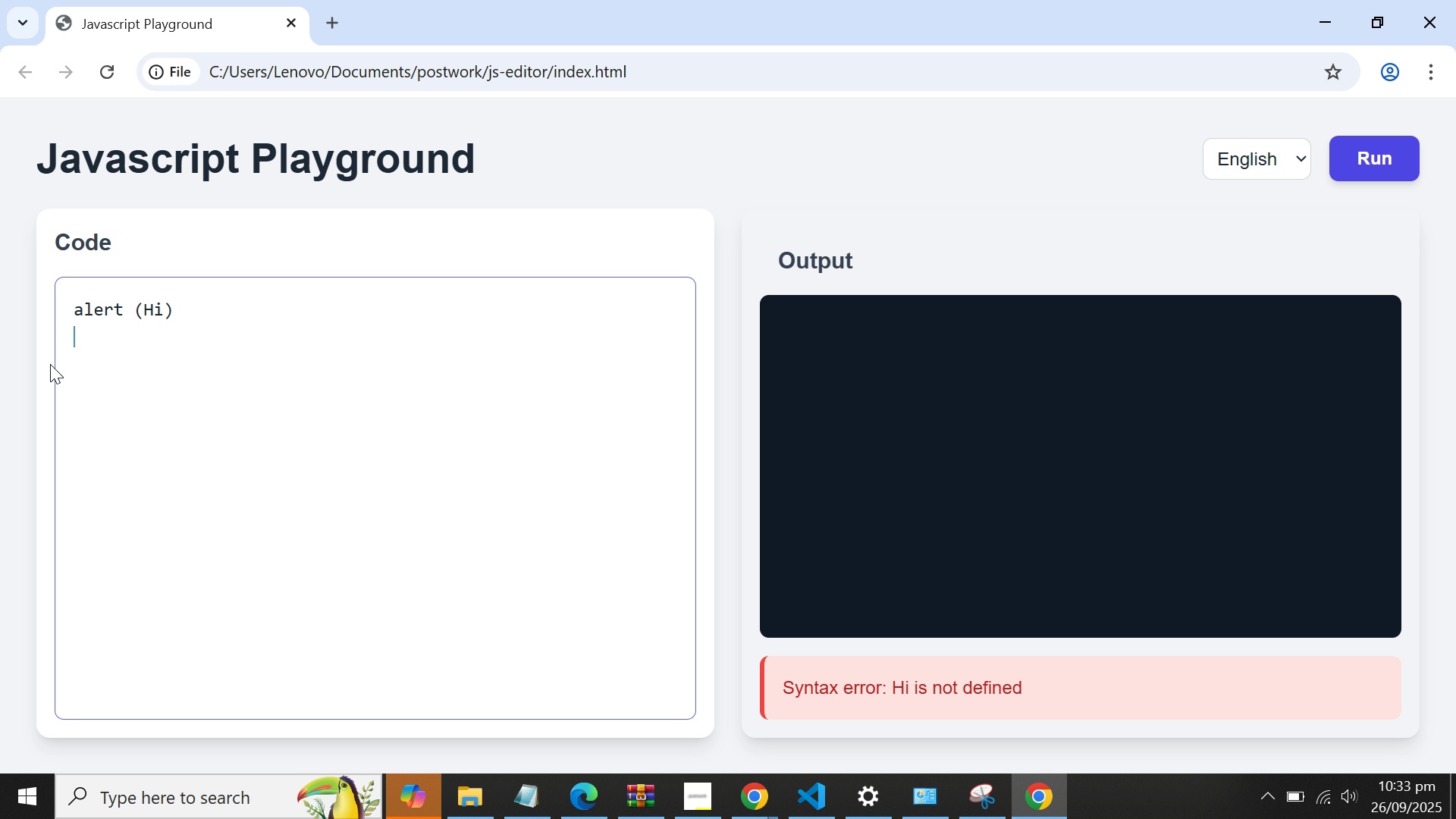 
key(Backspace)
 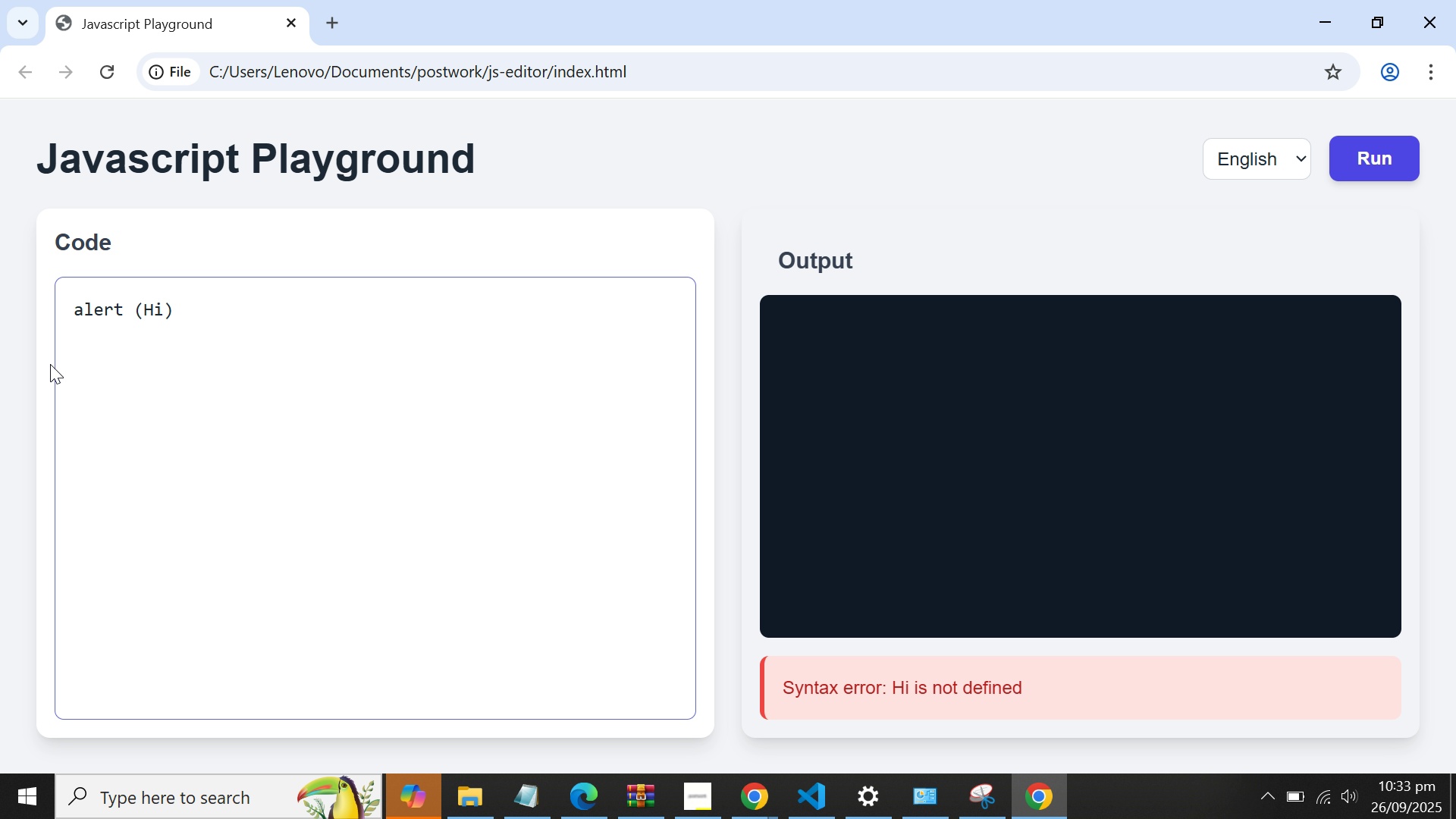 
wait(7.52)
 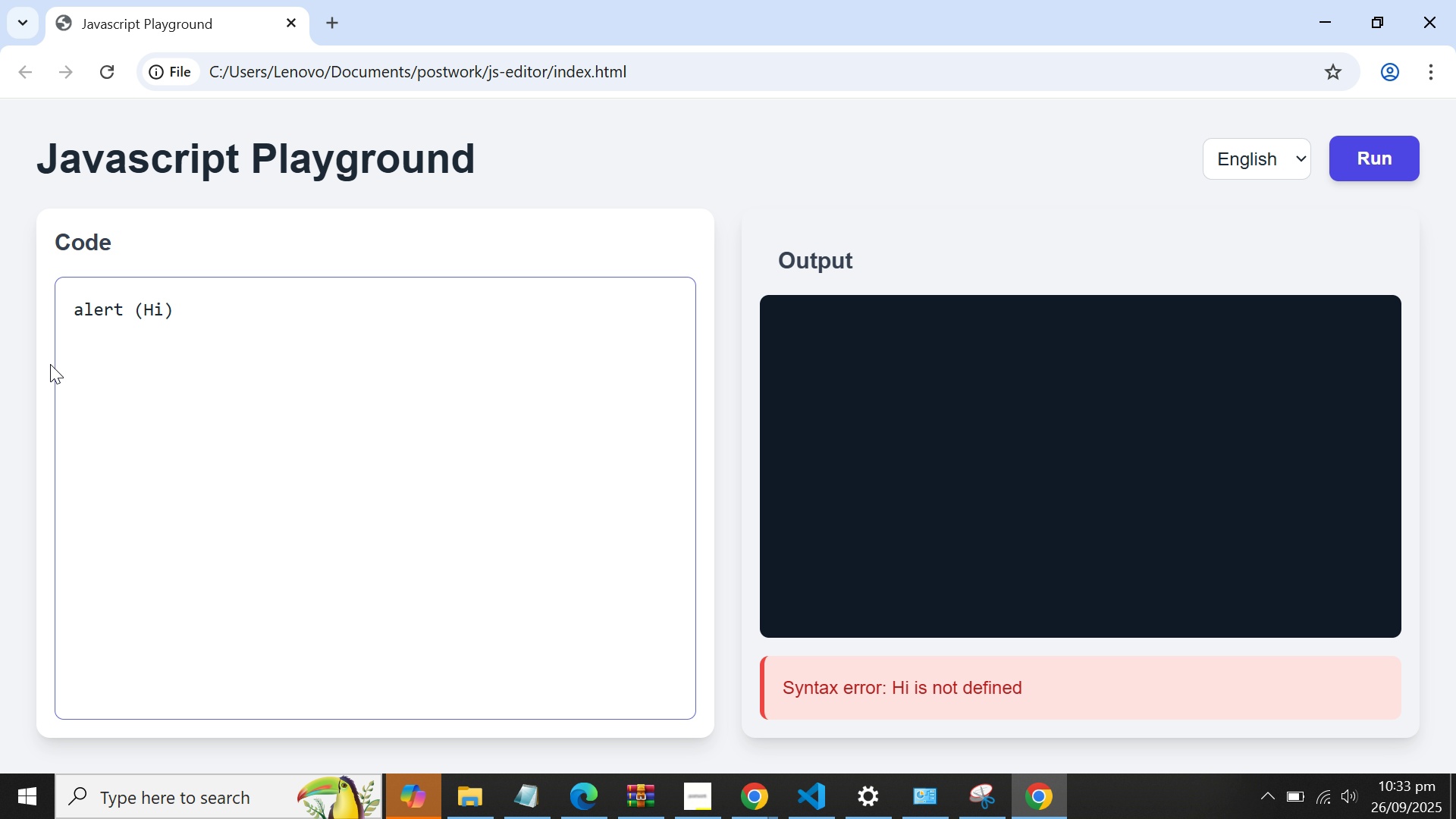 
type(a)
key(Backspace)
type(console.log ("Hi");)
 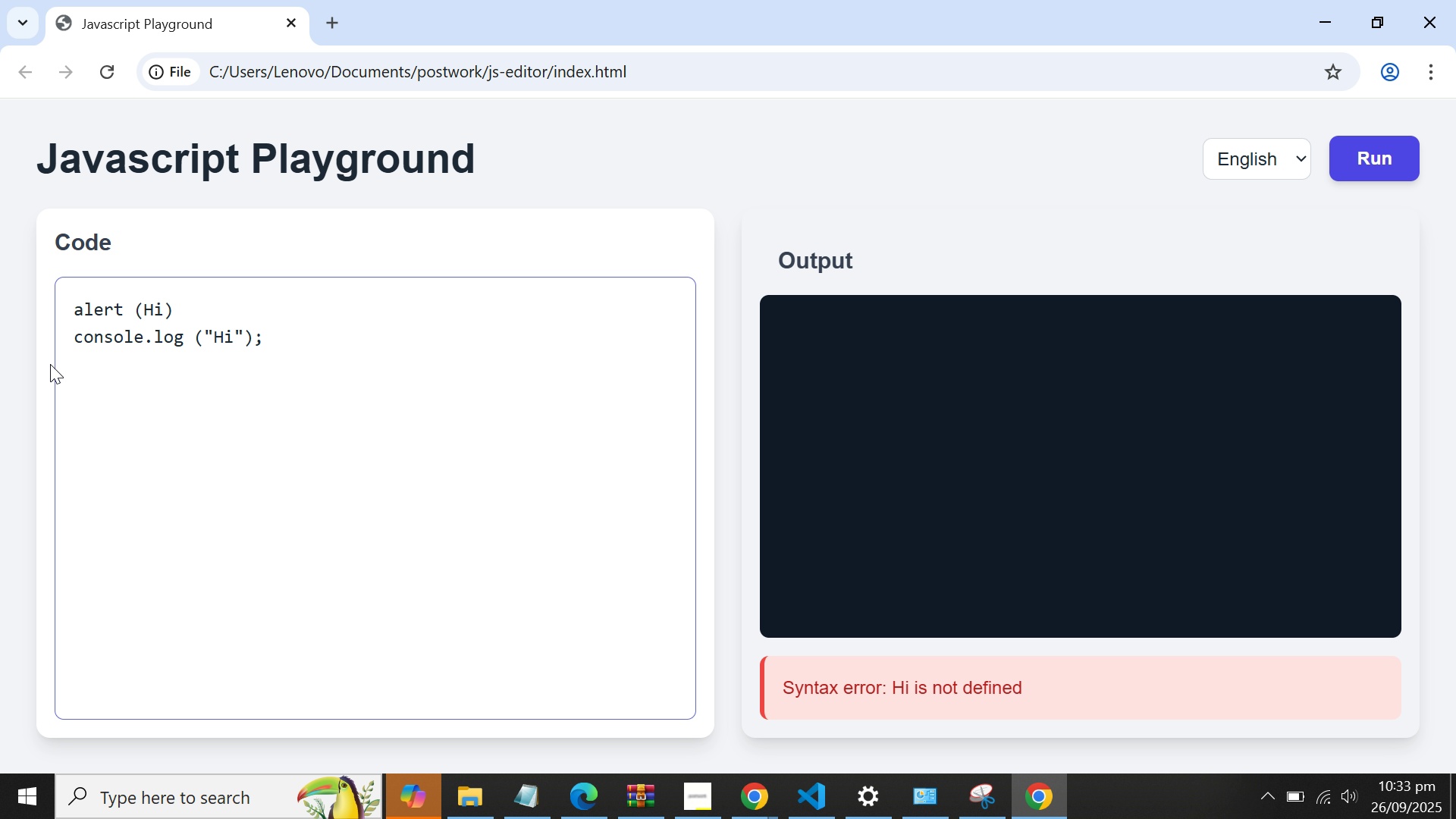 
left_click([136, 307])
 